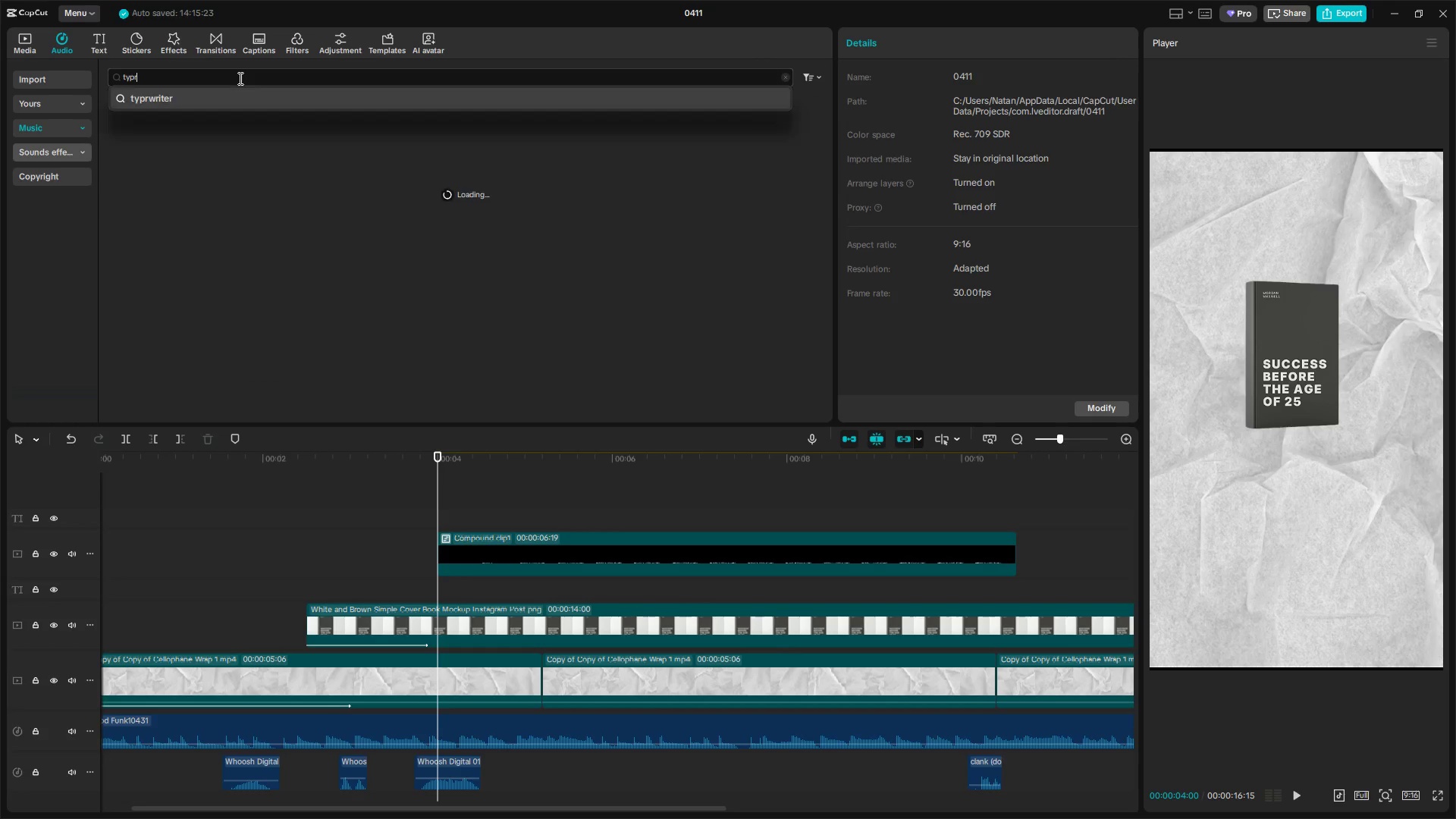 
key(Backspace)
 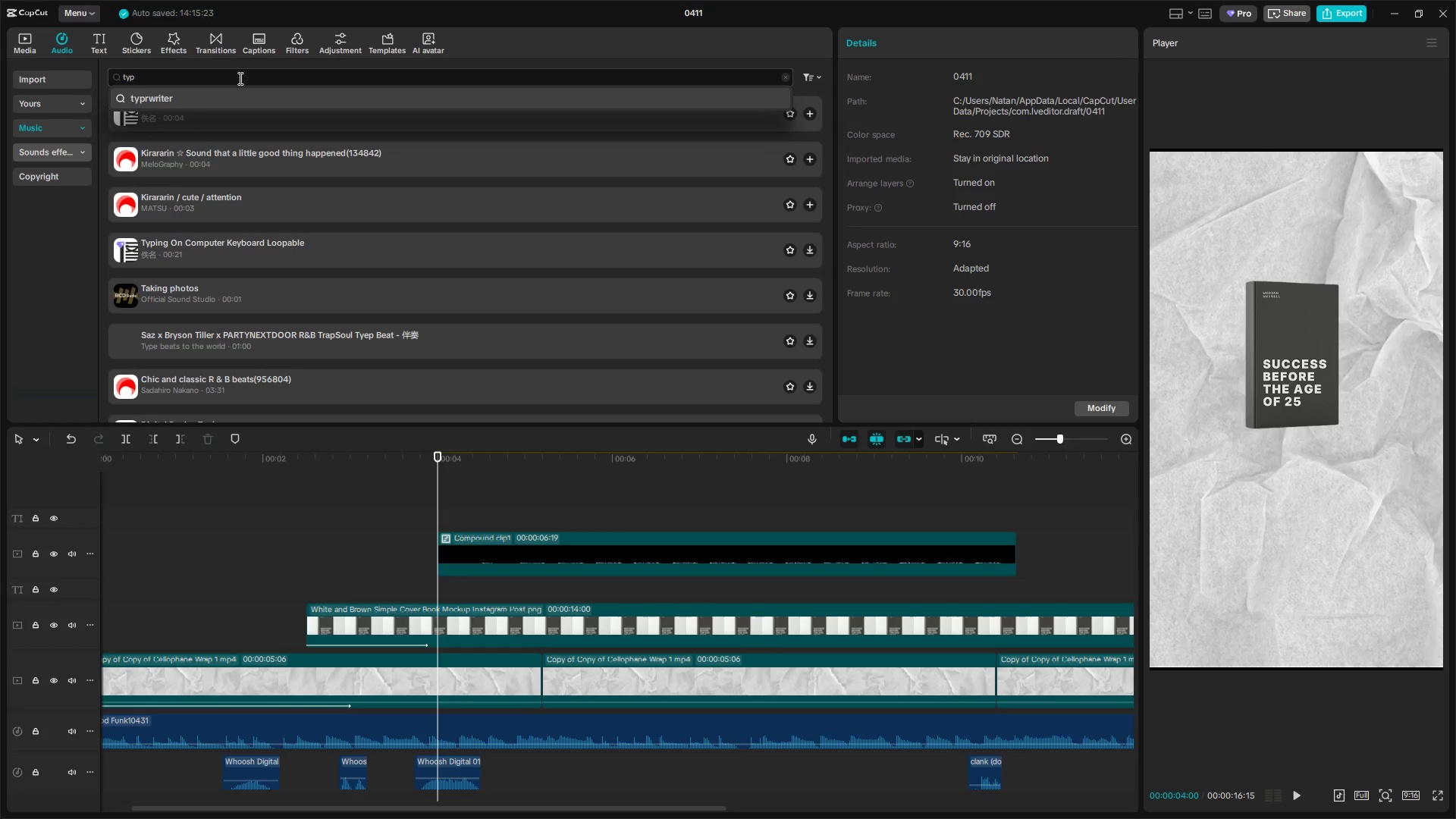 
key(E)
 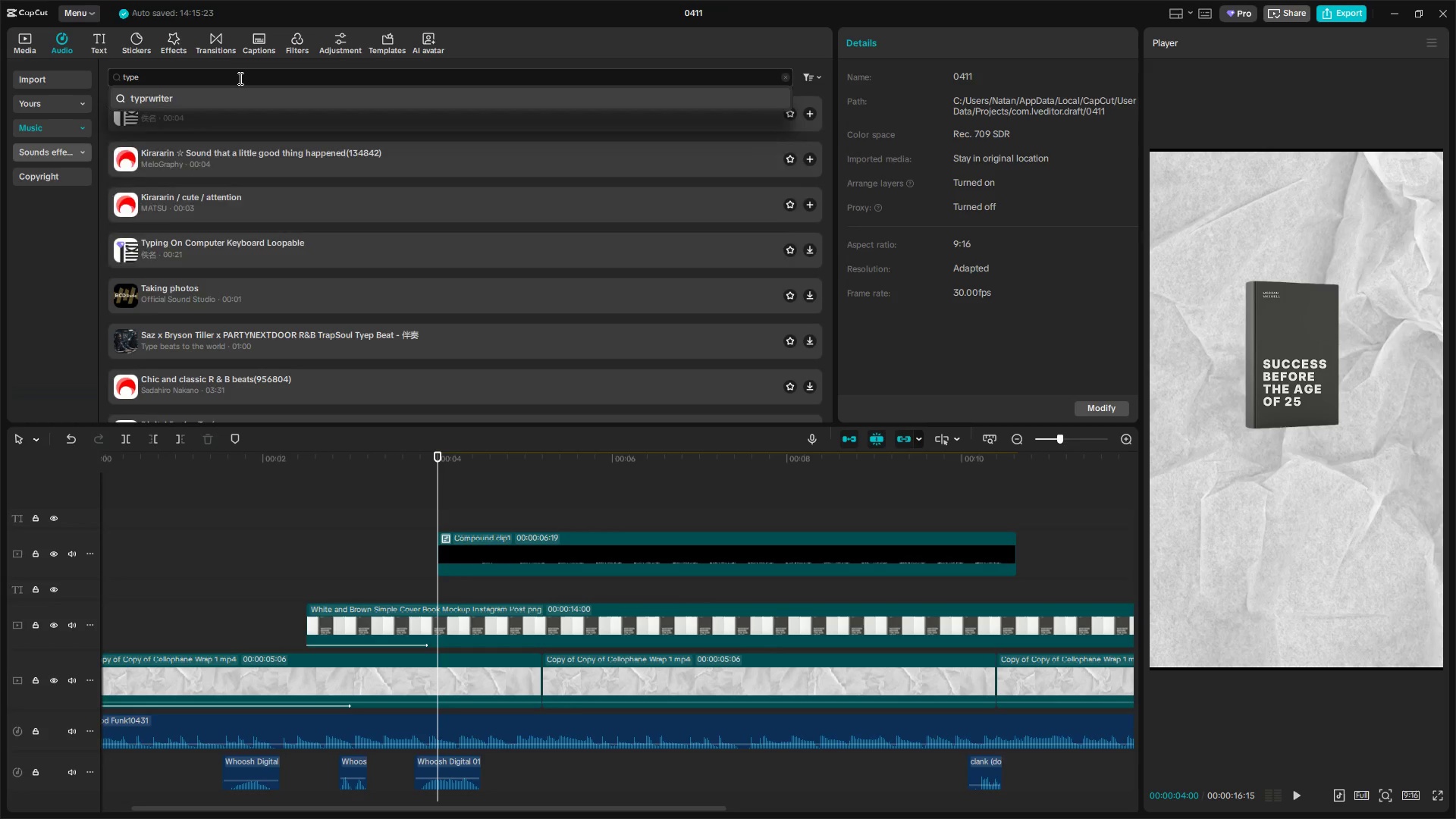 
key(Shift+ShiftRight)
 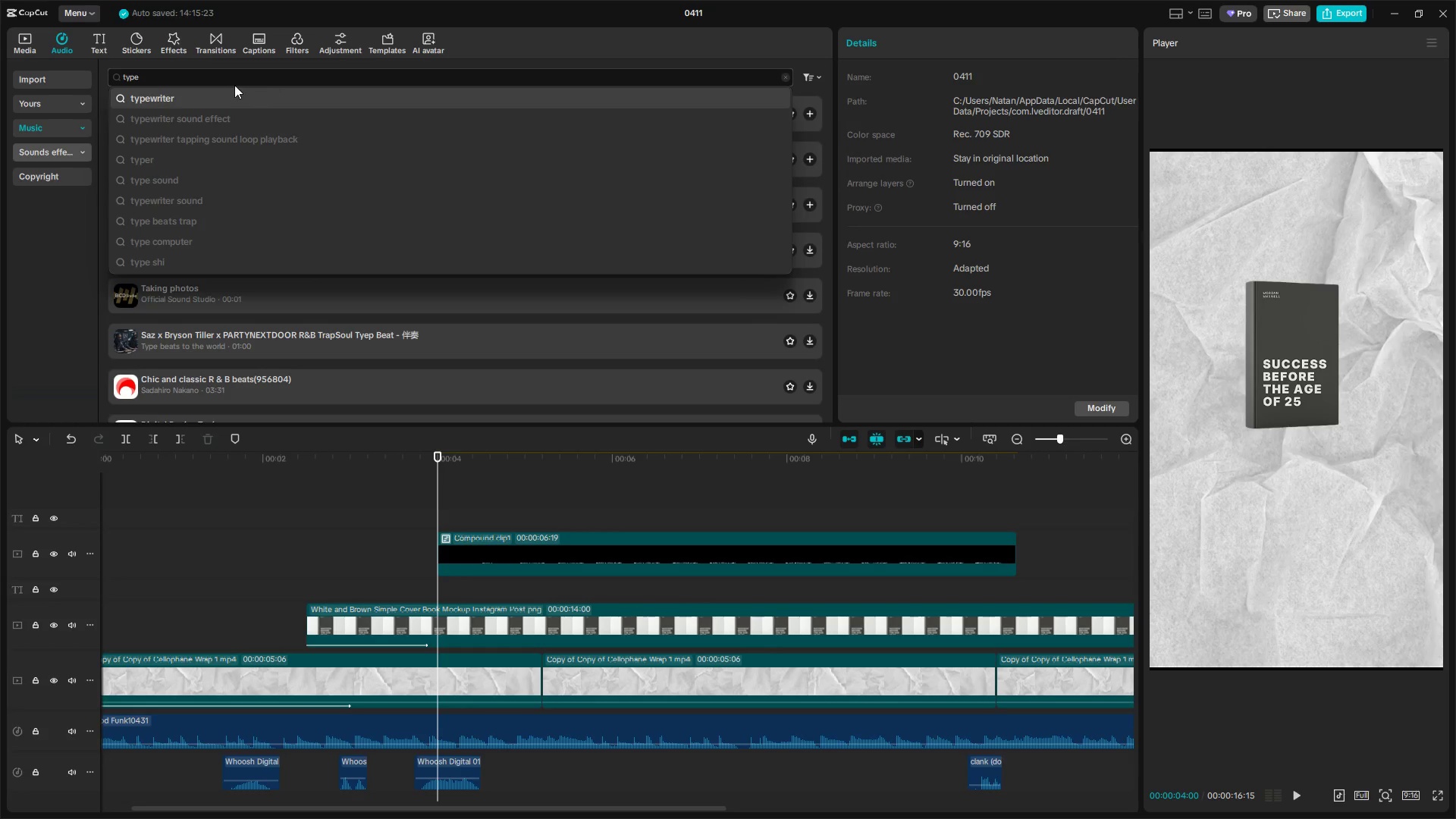 
double_click([225, 99])
 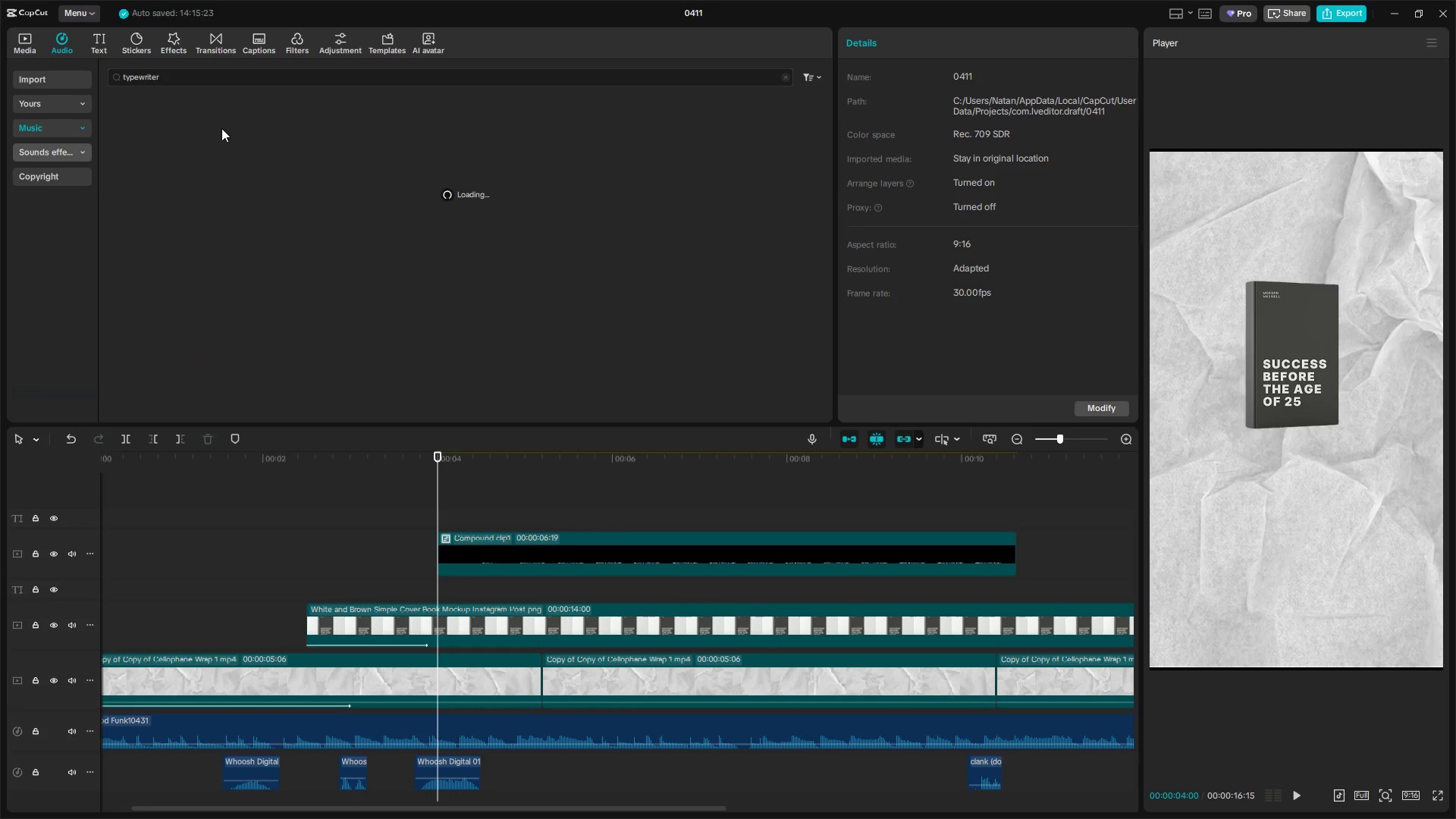 
left_click([221, 116])
 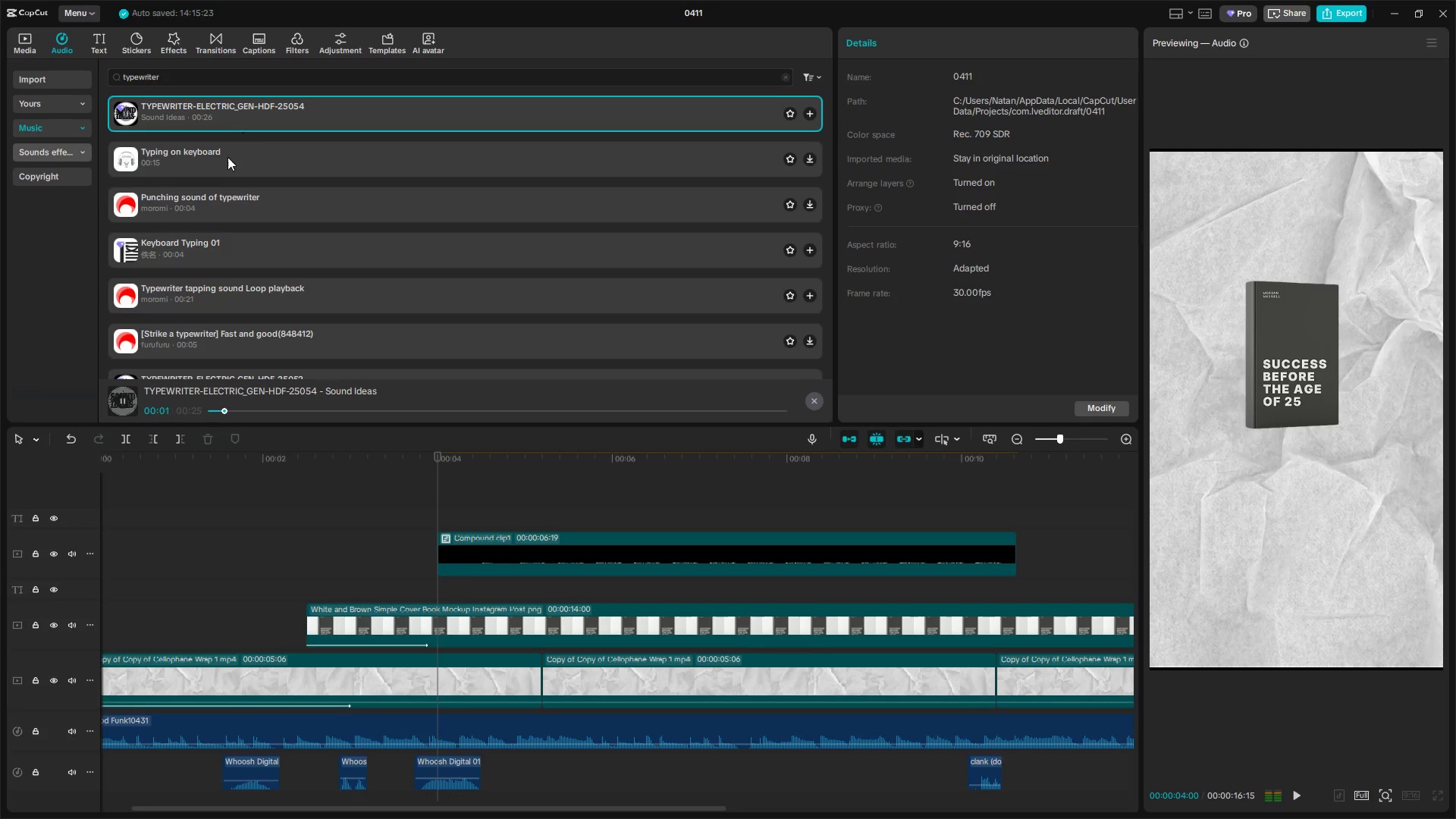 
left_click([225, 157])
 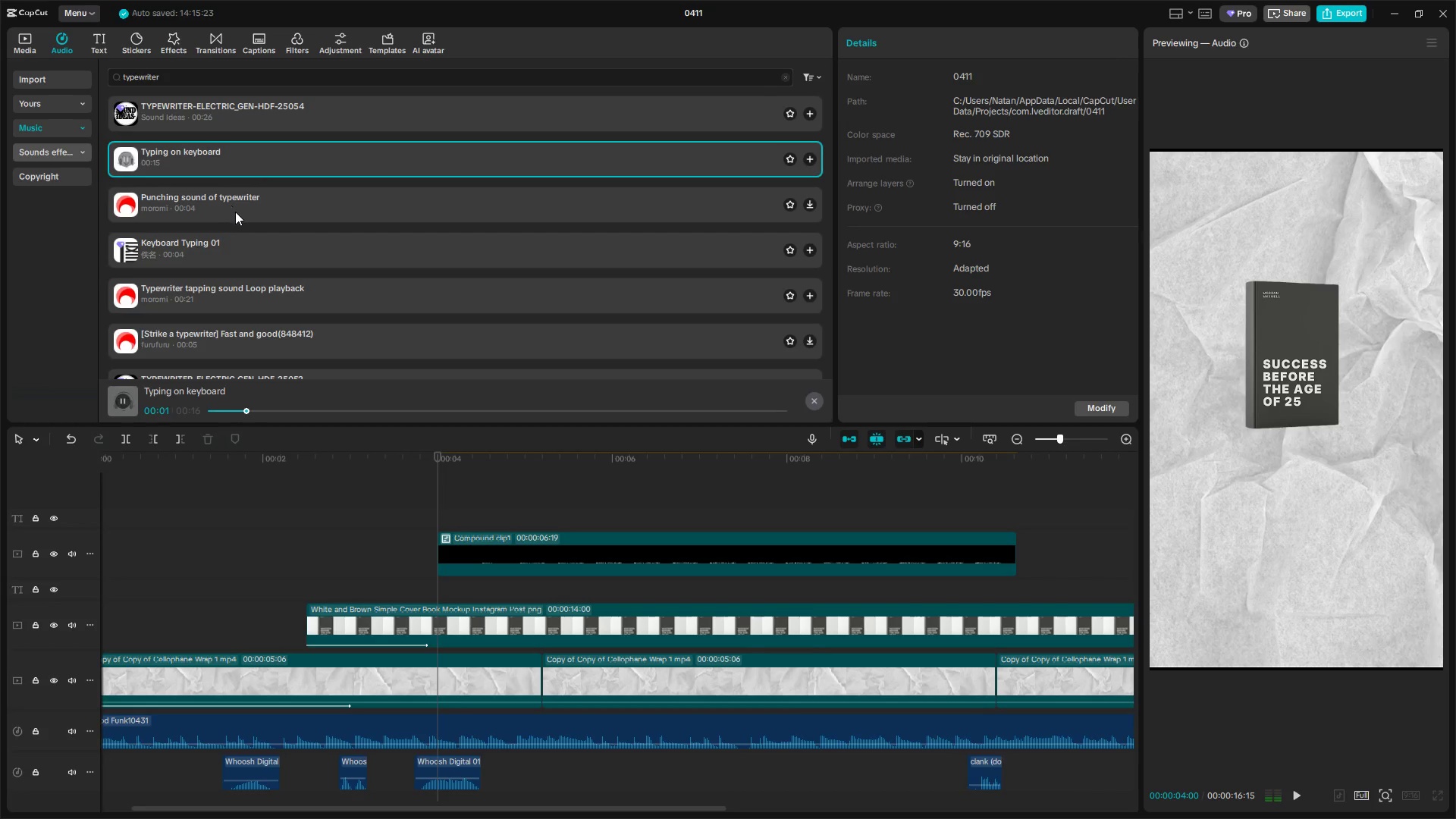 
left_click([235, 213])
 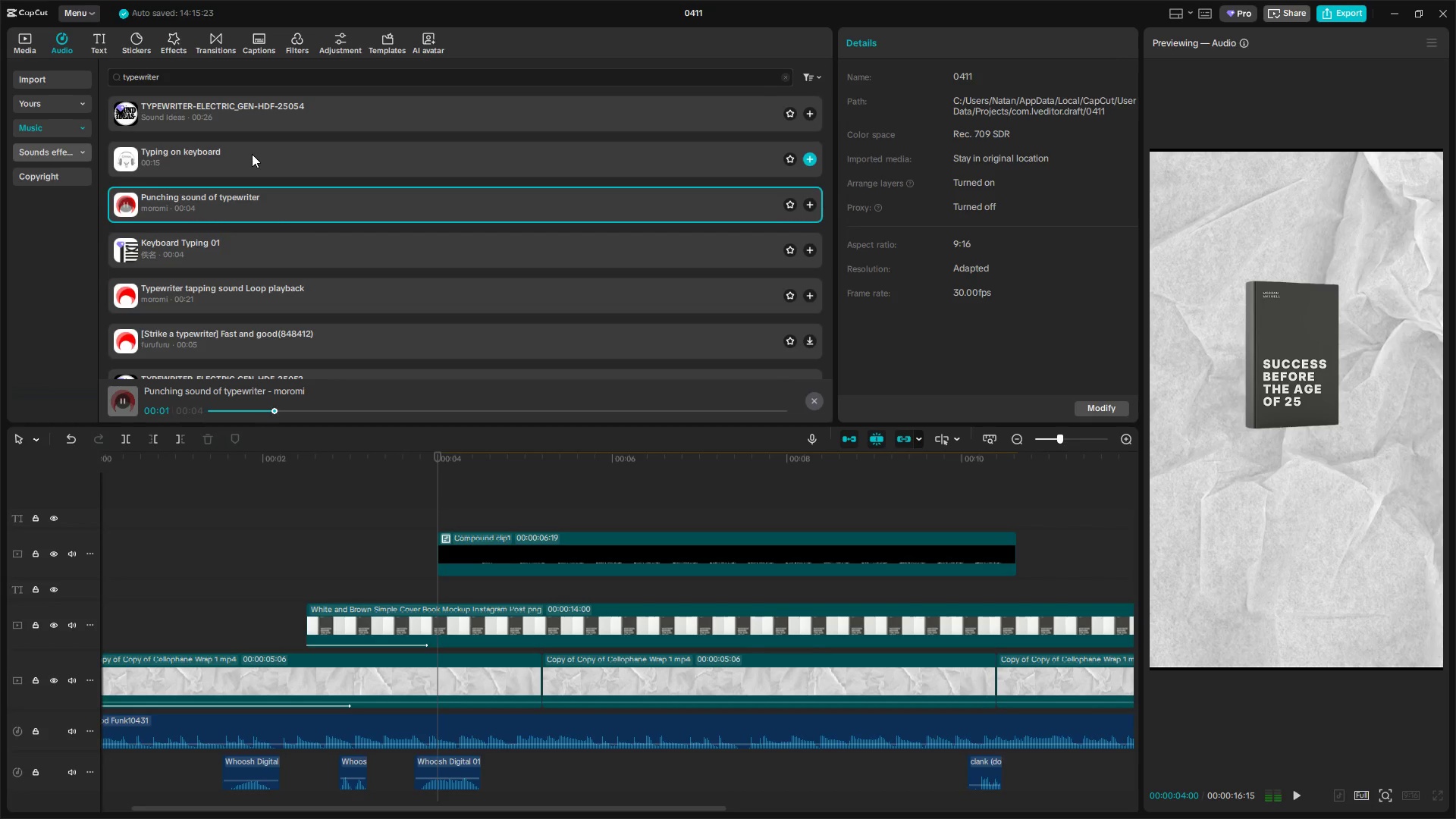 
left_click_drag(start_coordinate=[256, 154], to_coordinate=[436, 810])
 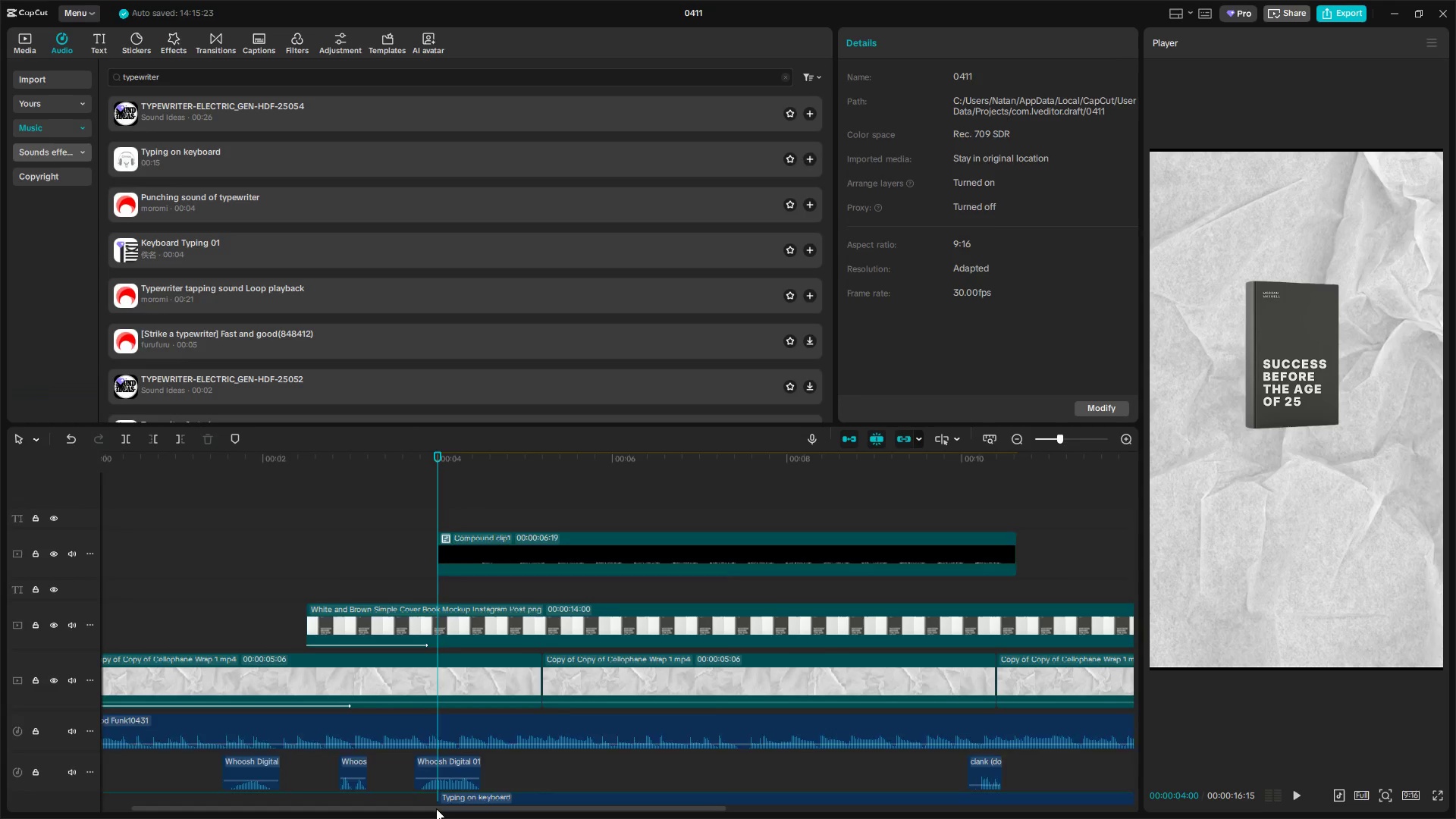 
left_click([436, 808])
 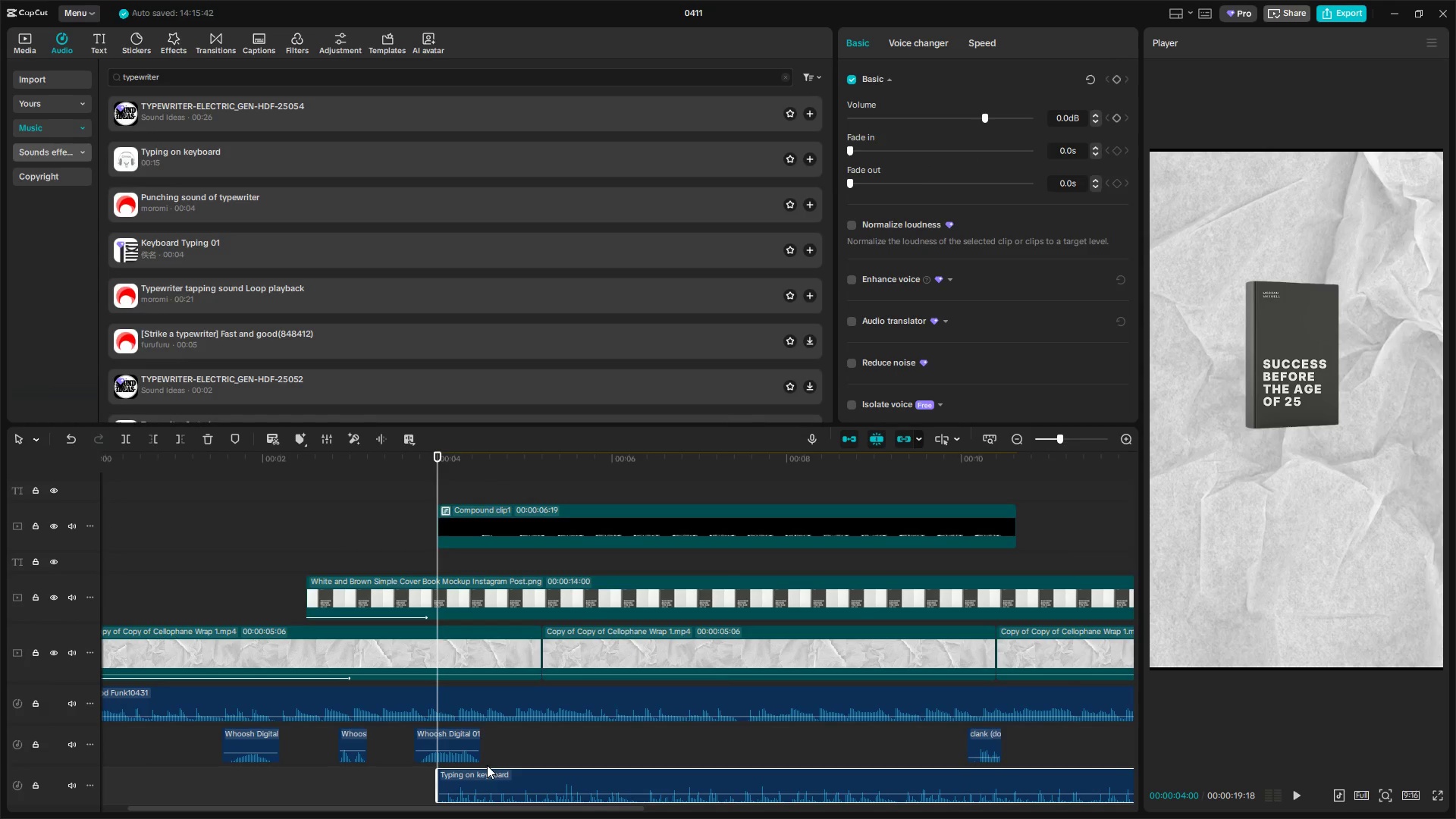 
key(Space)
 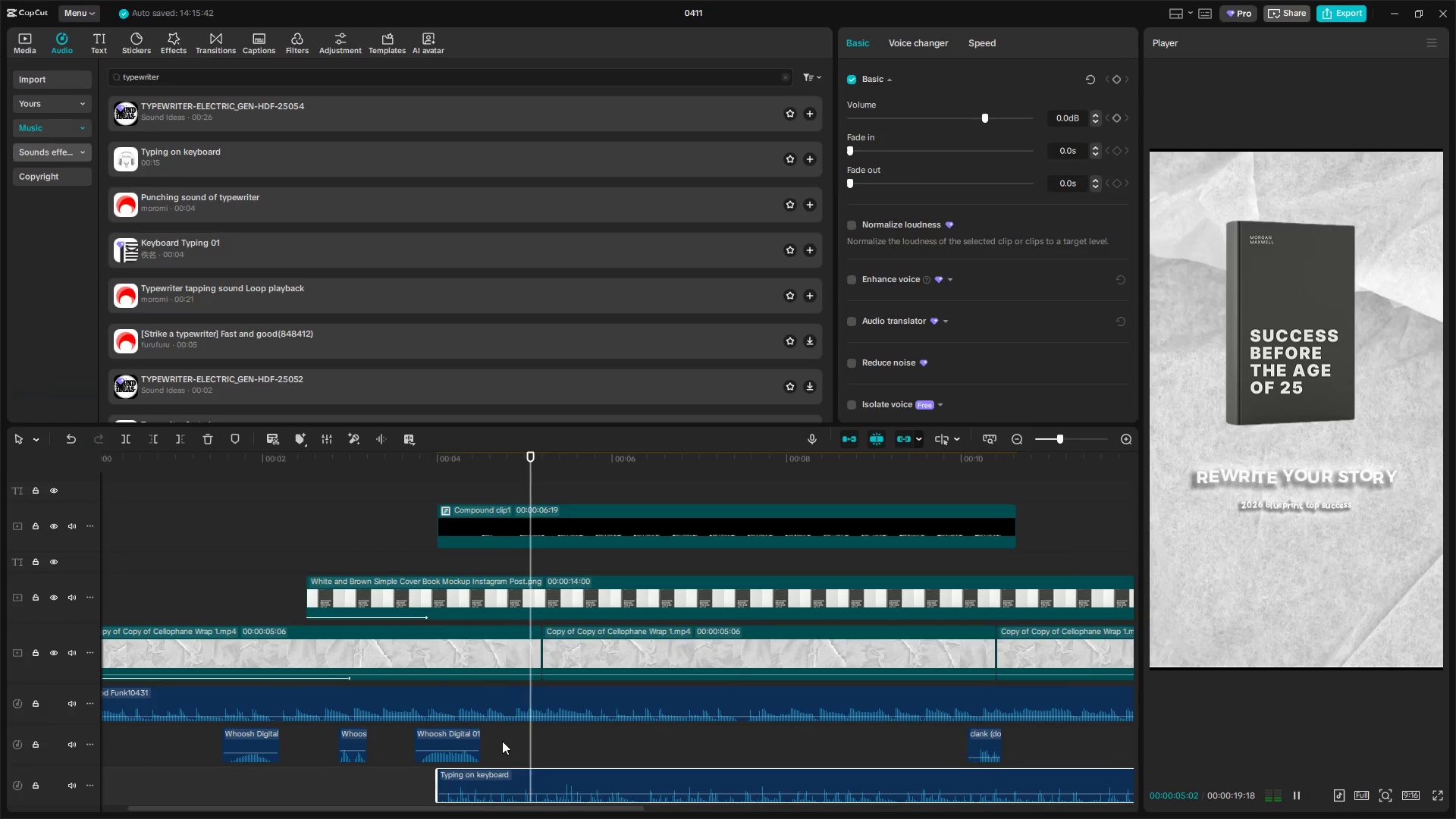 
key(Space)
 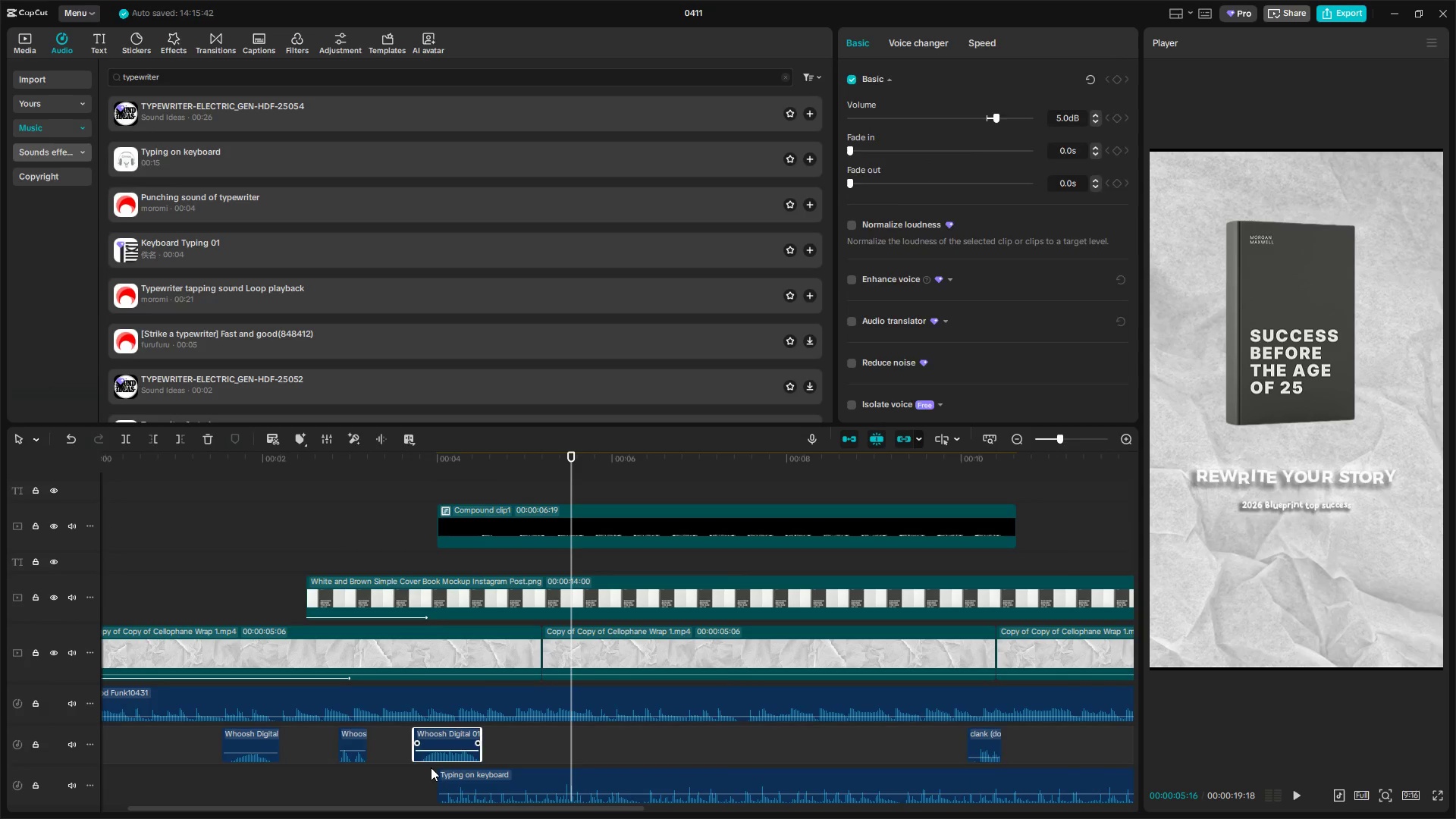 
key(Space)
 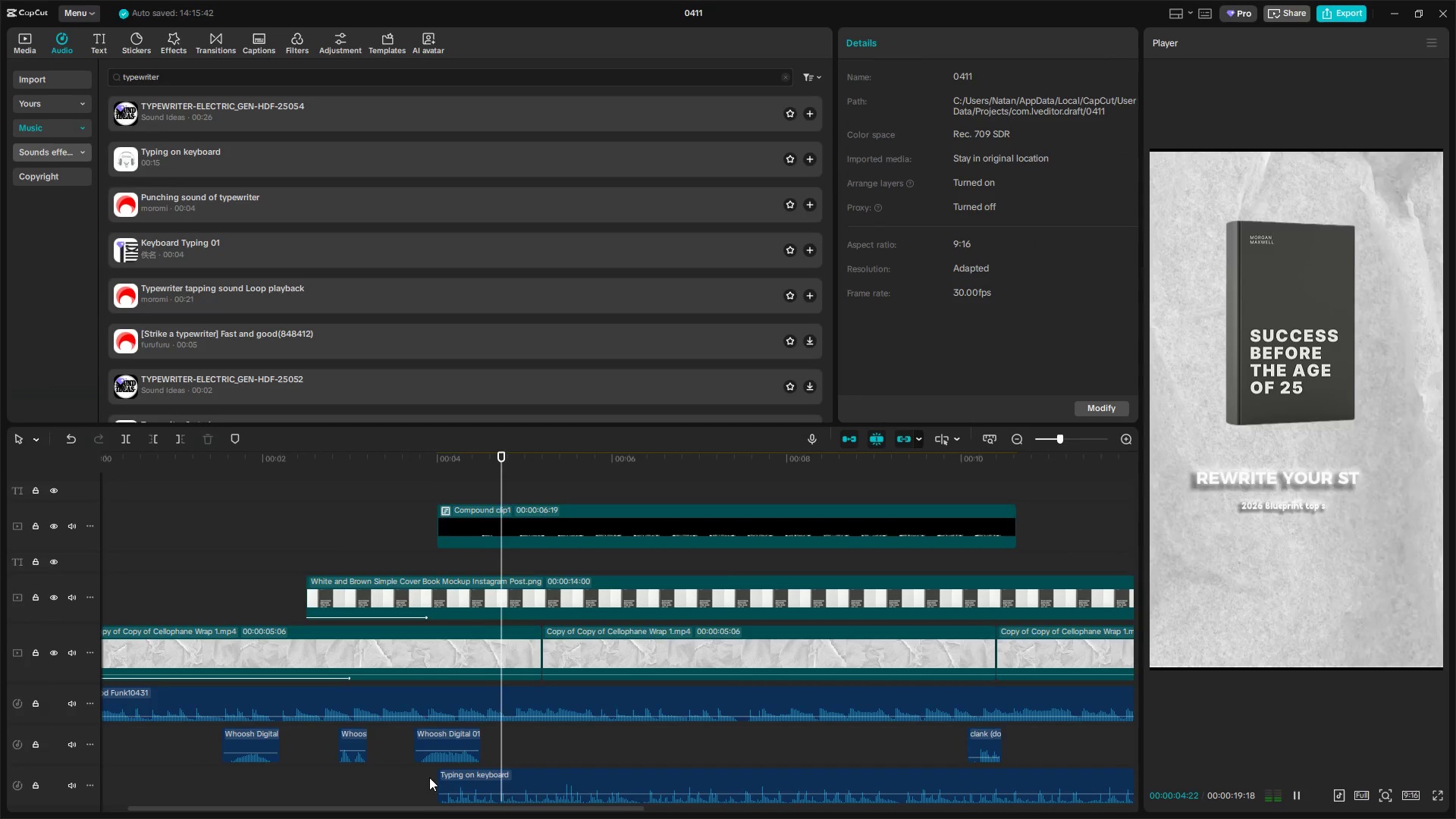 
key(Space)
 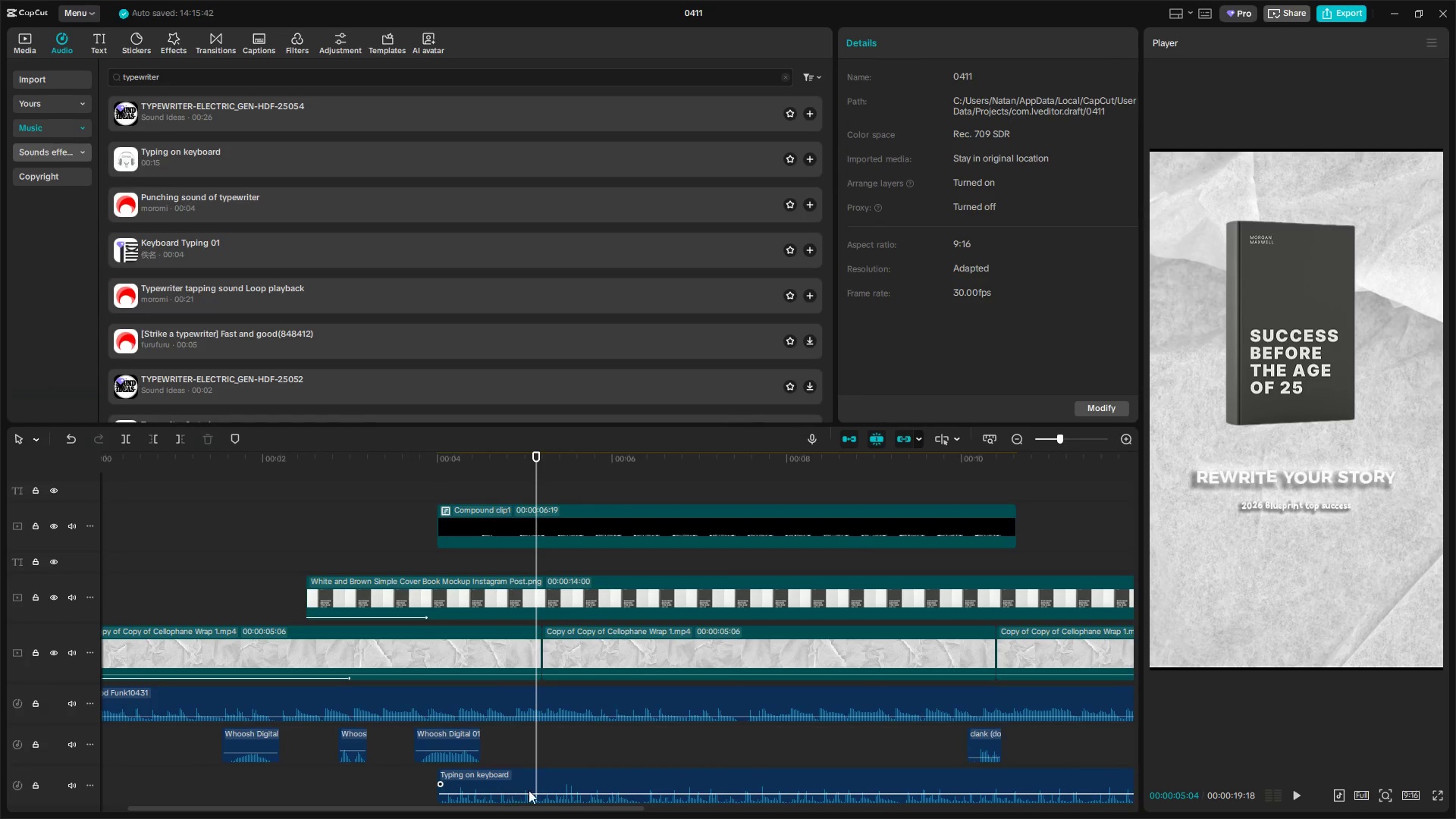 
left_click([543, 790])
 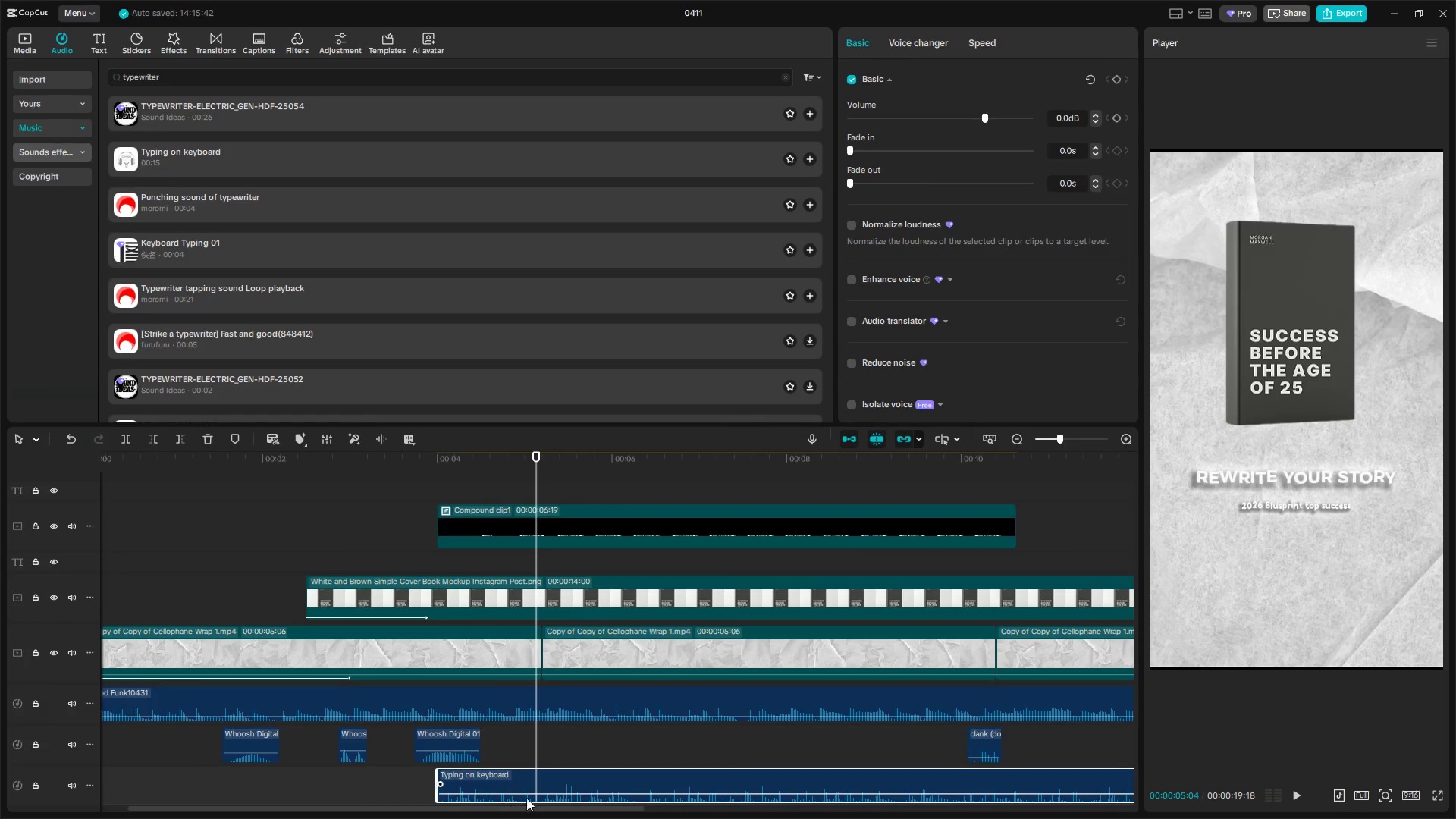 
left_click([551, 775])
 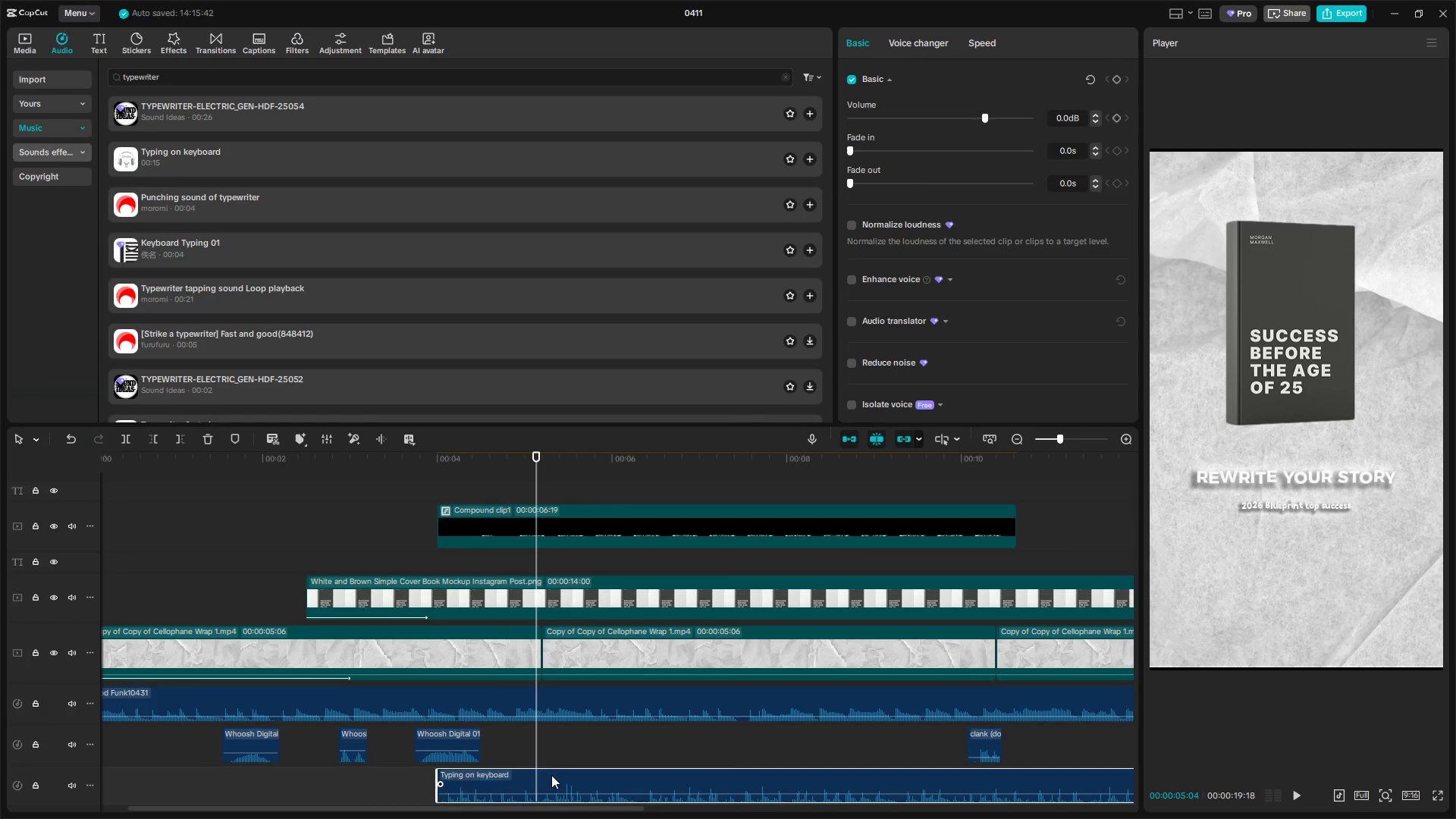 
key(W)
 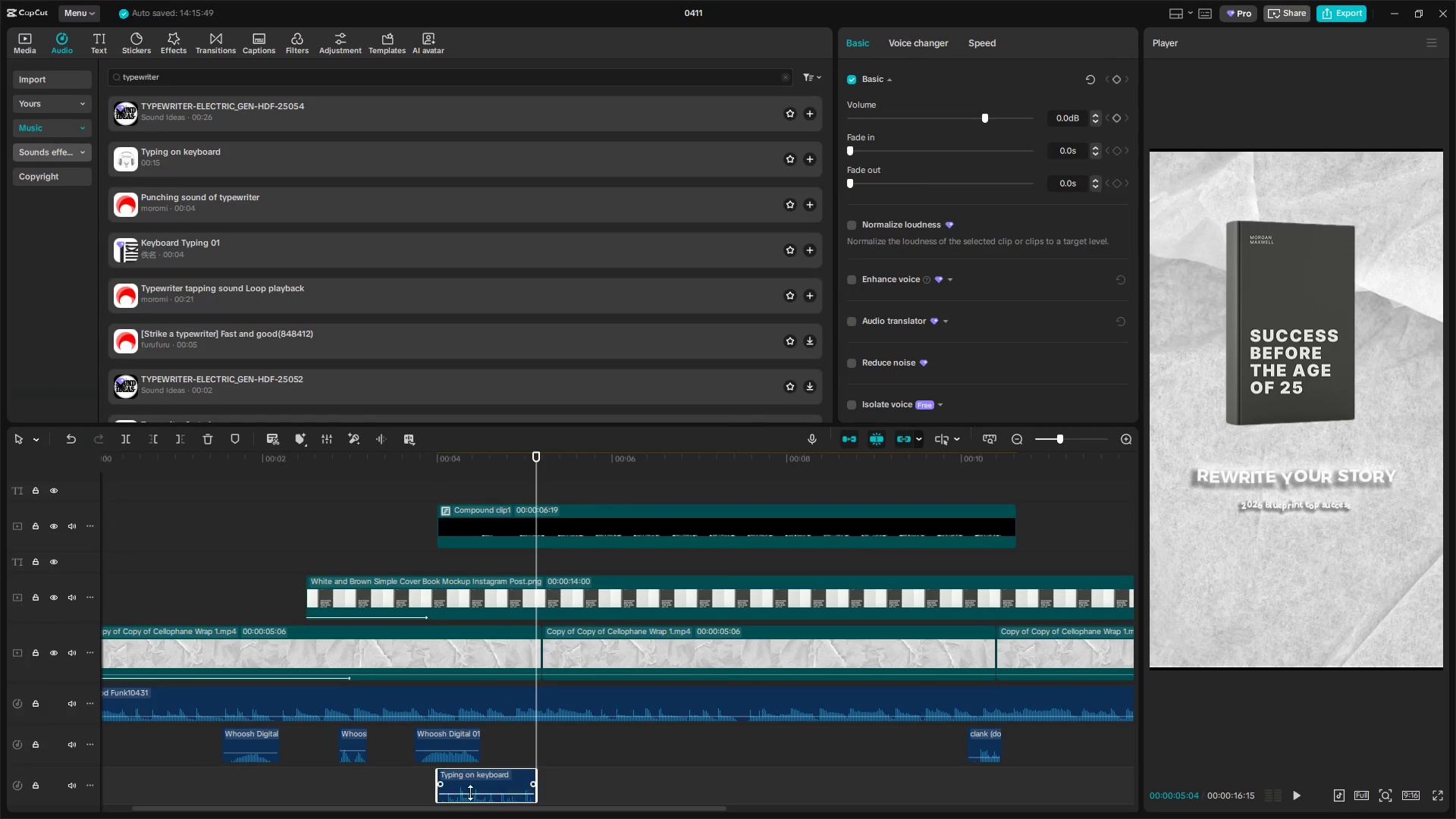 
left_click([408, 793])
 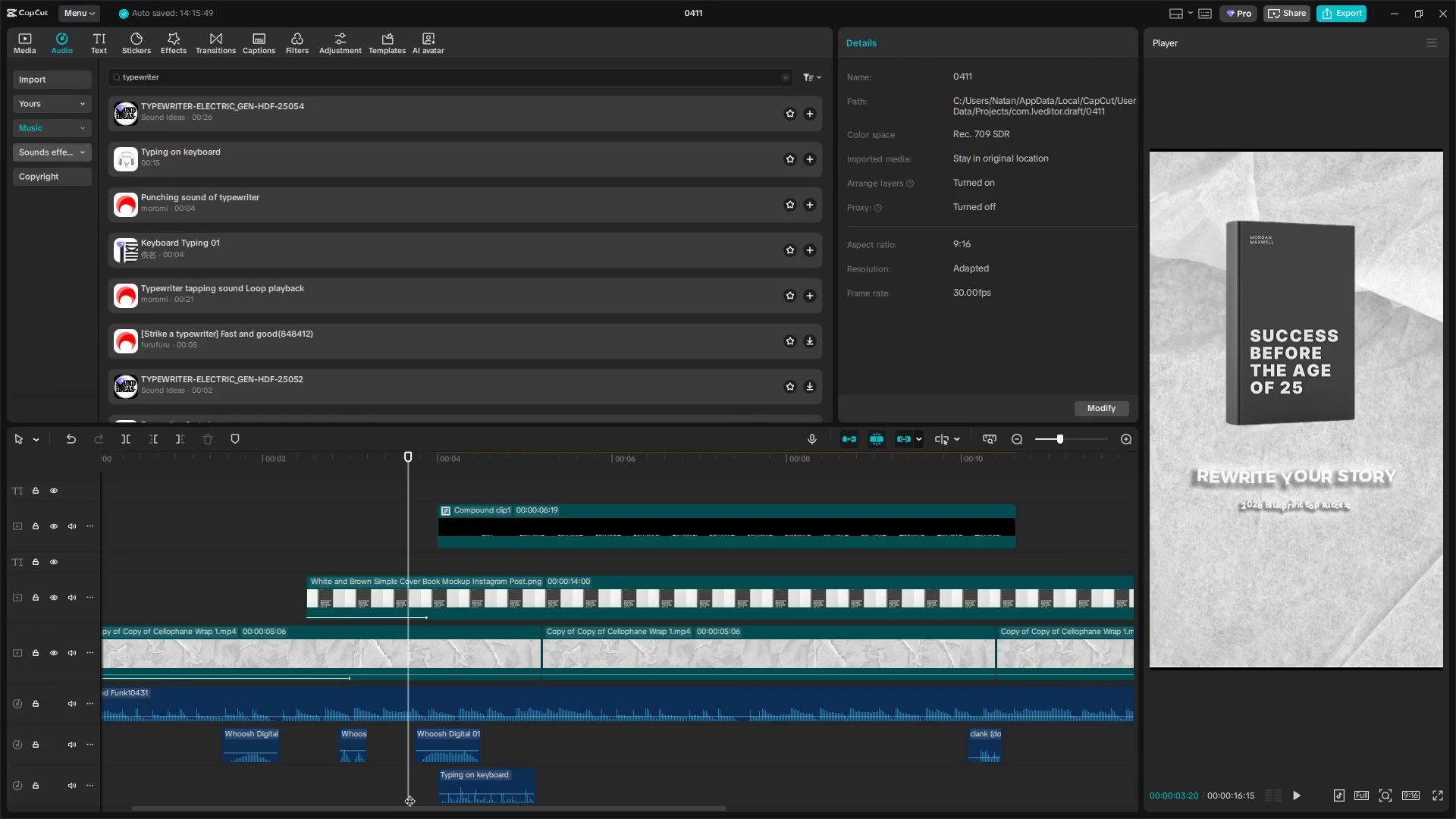 
key(Space)
 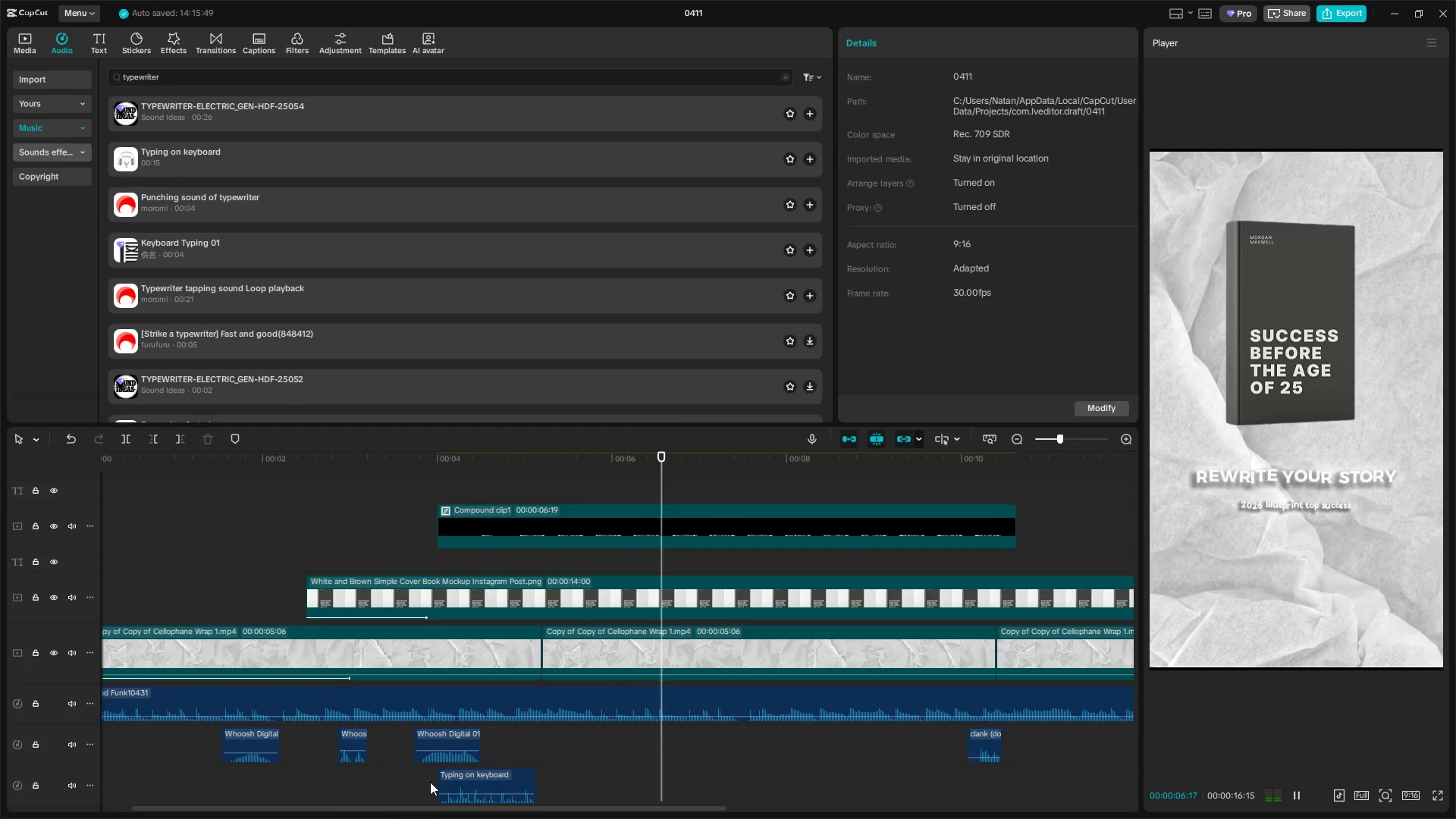 
hold_key(key=ControlLeft, duration=1.05)
scroll: coordinate [613, 789], scroll_direction: down, amount: 10.0
 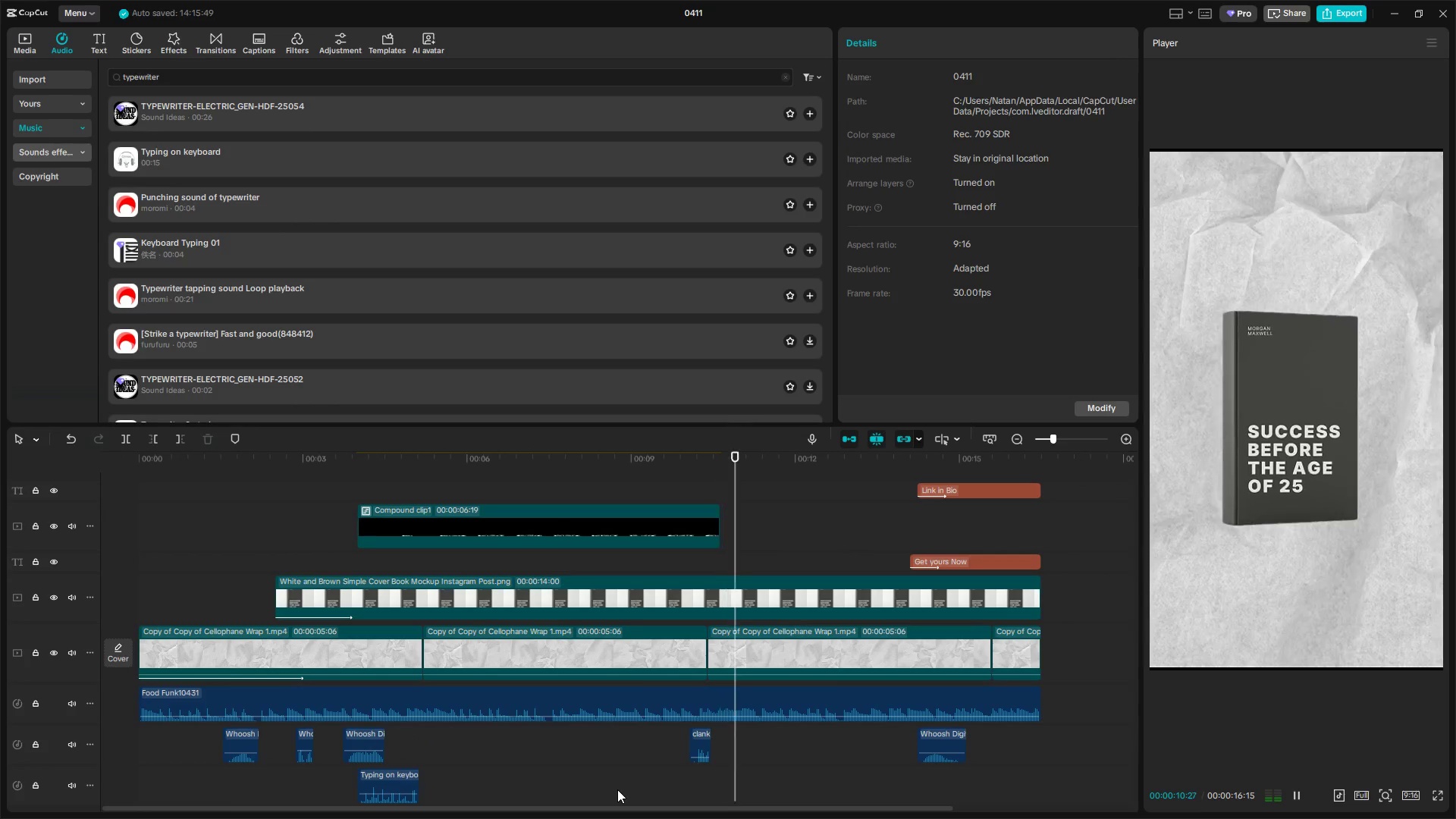 
key(Space)
 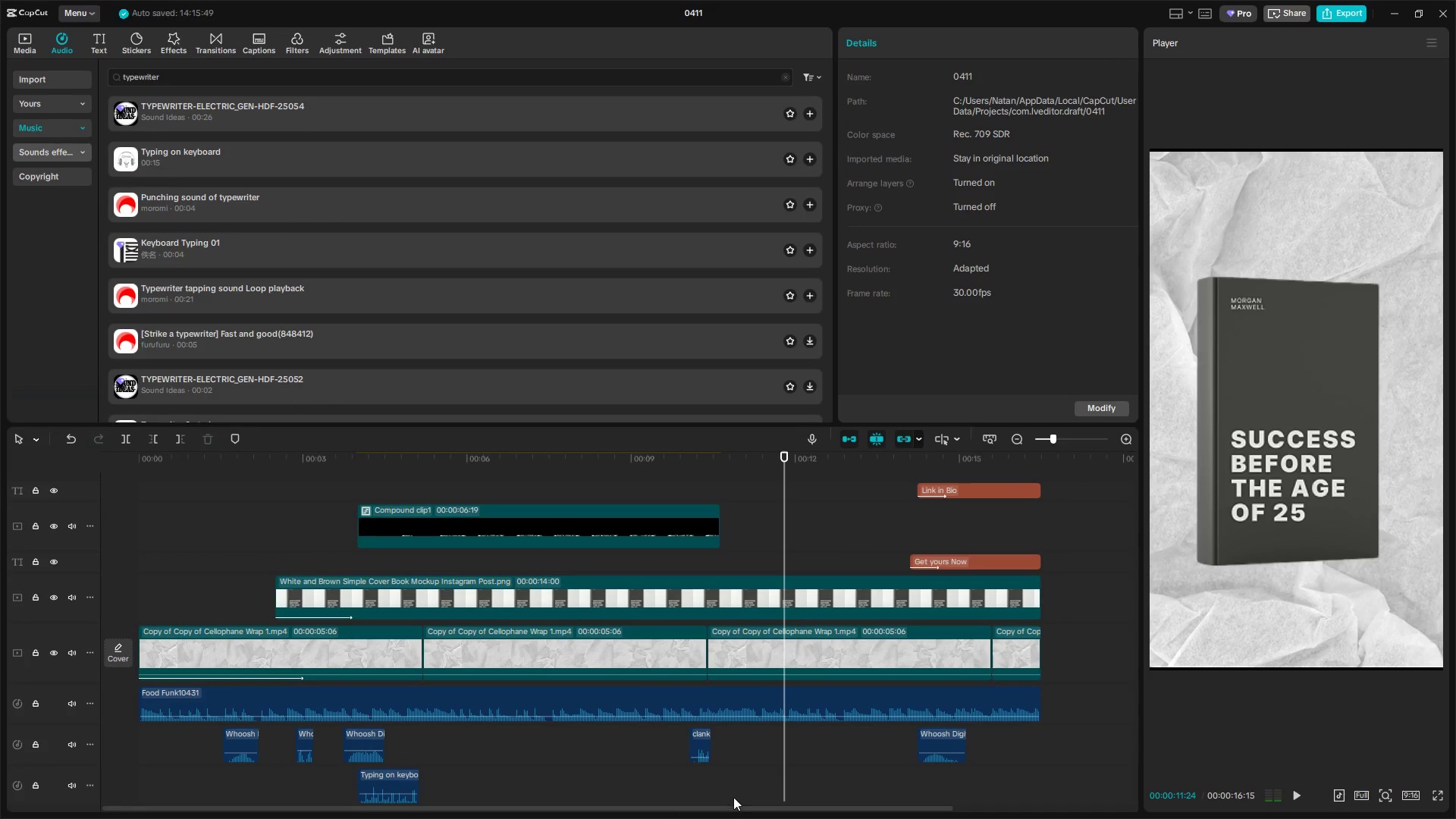 
left_click([735, 787])
 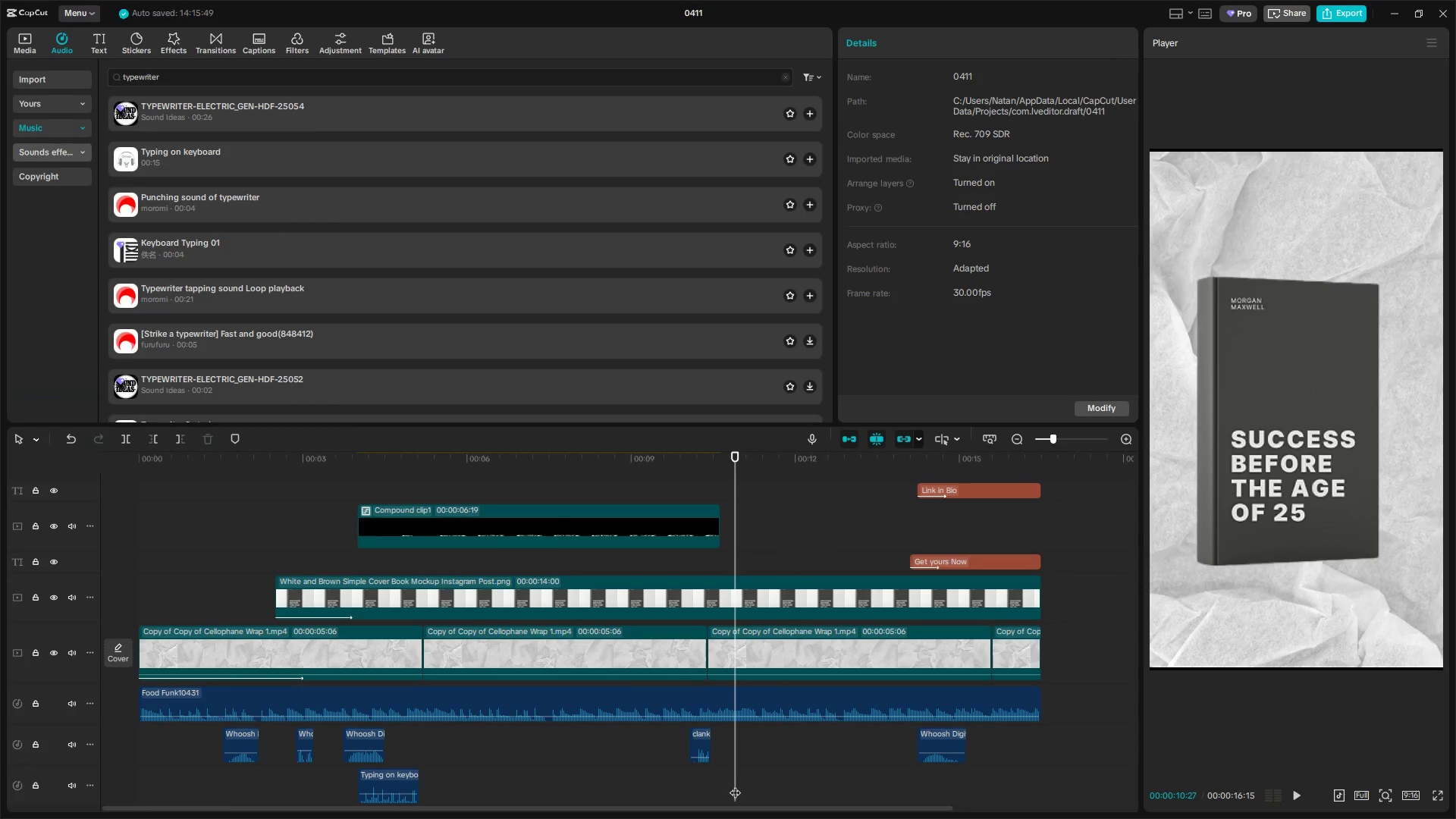 
left_click_drag(start_coordinate=[735, 785], to_coordinate=[721, 782])
 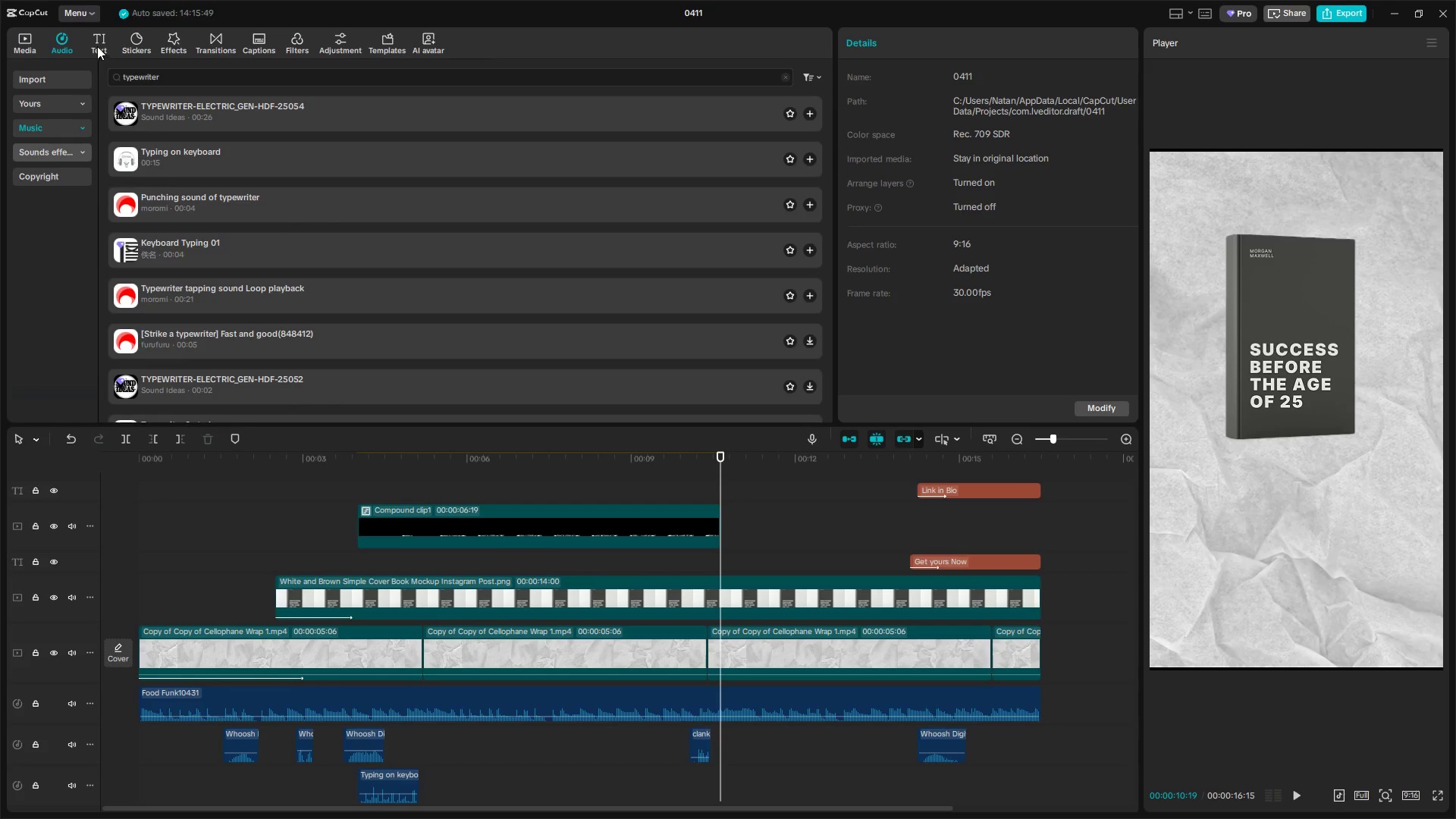 
left_click_drag(start_coordinate=[195, 74], to_coordinate=[23, 63])
 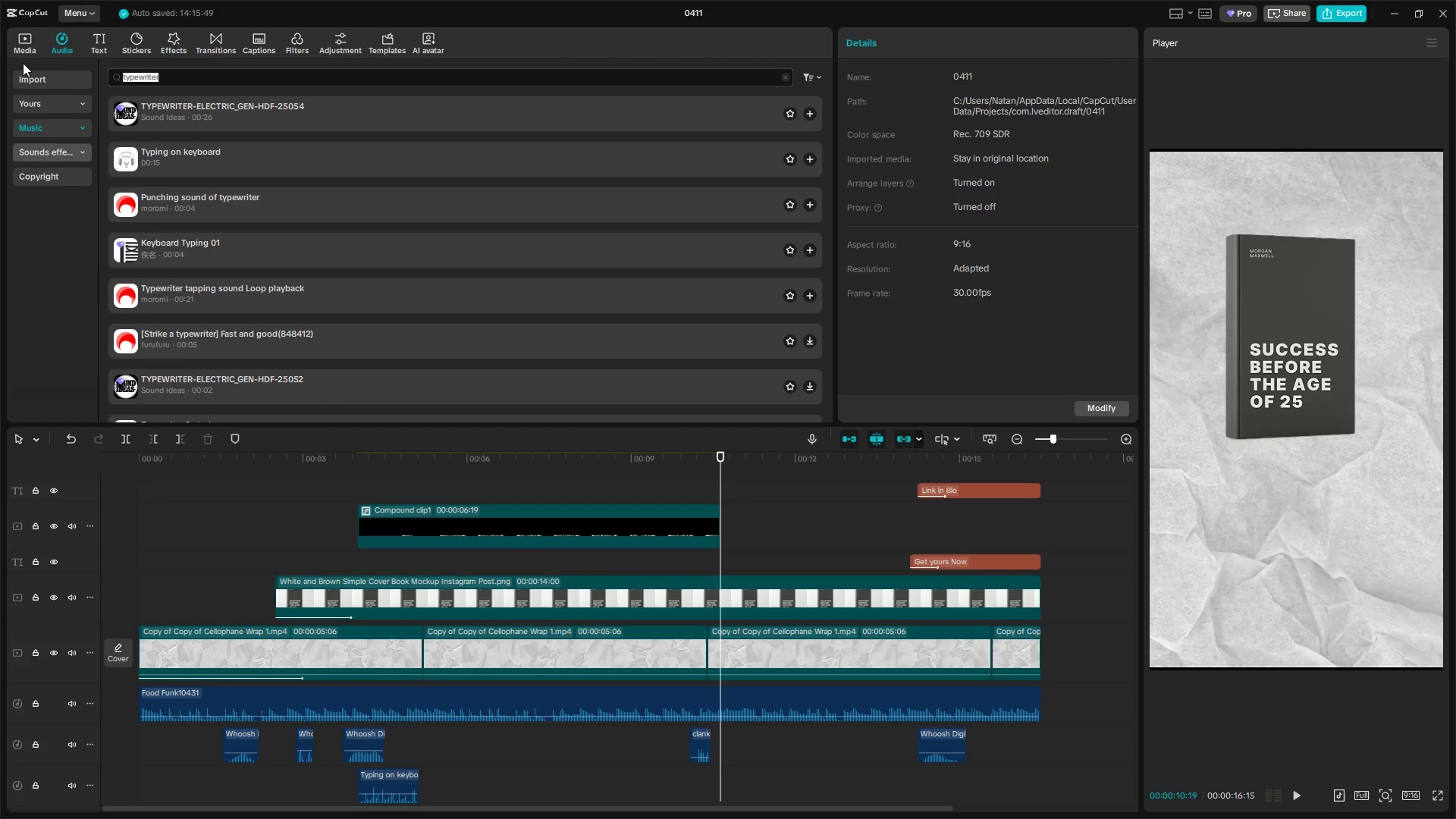 
type(woosh)
 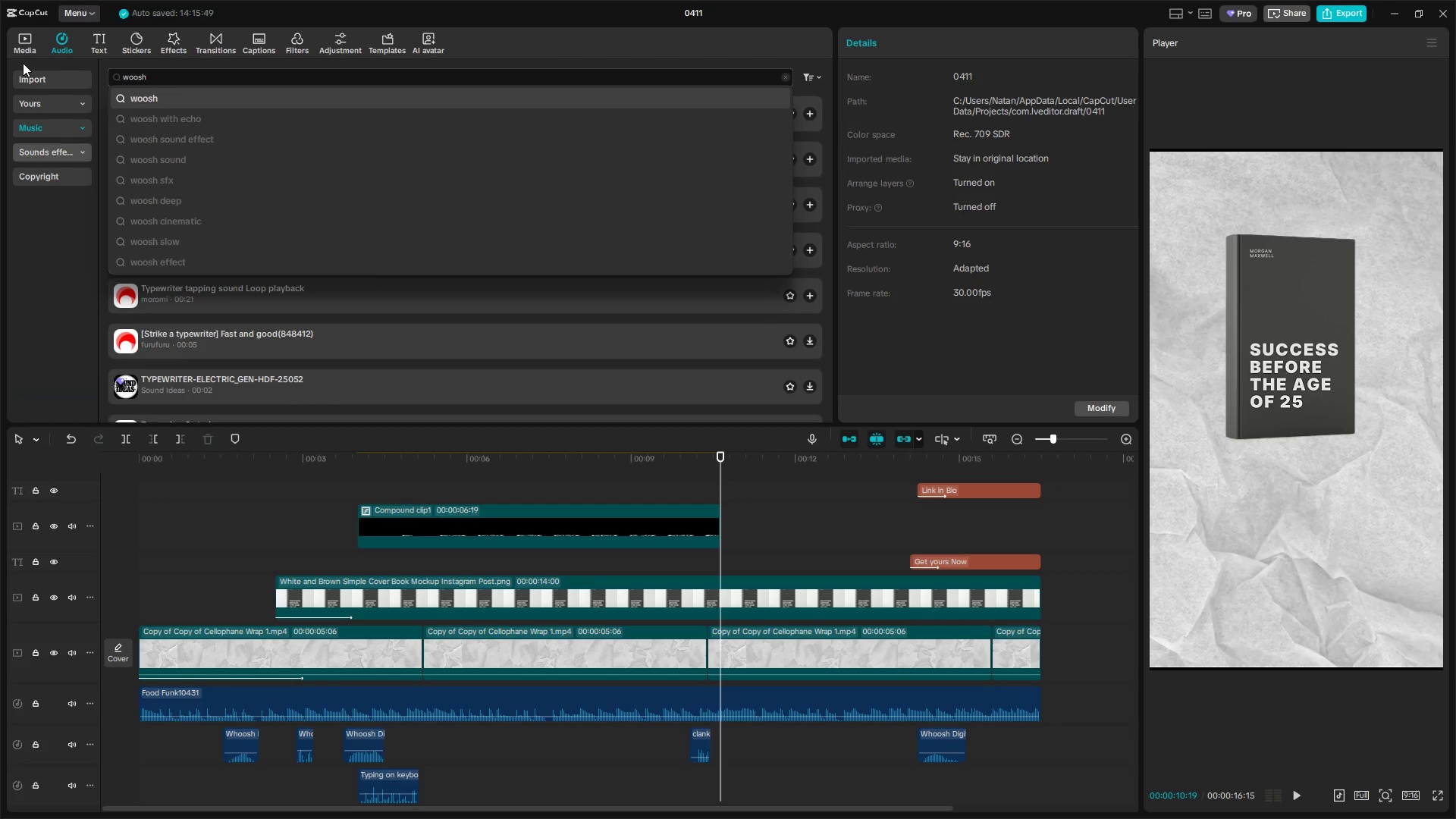 
key(Enter)
 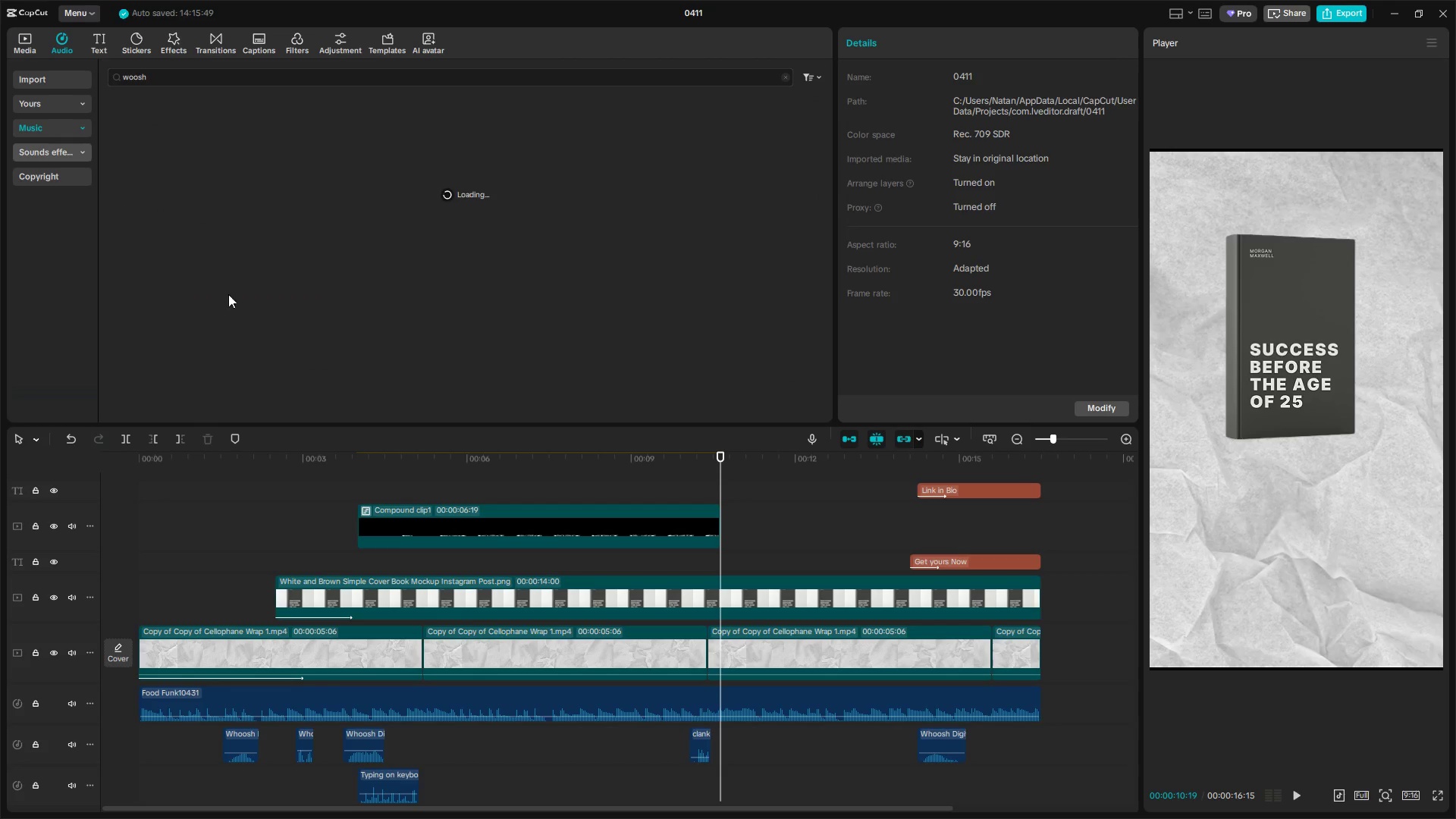 
left_click([185, 113])
 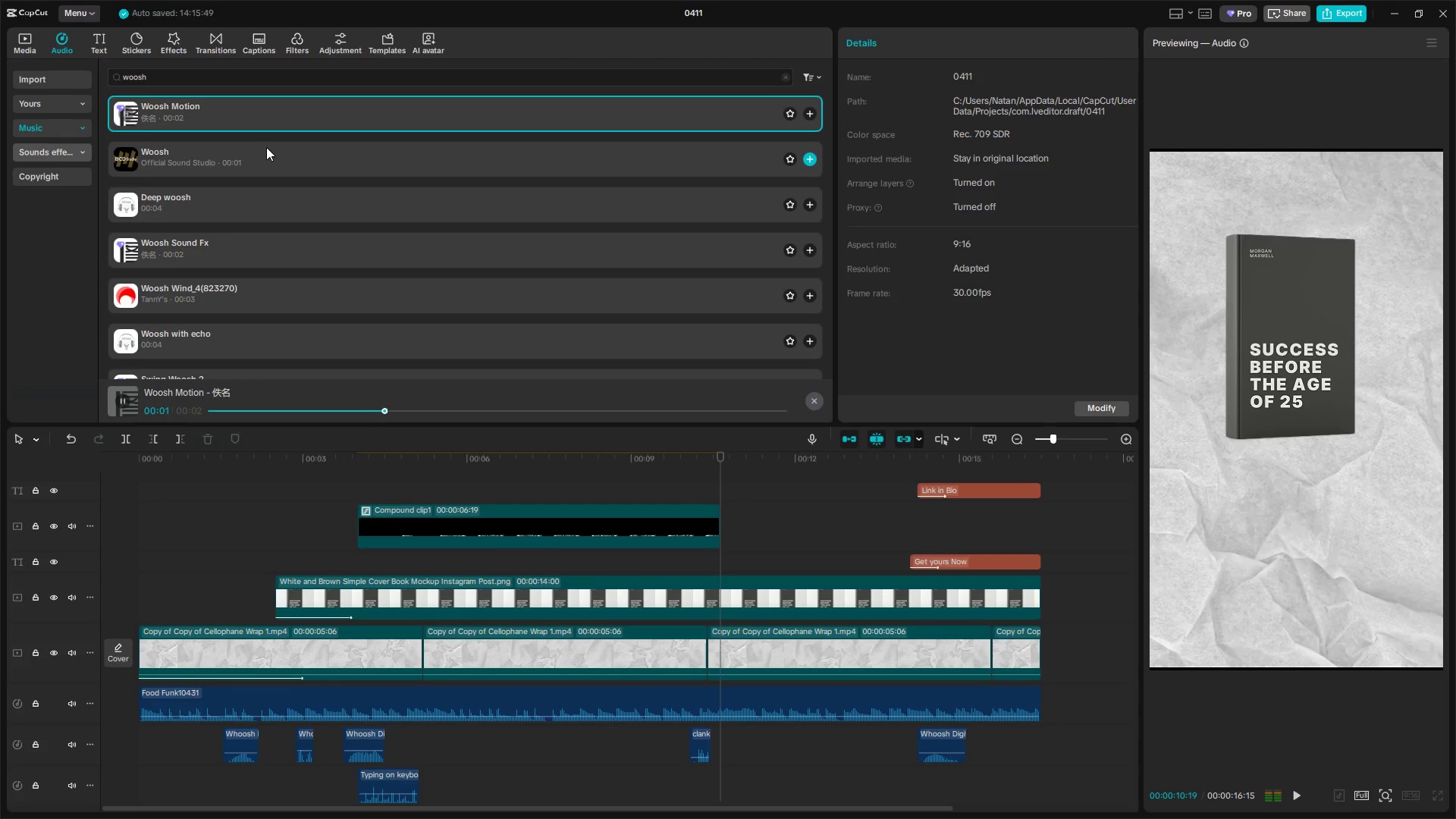 
left_click([266, 147])
 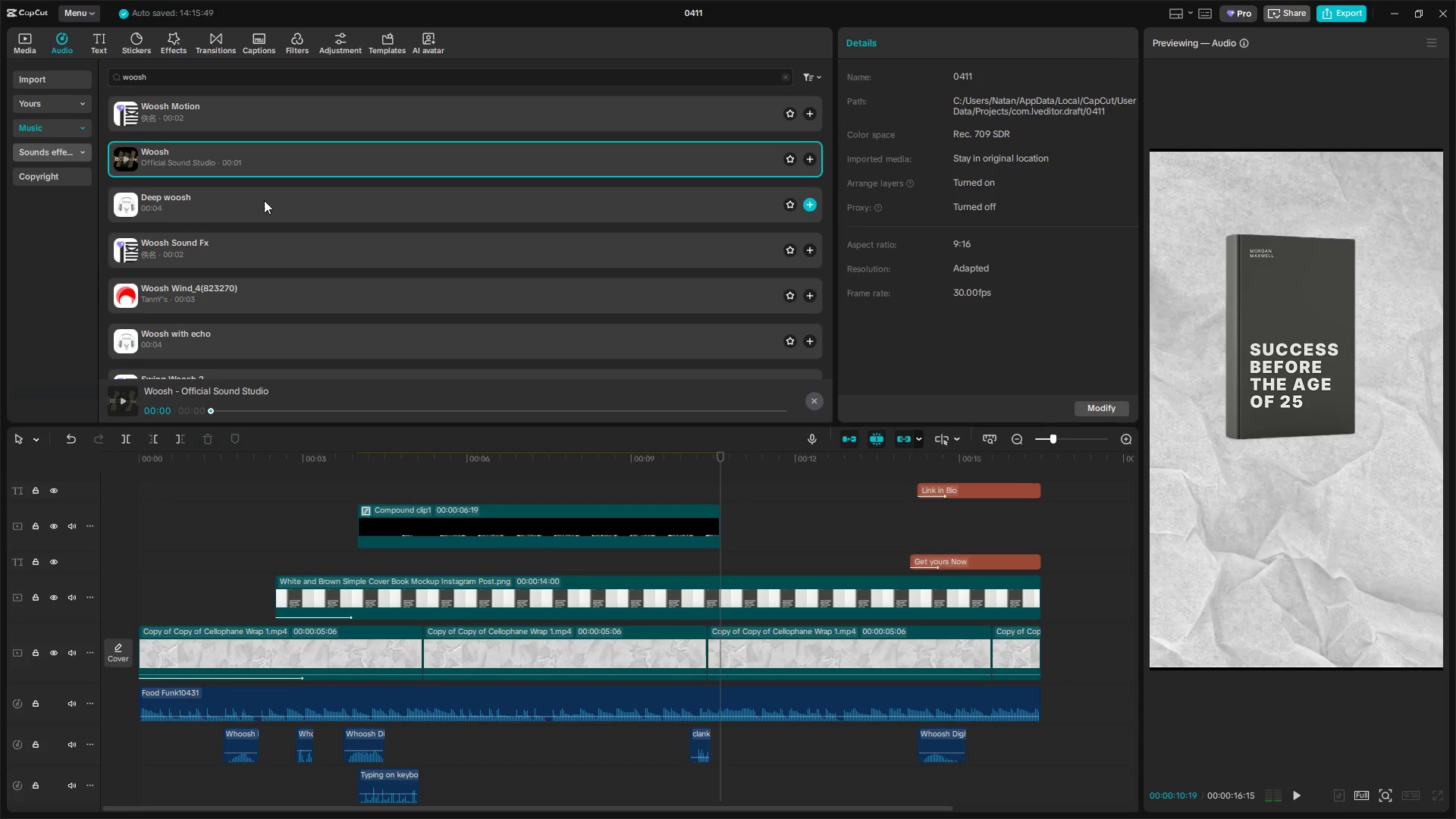 
left_click([264, 200])
 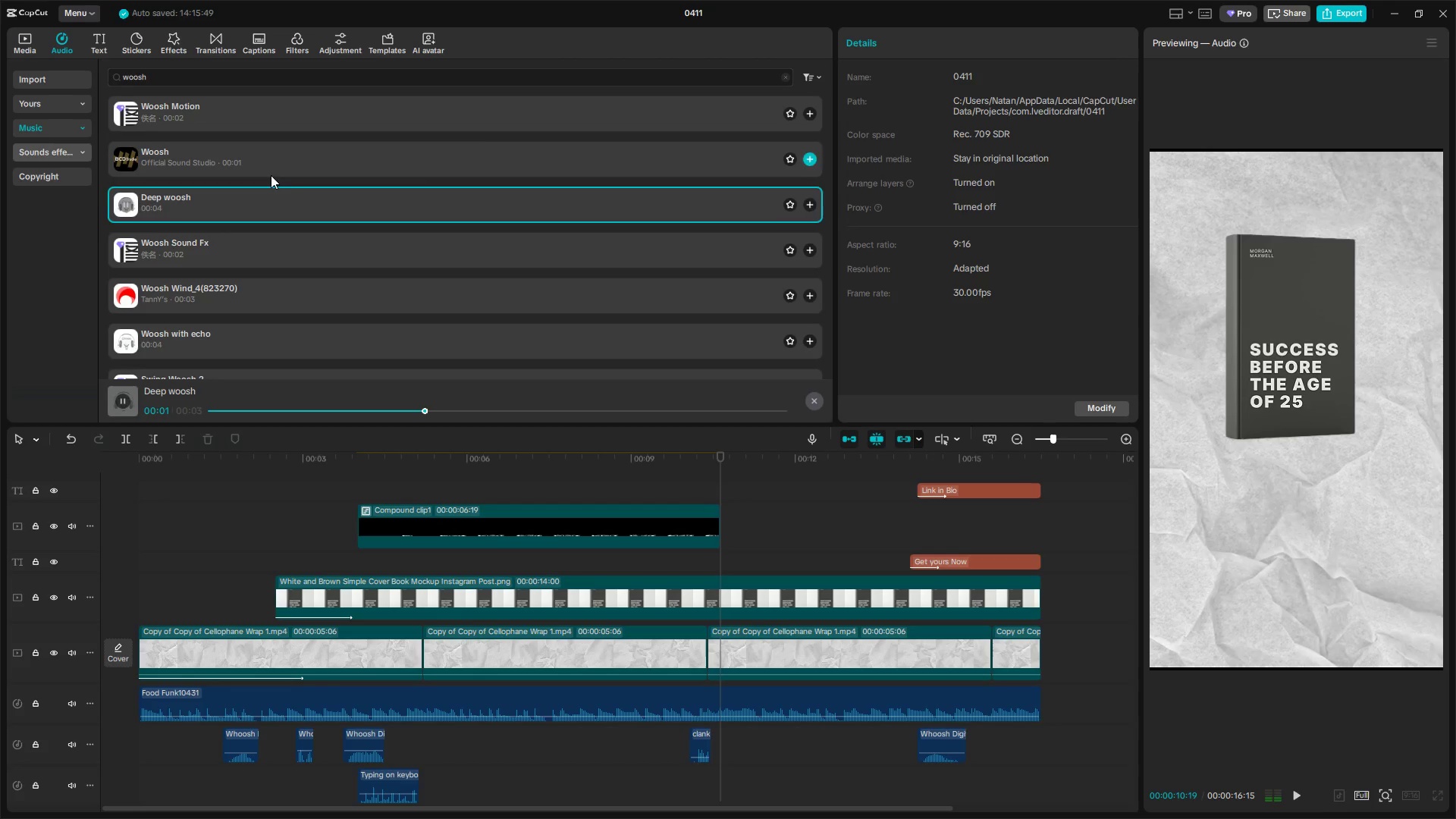 
left_click_drag(start_coordinate=[266, 155], to_coordinate=[698, 780])
 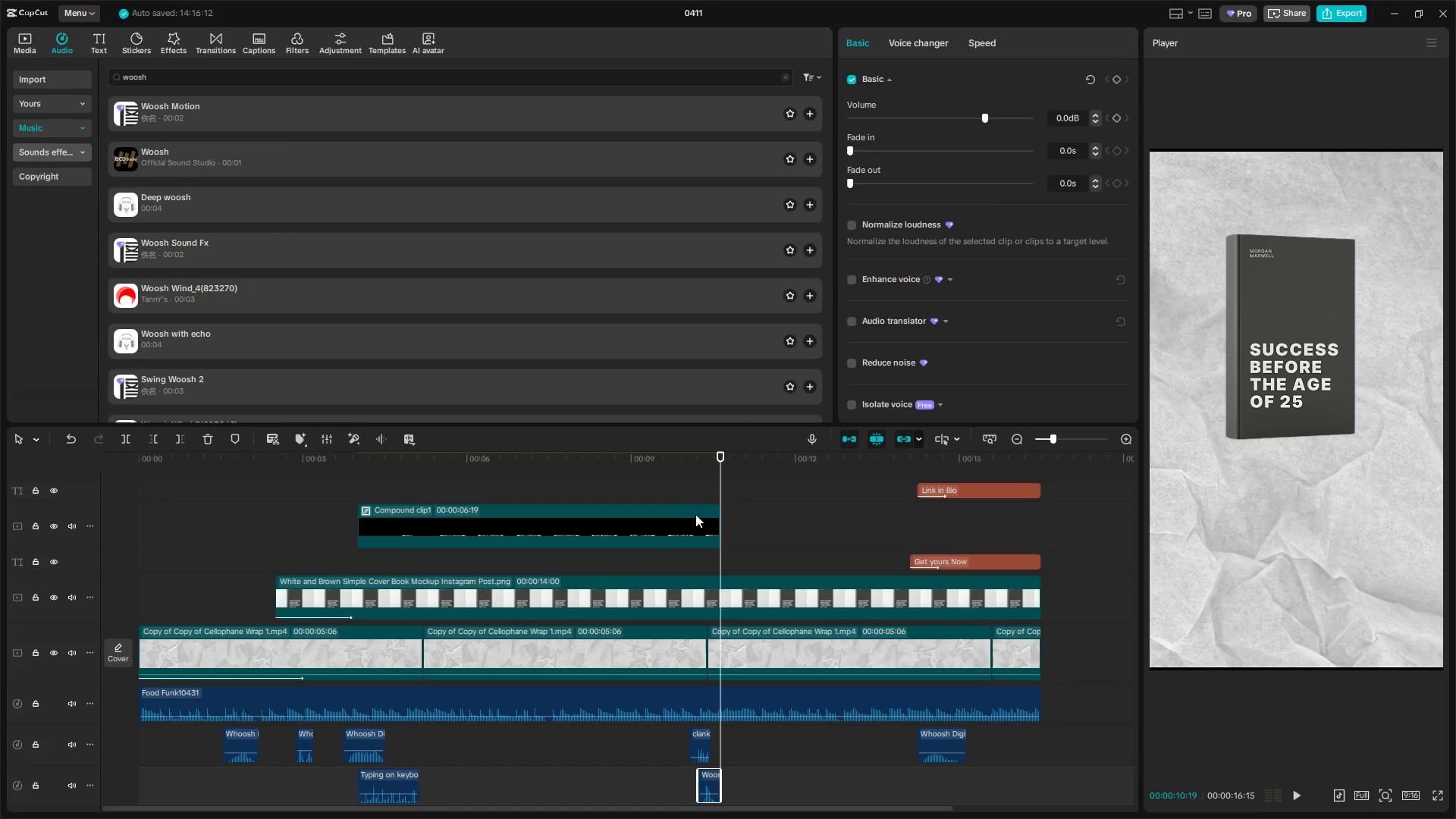 
key(Space)
 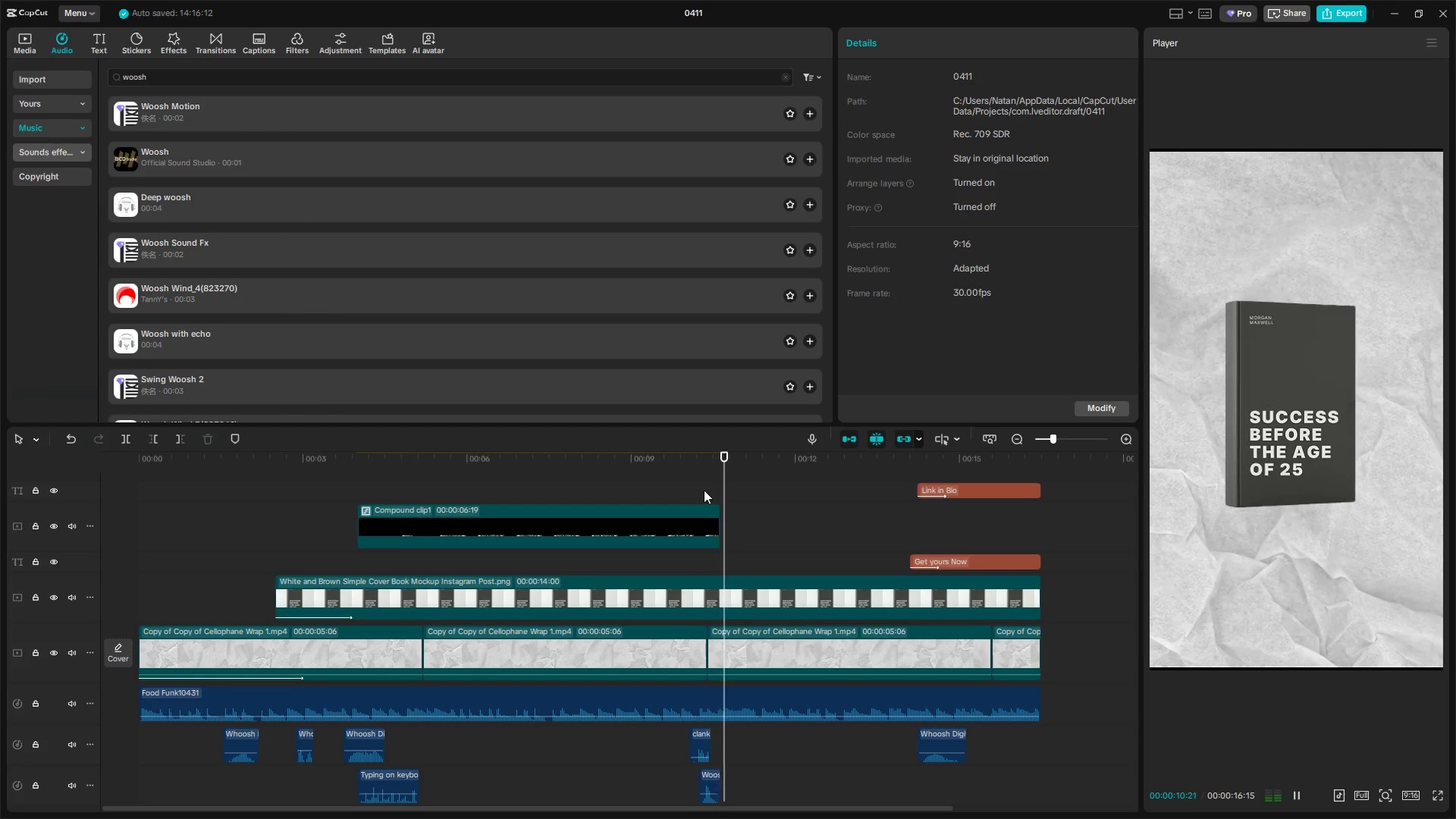 
hold_key(key=ControlLeft, duration=0.53)
 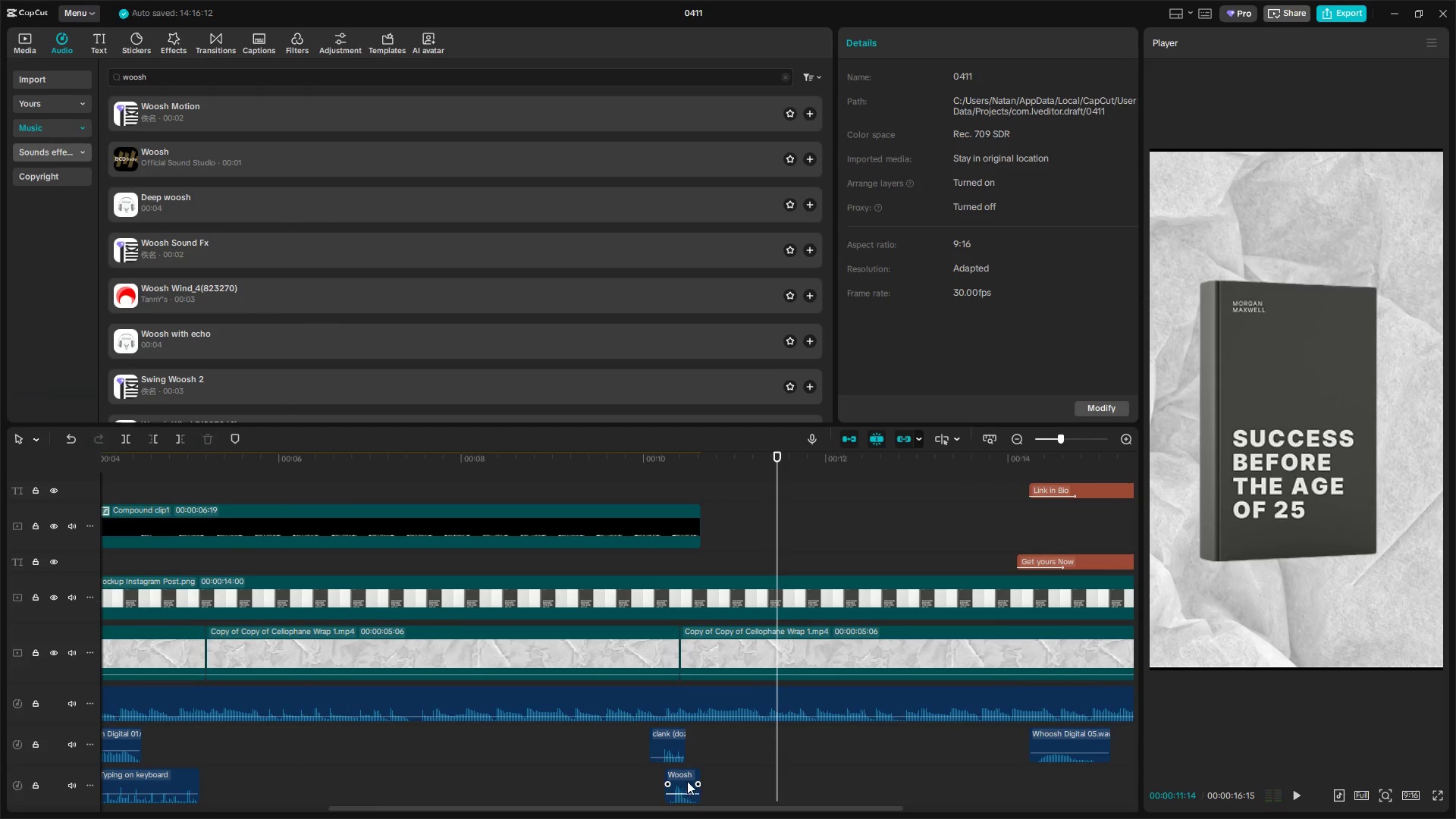 
key(Space)
 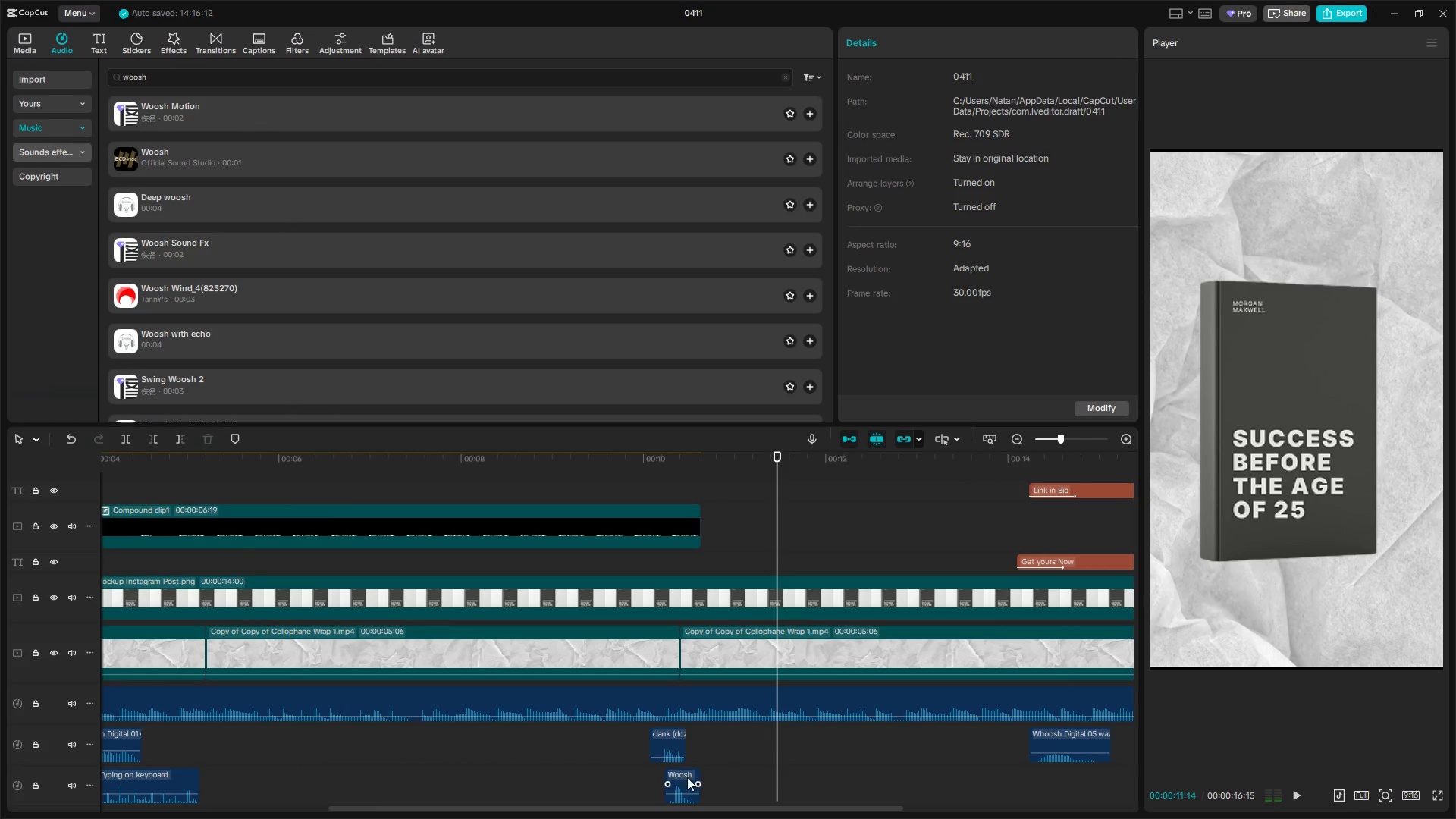 
scroll: coordinate [775, 726], scroll_direction: up, amount: 11.0
 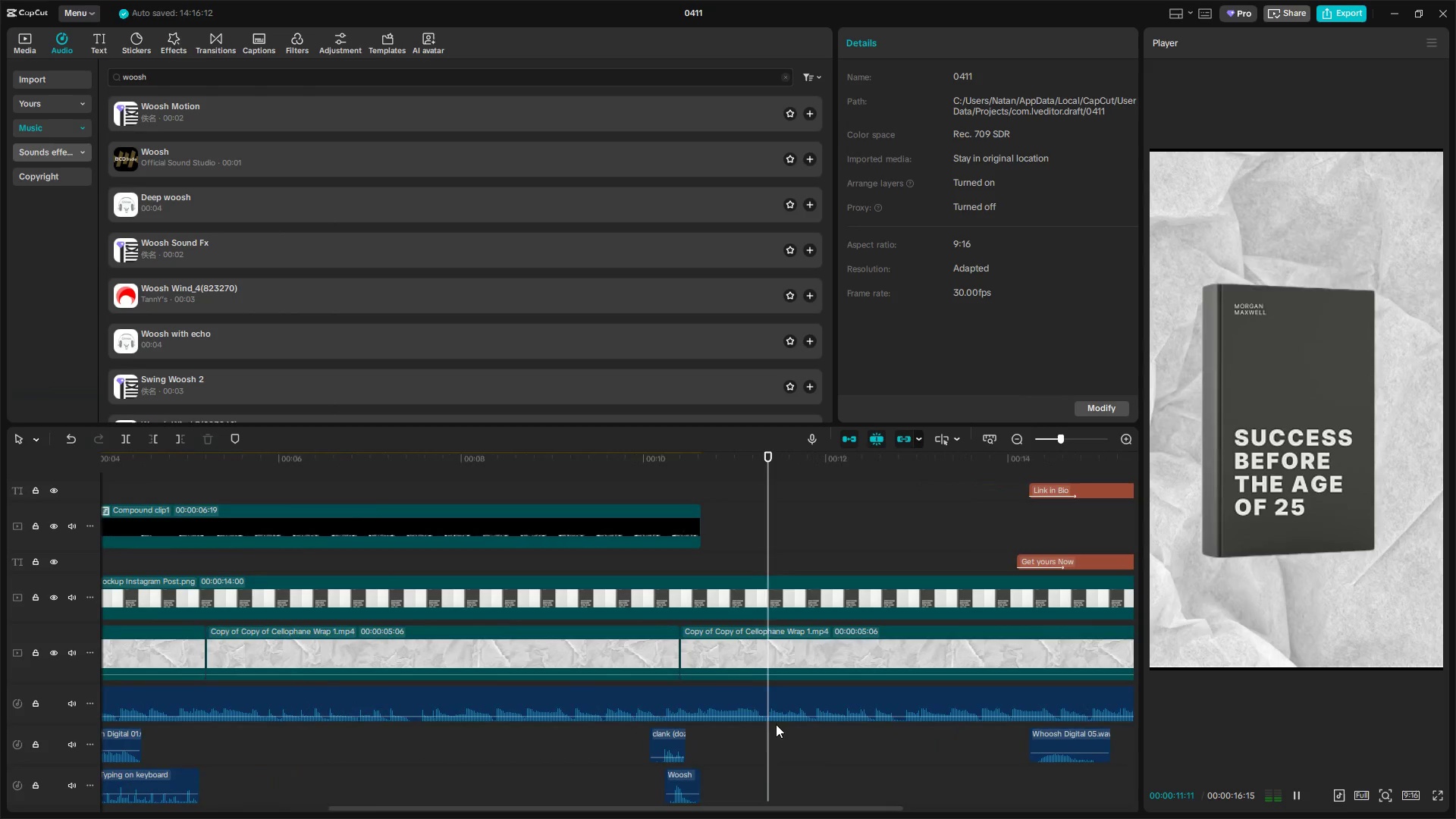 
left_click_drag(start_coordinate=[682, 783], to_coordinate=[698, 781])
 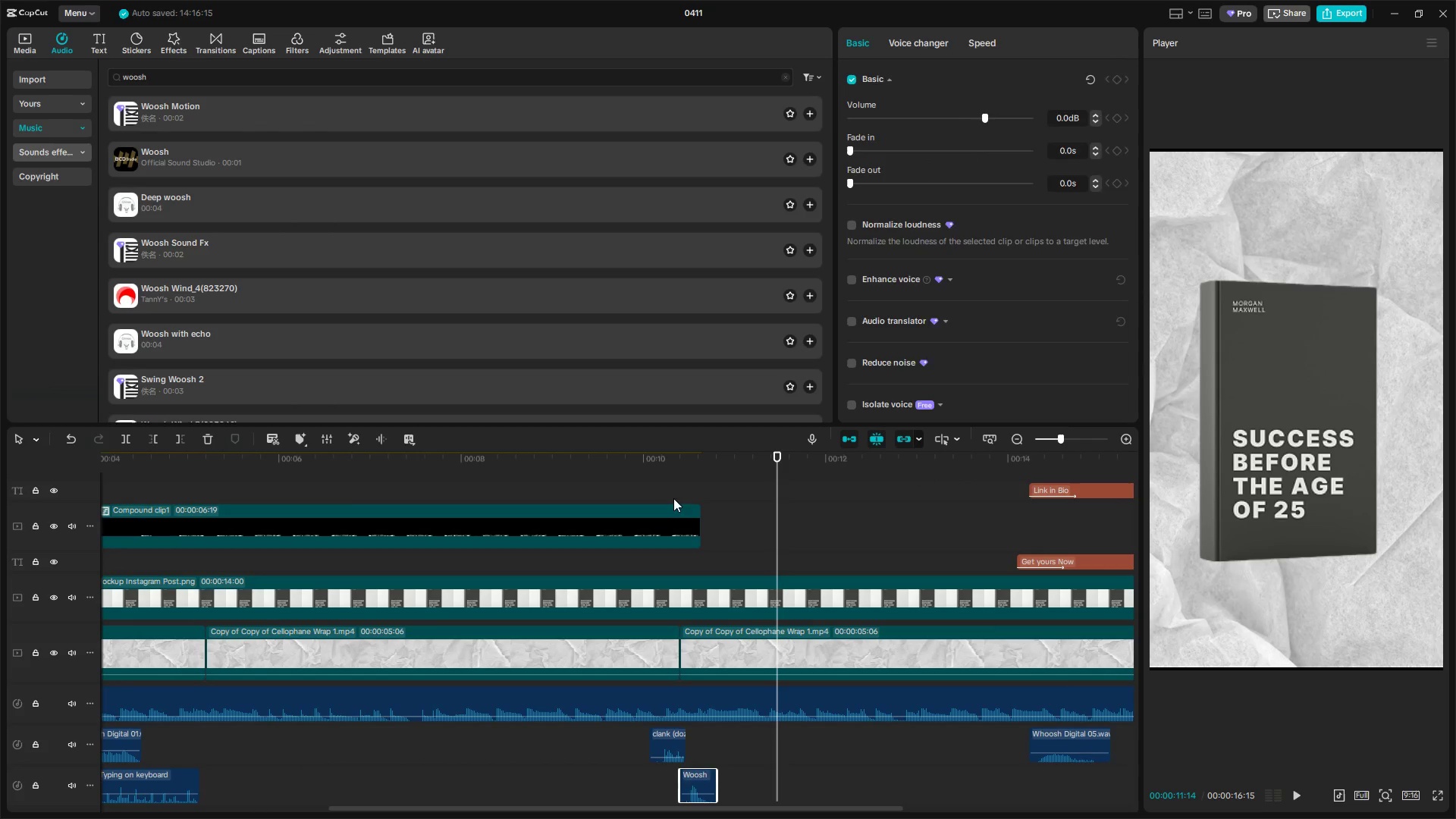 
left_click([671, 488])
 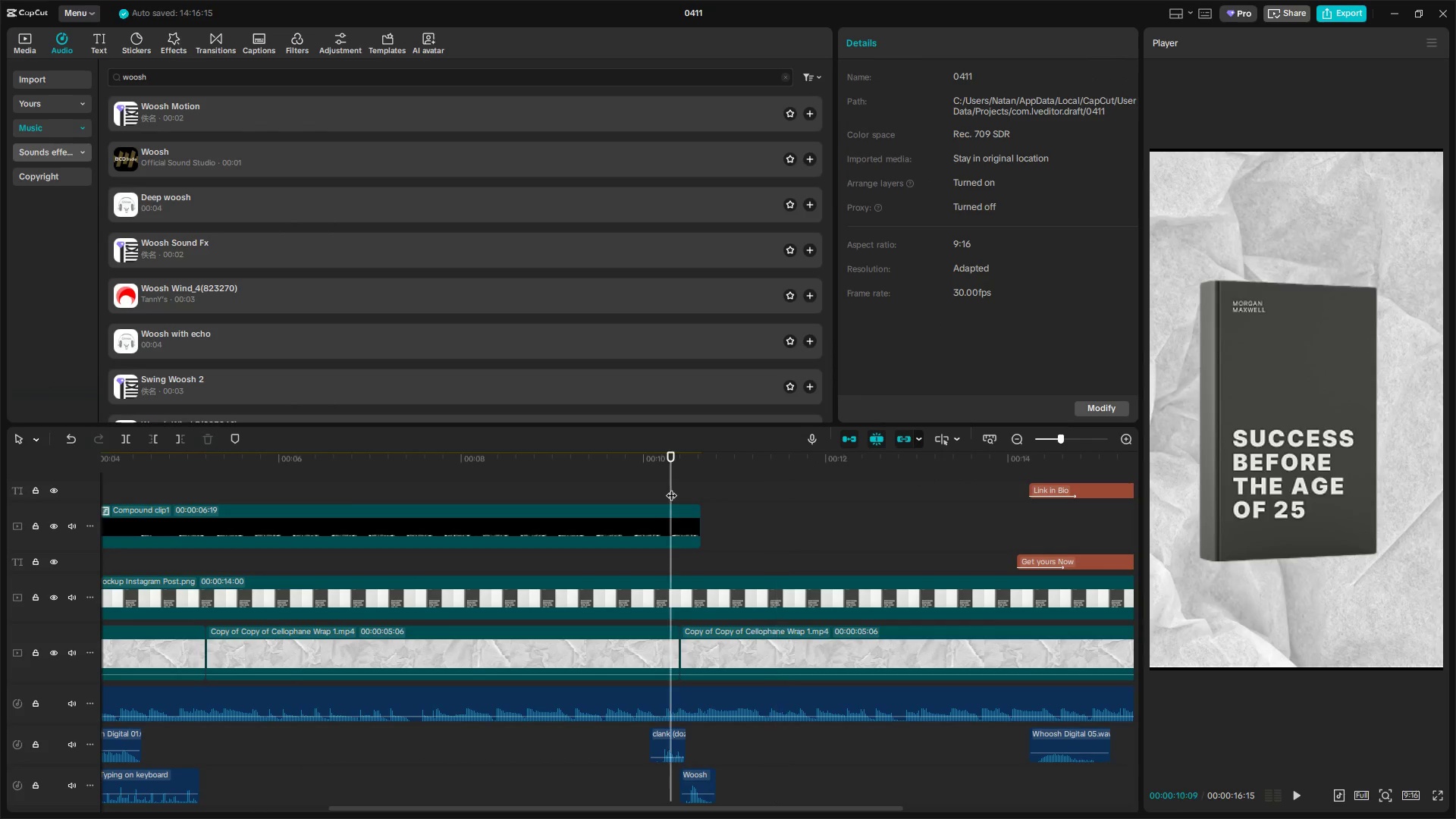 
key(Space)
 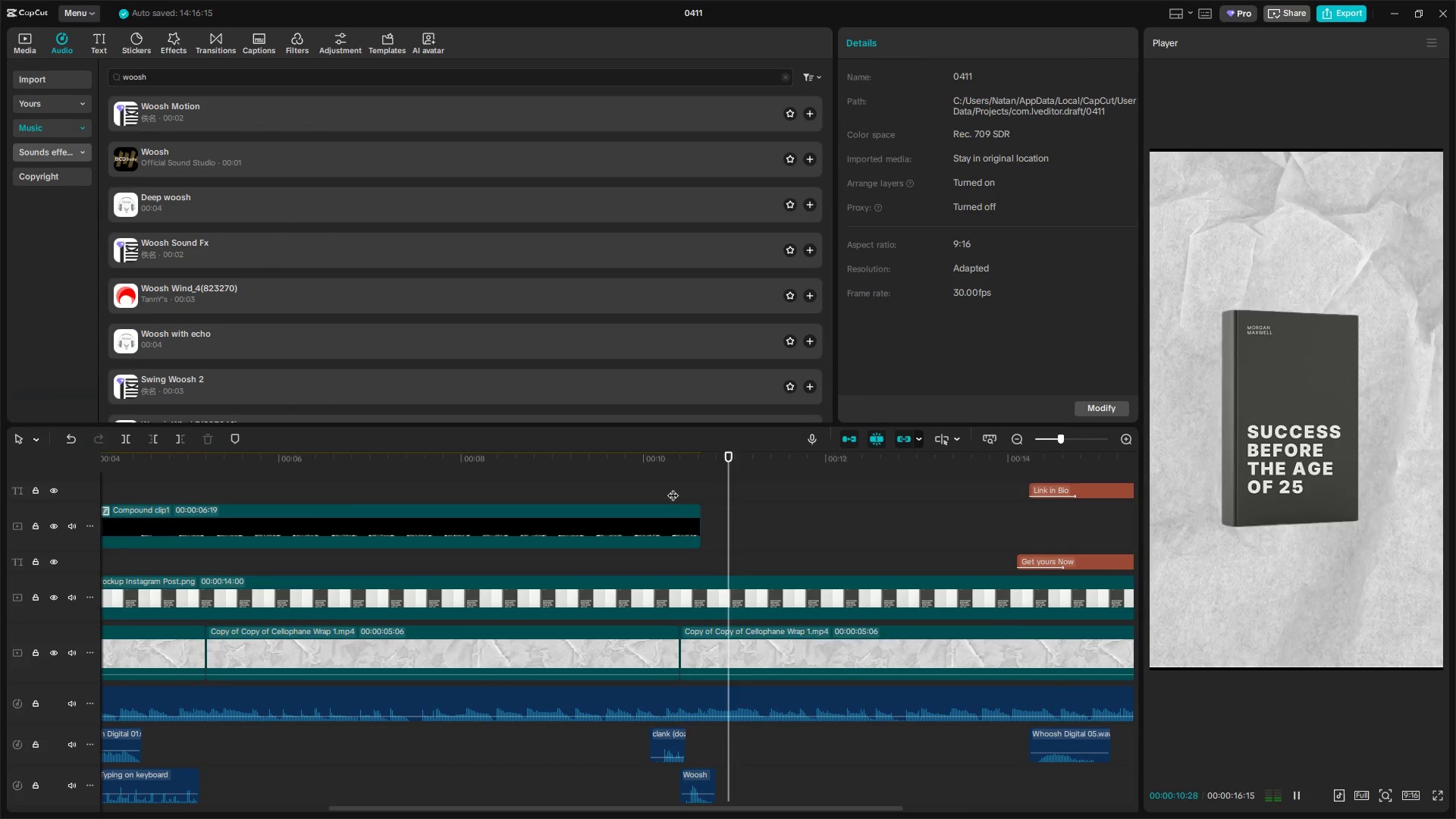 
key(Space)
 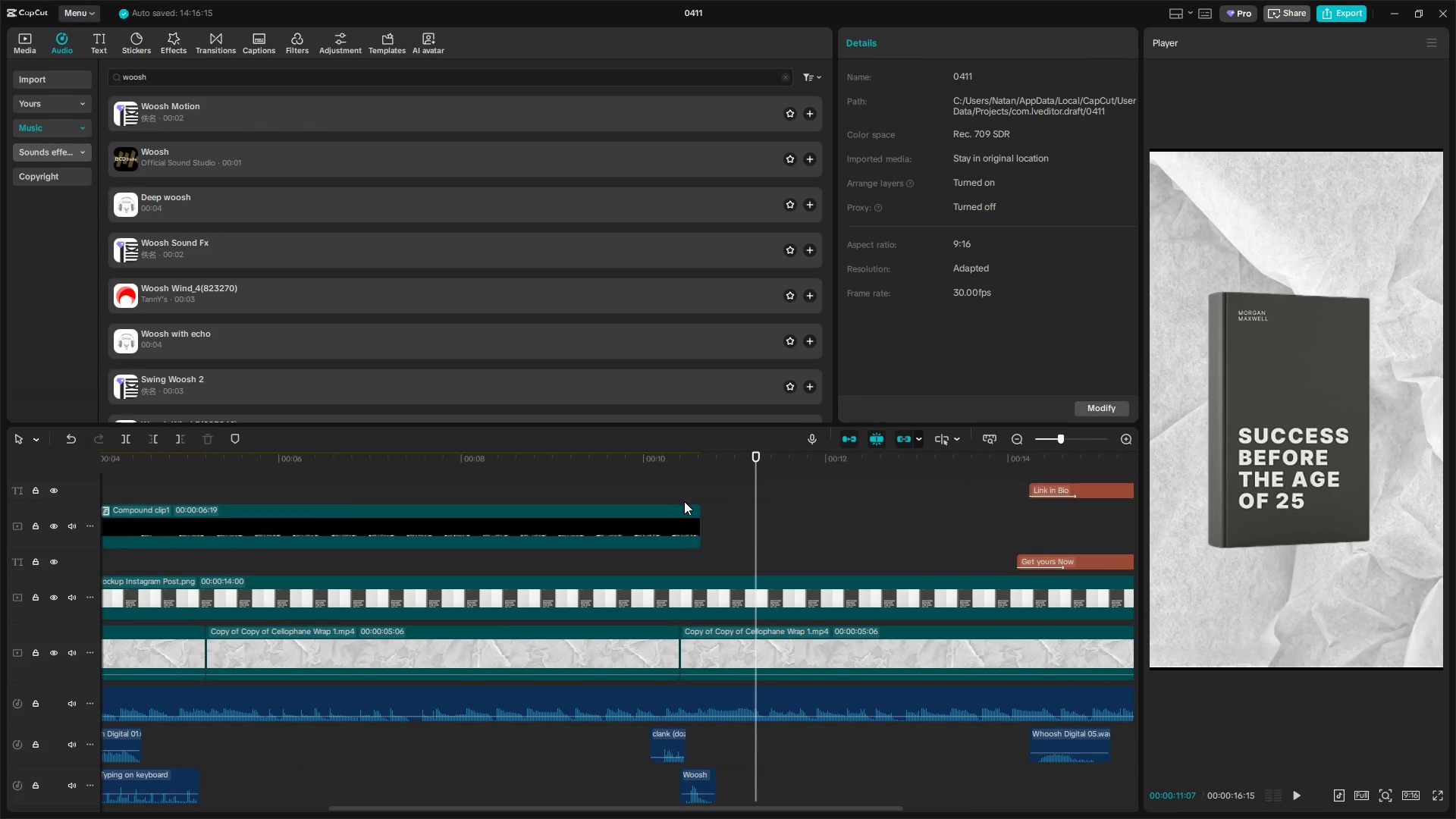 
left_click([681, 491])
 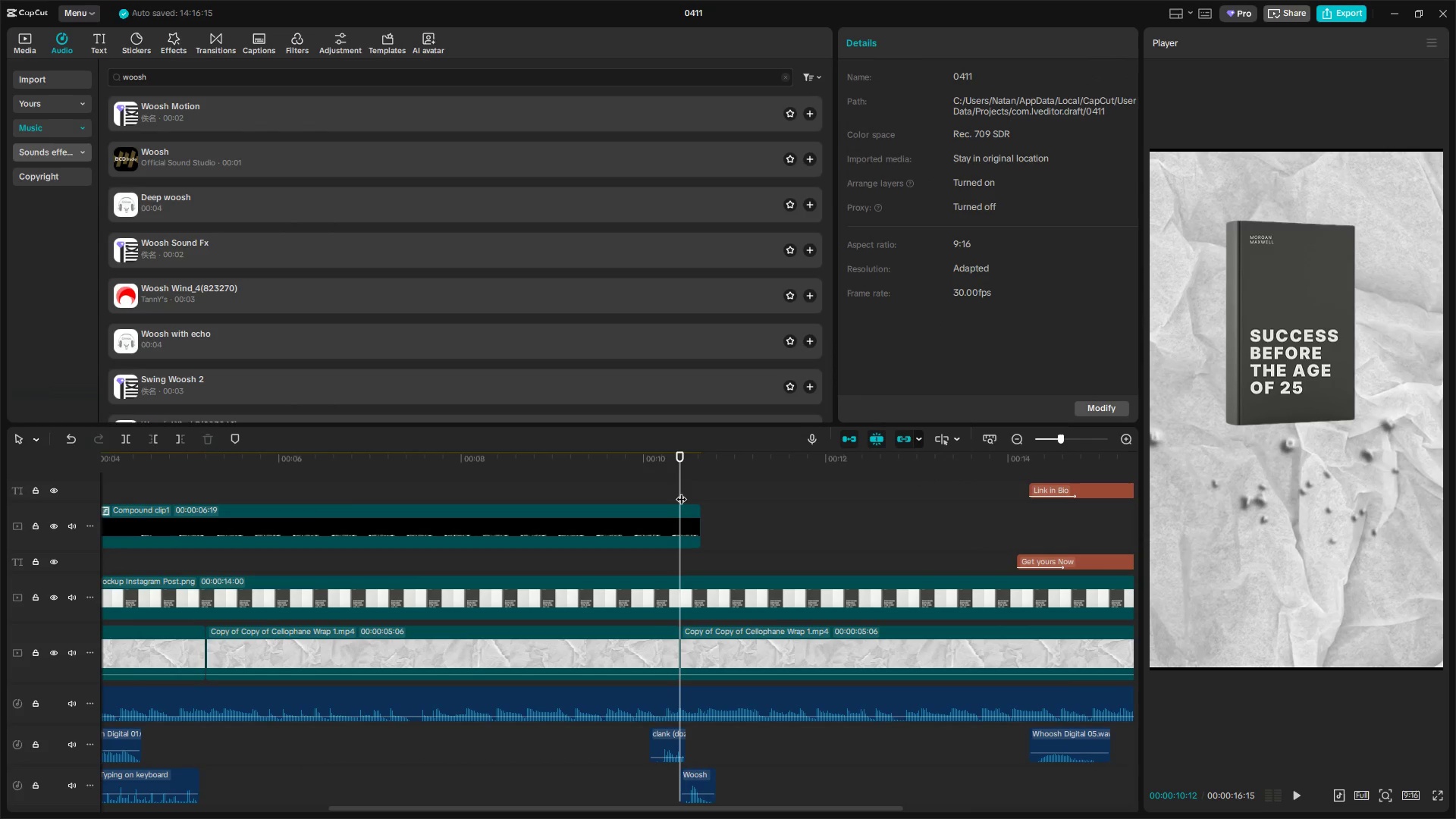 
key(Space)
 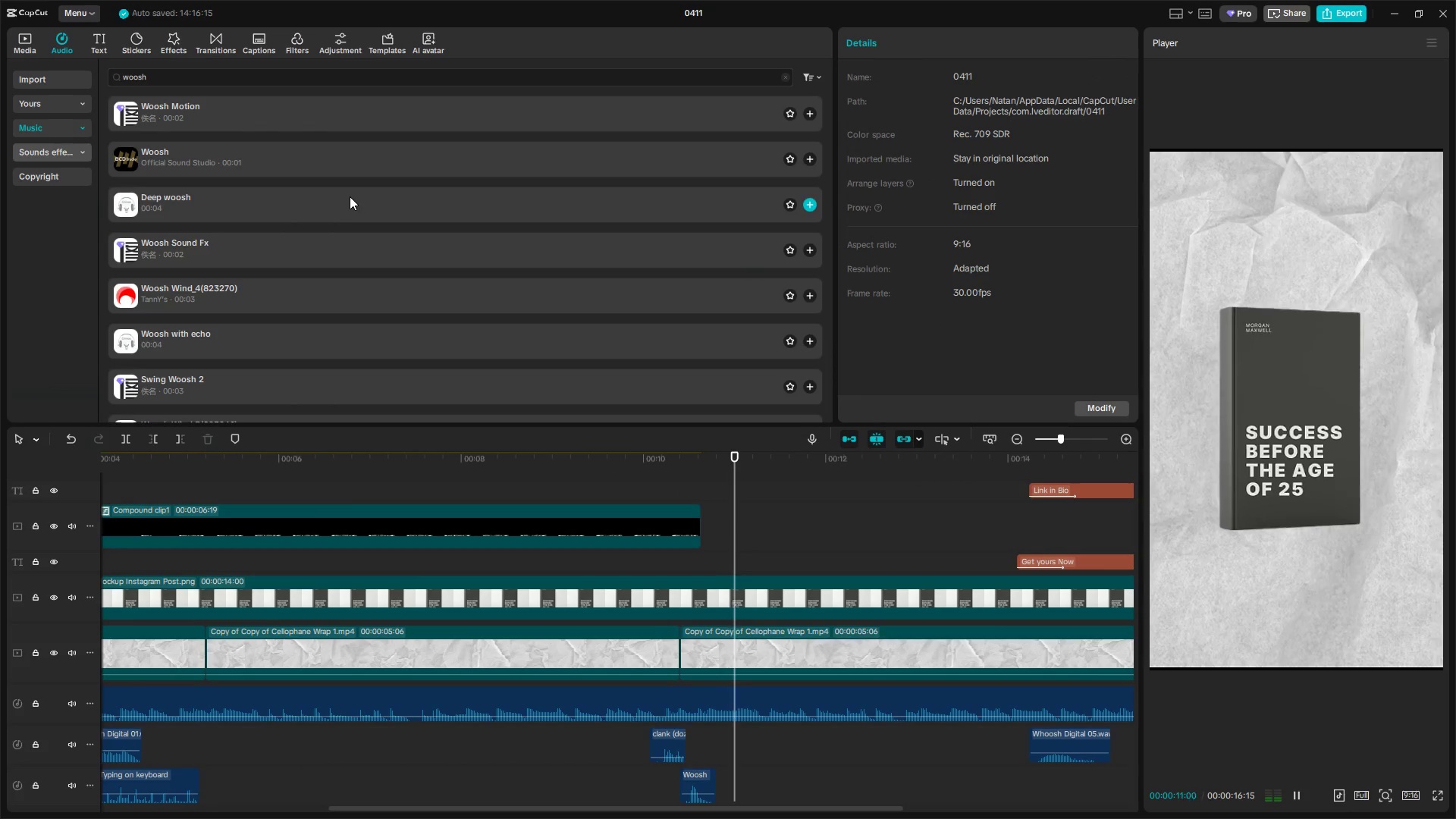 
left_click([341, 152])
 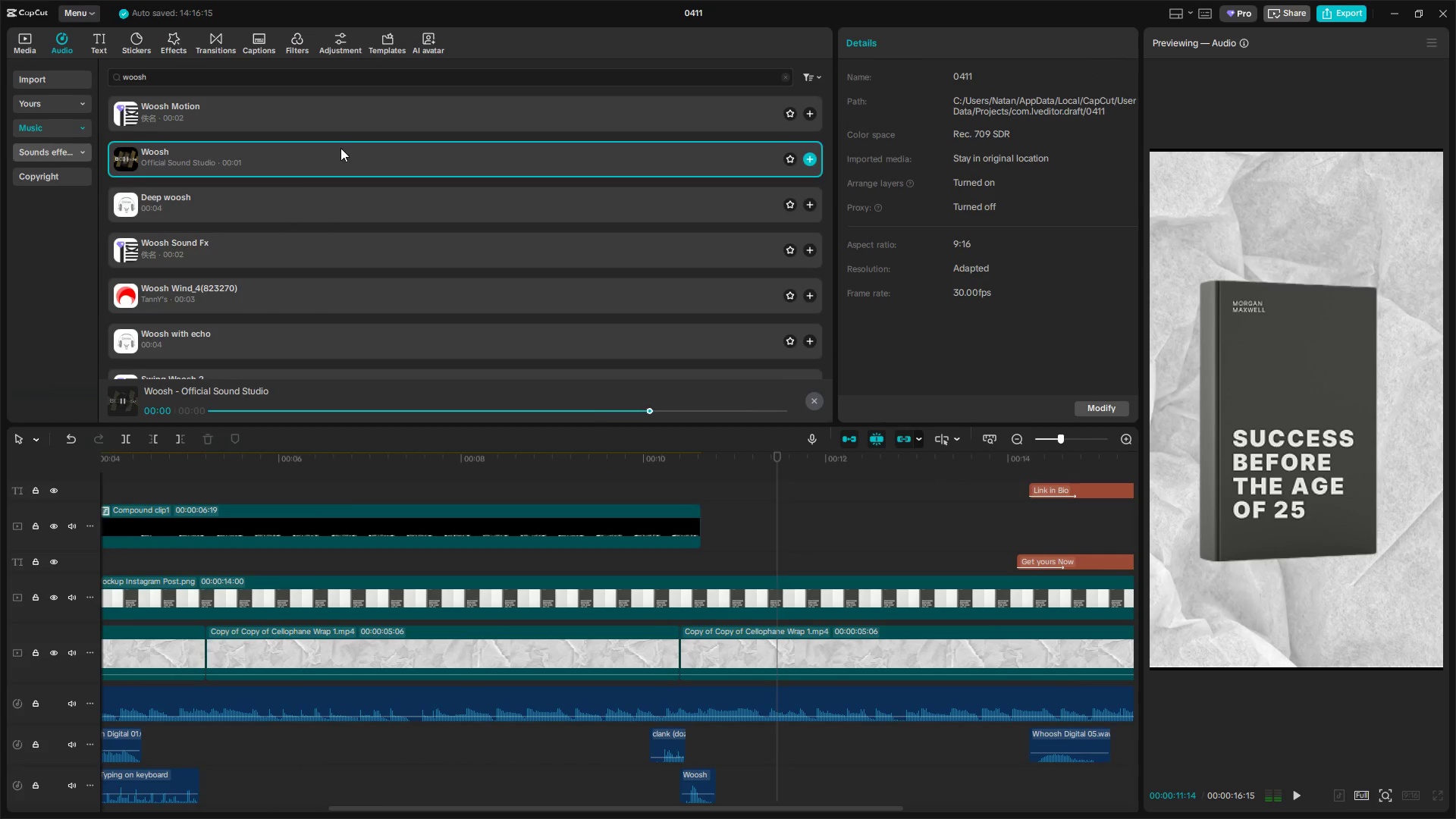 
left_click([283, 199])
 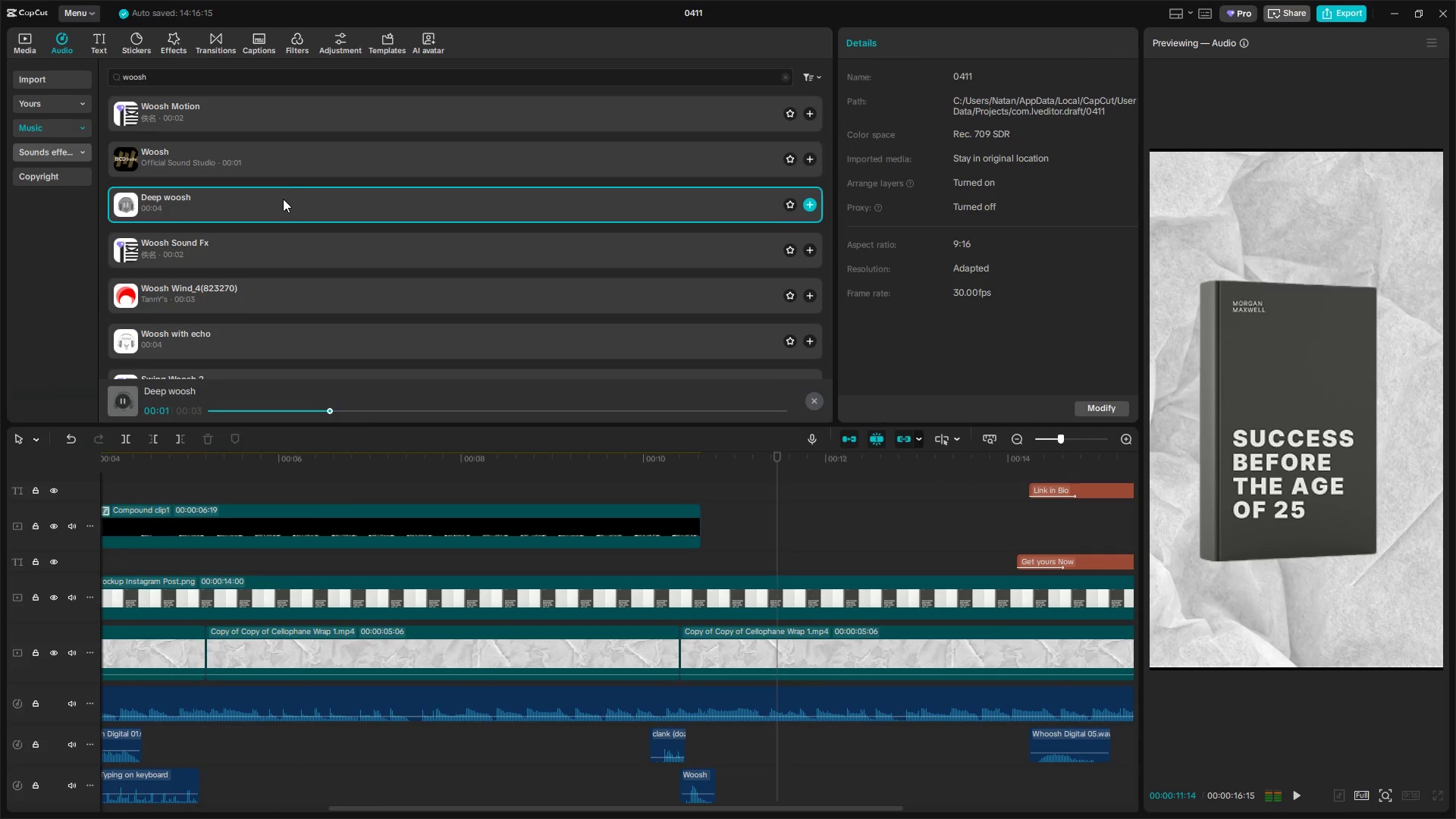 
left_click([308, 109])
 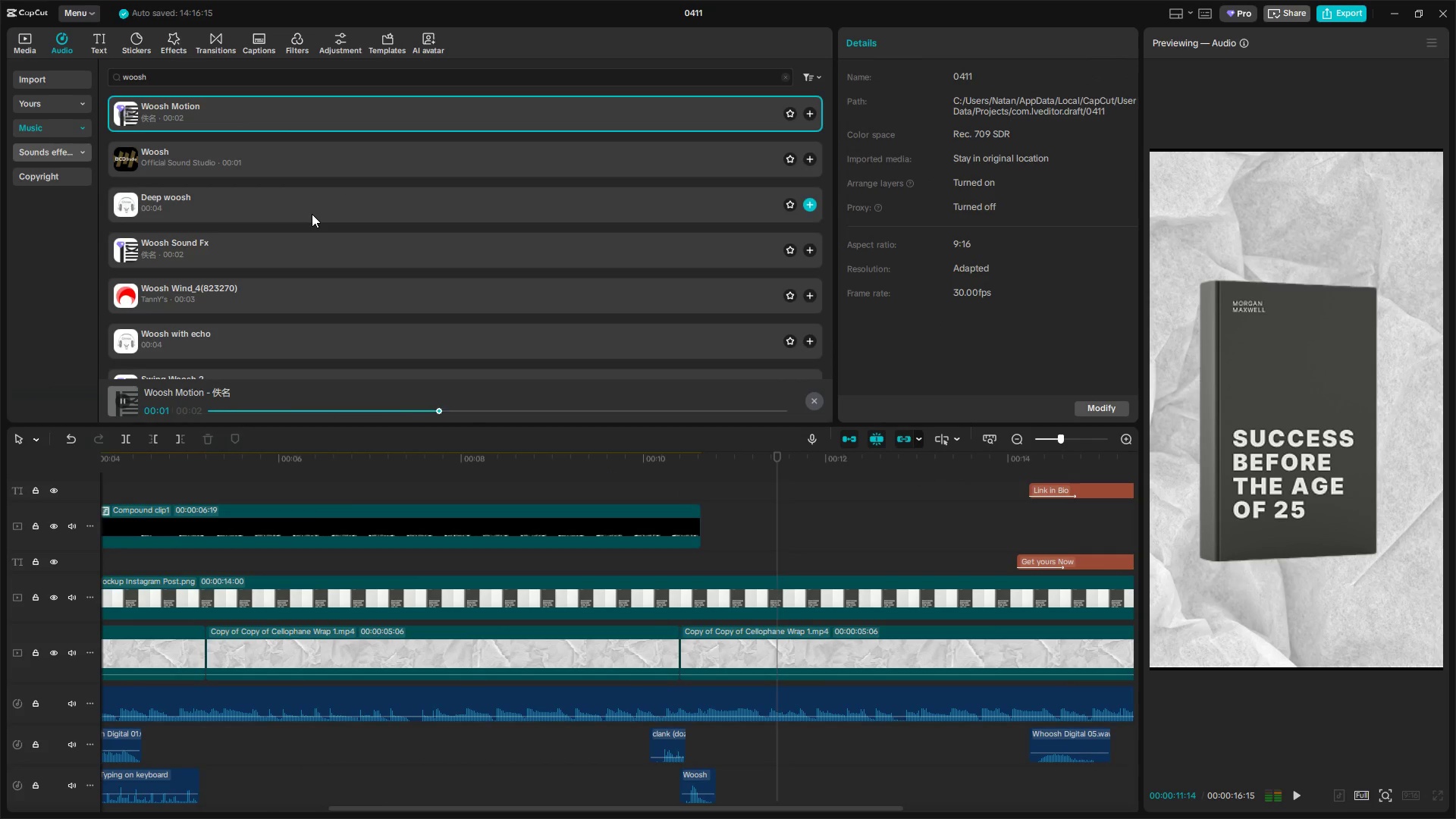 
left_click([312, 212])
 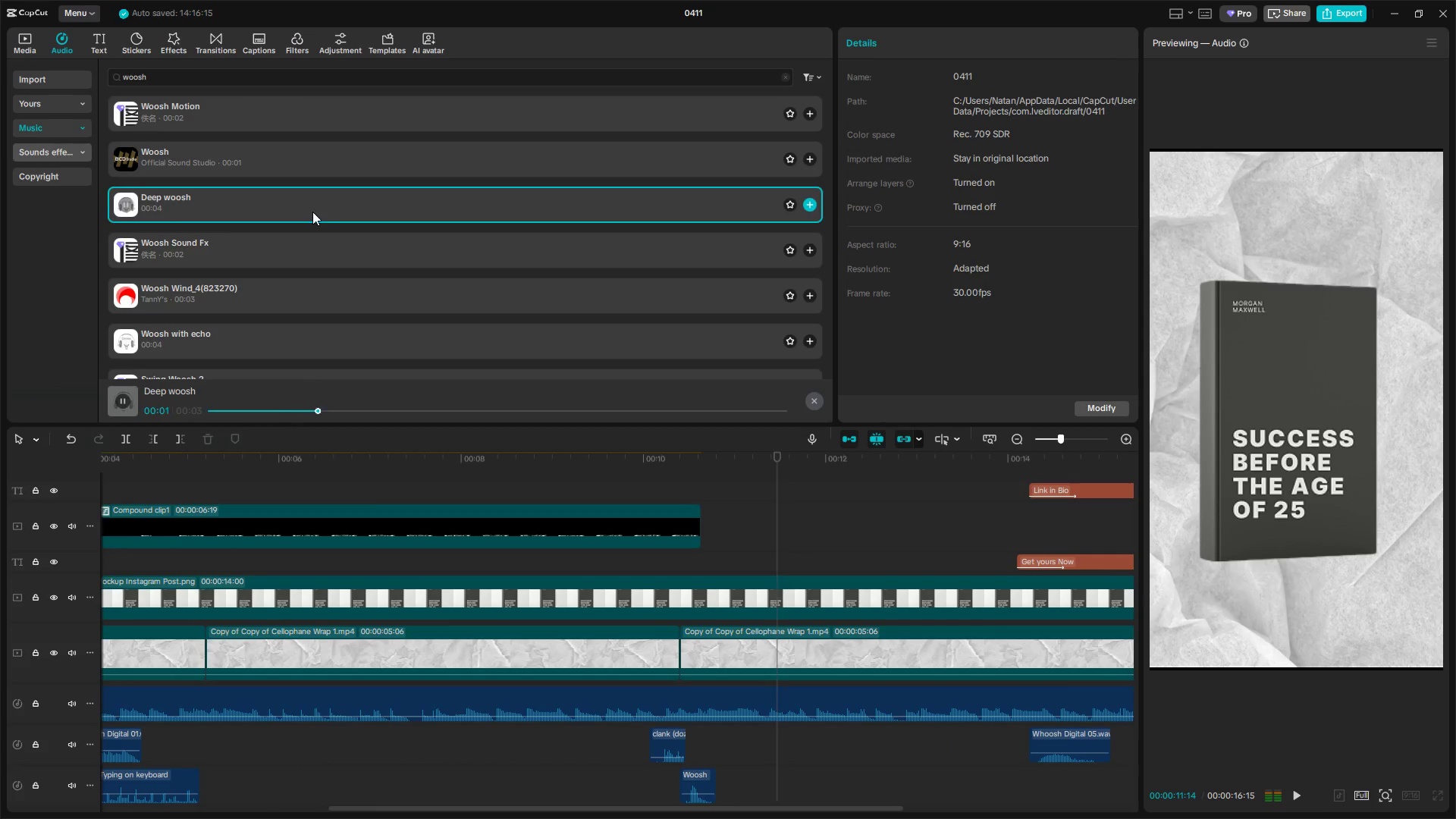 
left_click_drag(start_coordinate=[330, 211], to_coordinate=[761, 816])
 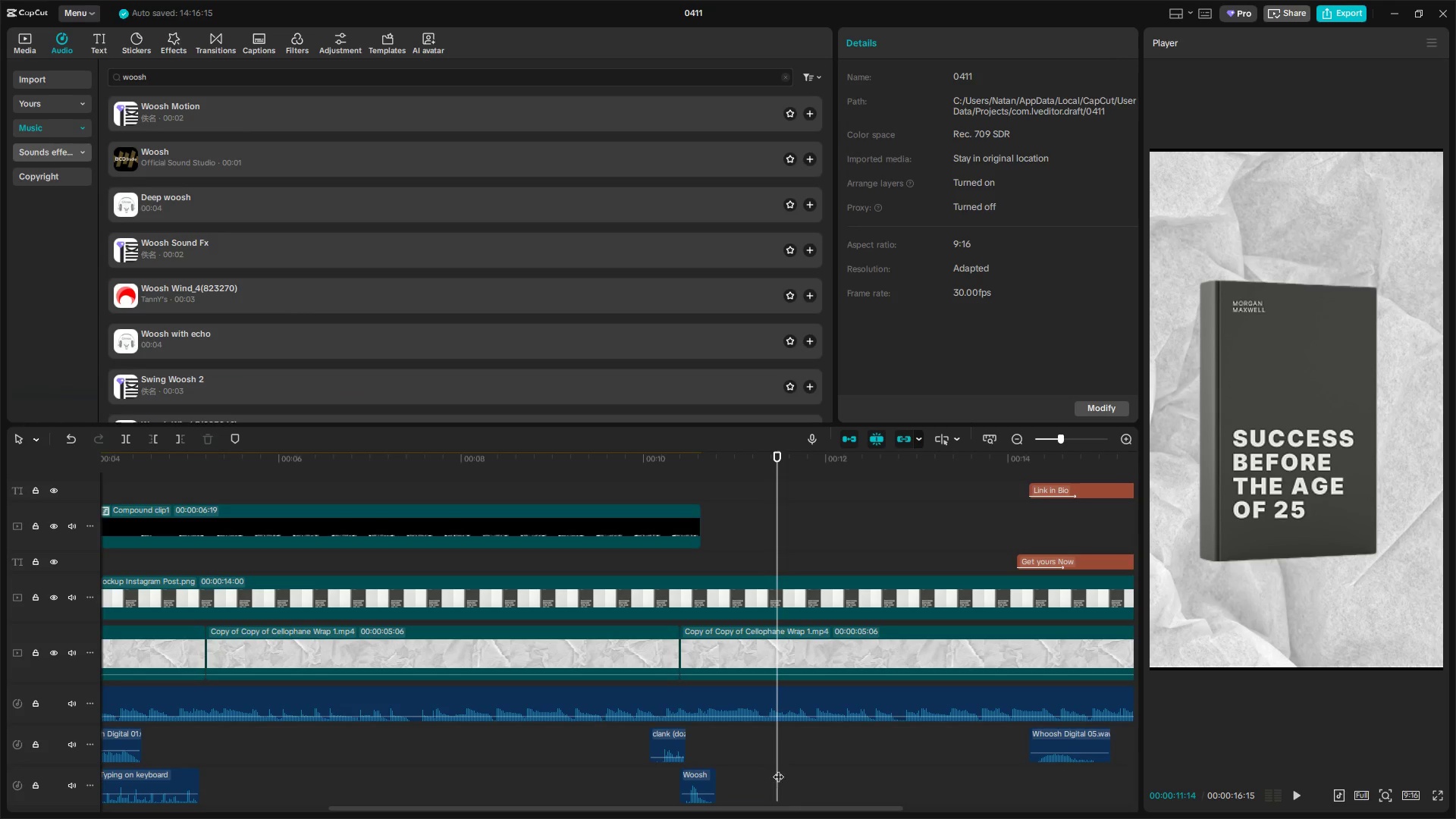 
scroll: coordinate [799, 729], scroll_direction: down, amount: 16.0
 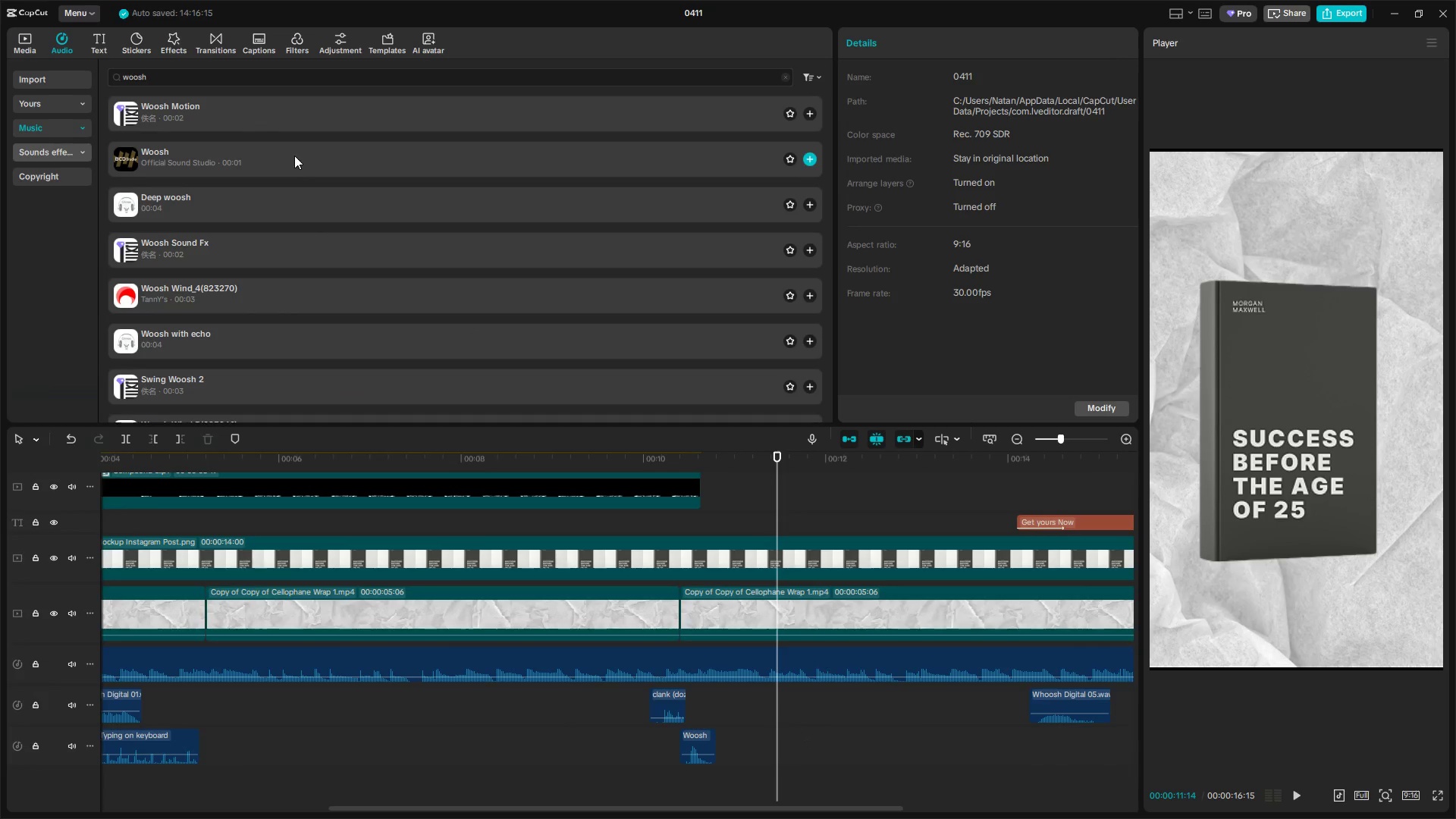 
left_click_drag(start_coordinate=[300, 171], to_coordinate=[282, 127])
 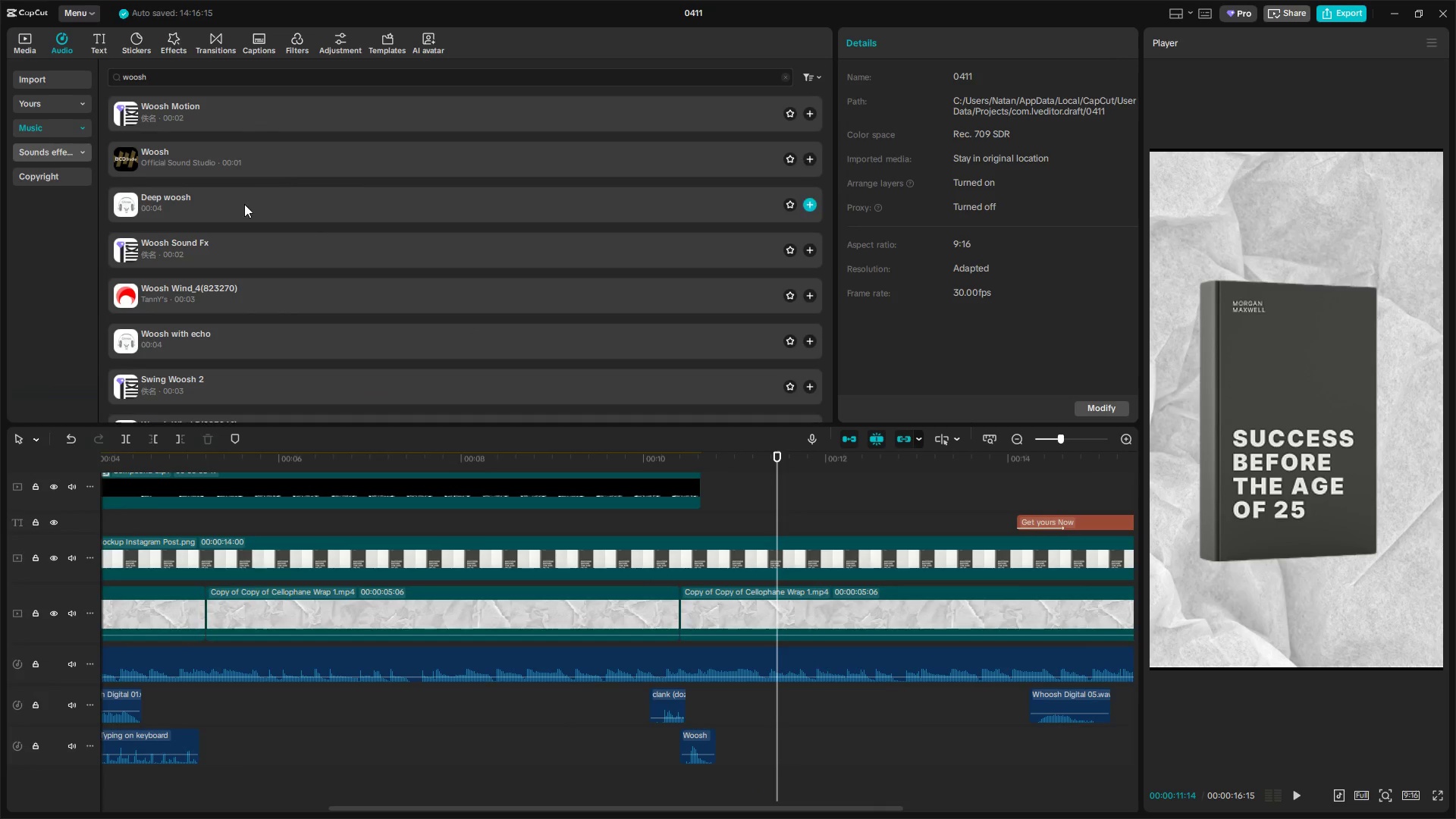 
left_click_drag(start_coordinate=[245, 207], to_coordinate=[711, 784])
 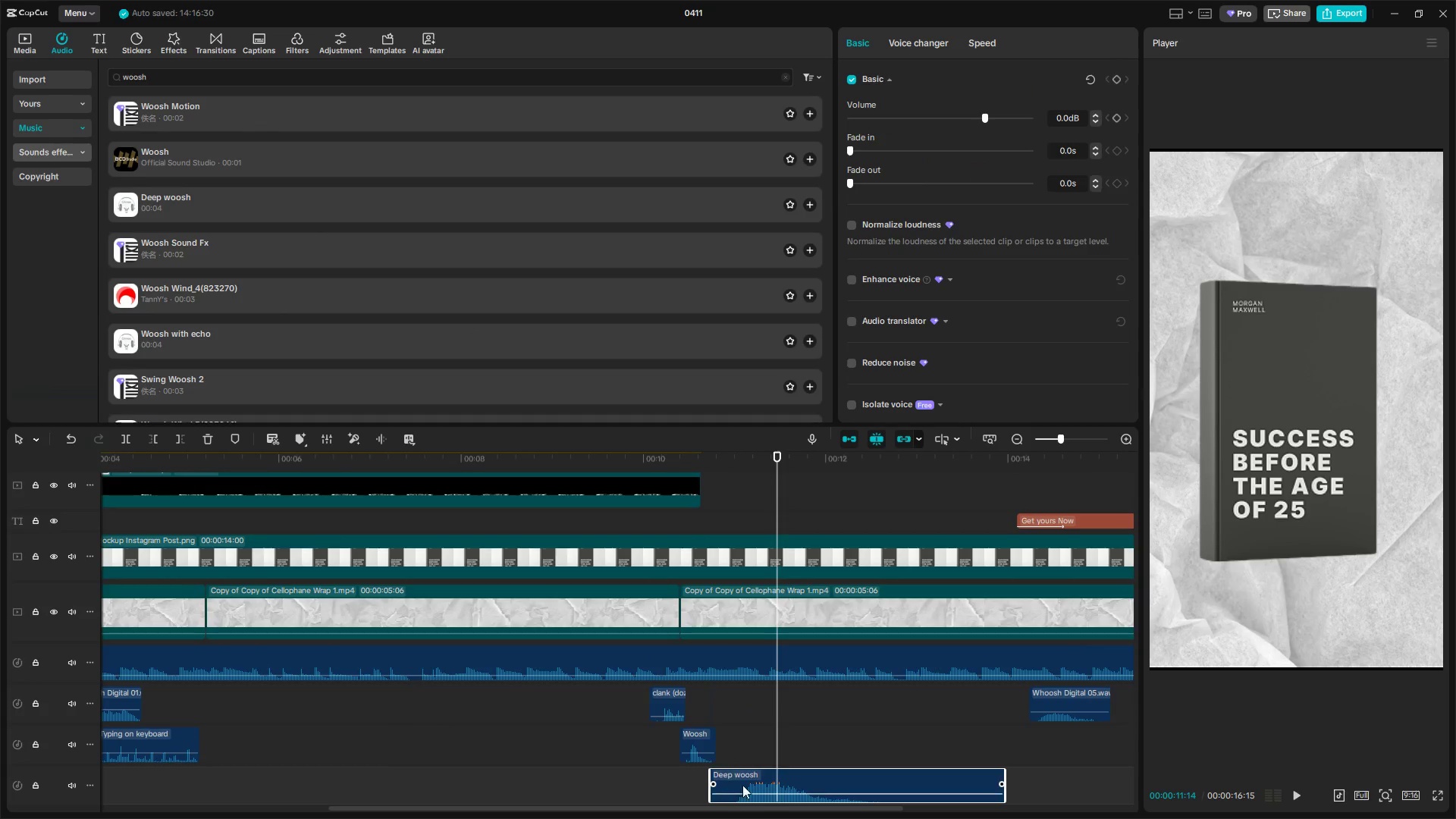 
left_click_drag(start_coordinate=[752, 781], to_coordinate=[742, 785])
 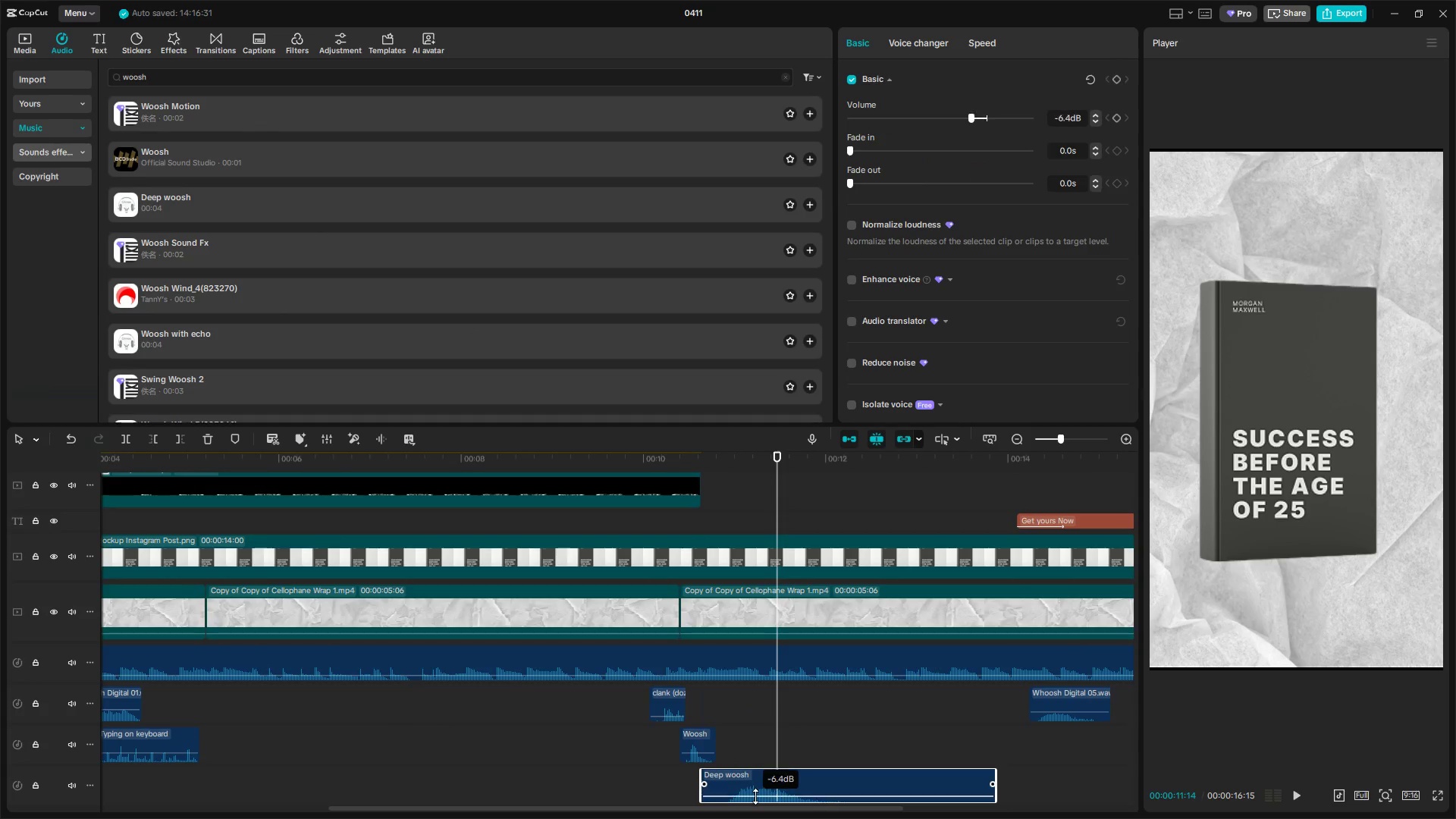 
left_click([728, 684])
 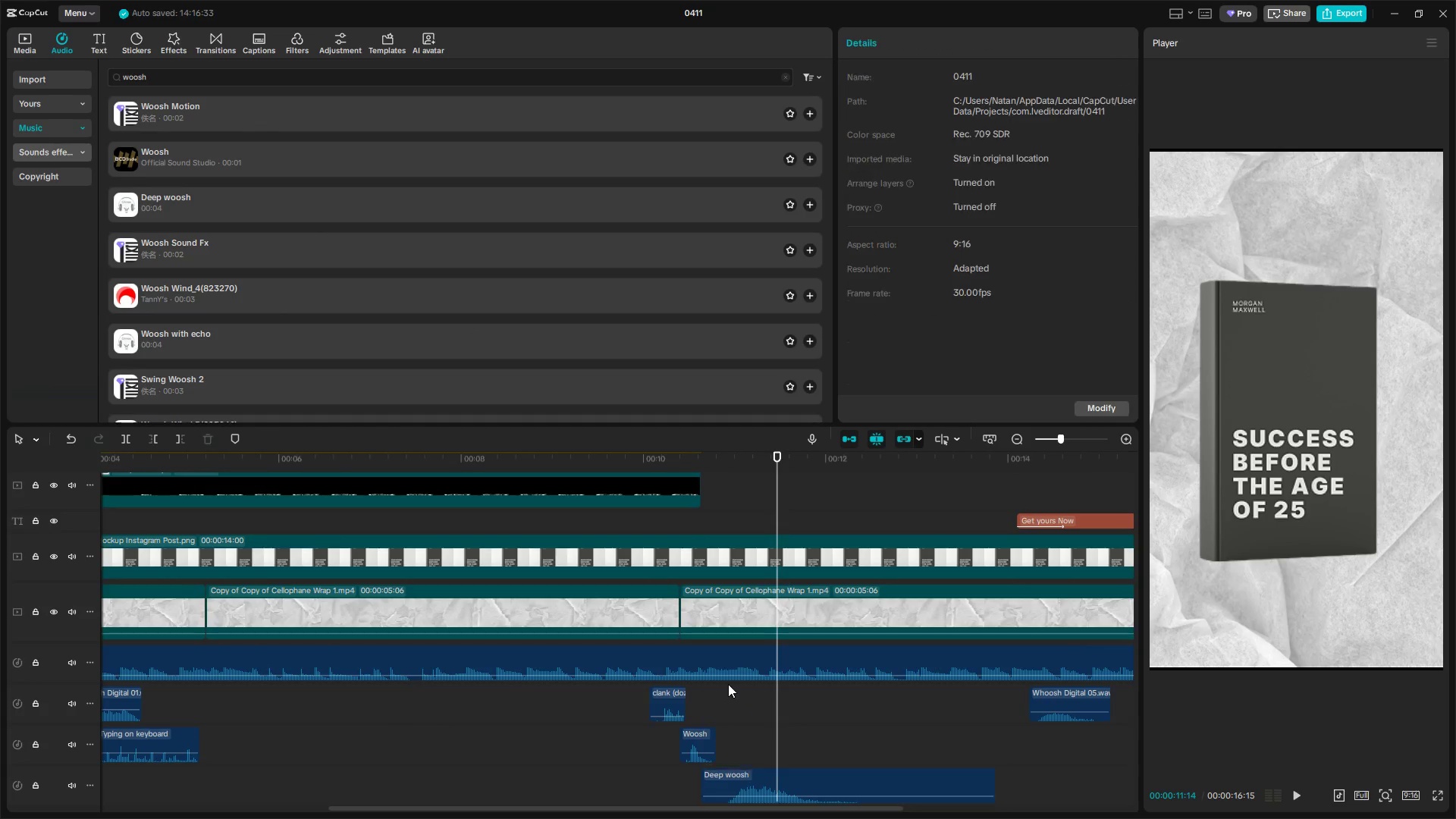 
left_click_drag(start_coordinate=[727, 684], to_coordinate=[720, 684])
 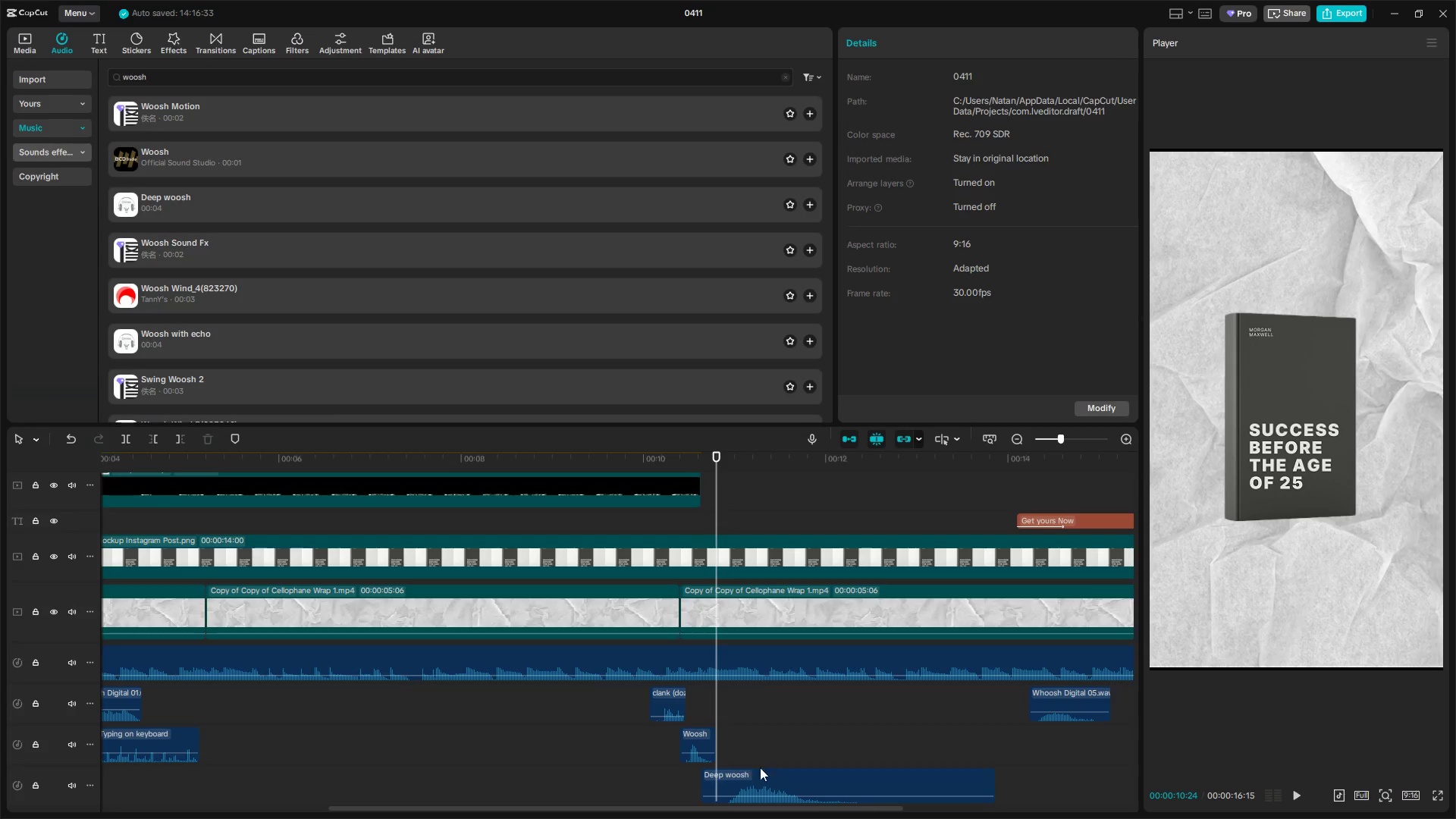 
left_click_drag(start_coordinate=[767, 771], to_coordinate=[755, 772])
 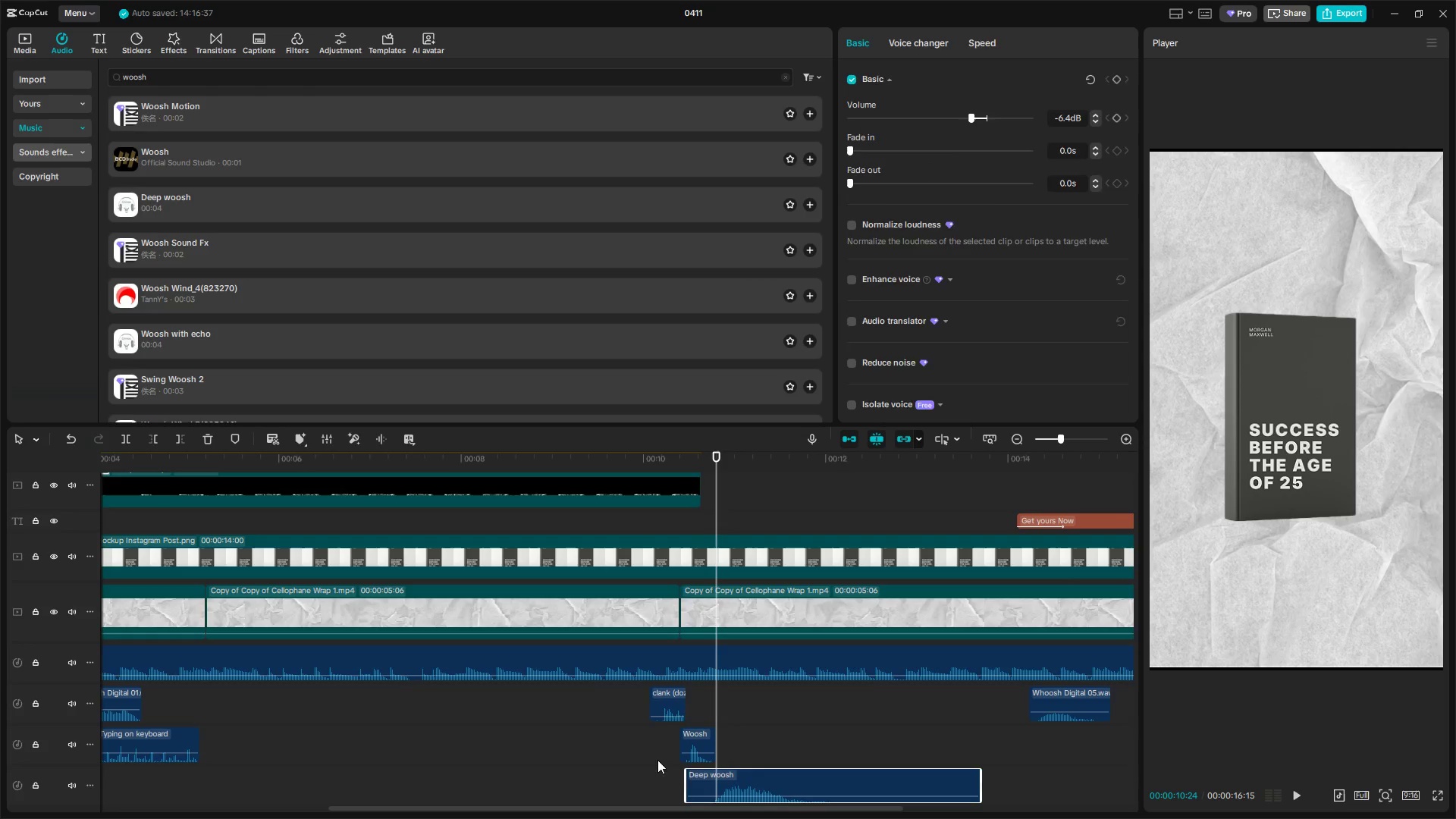 
key(Space)
 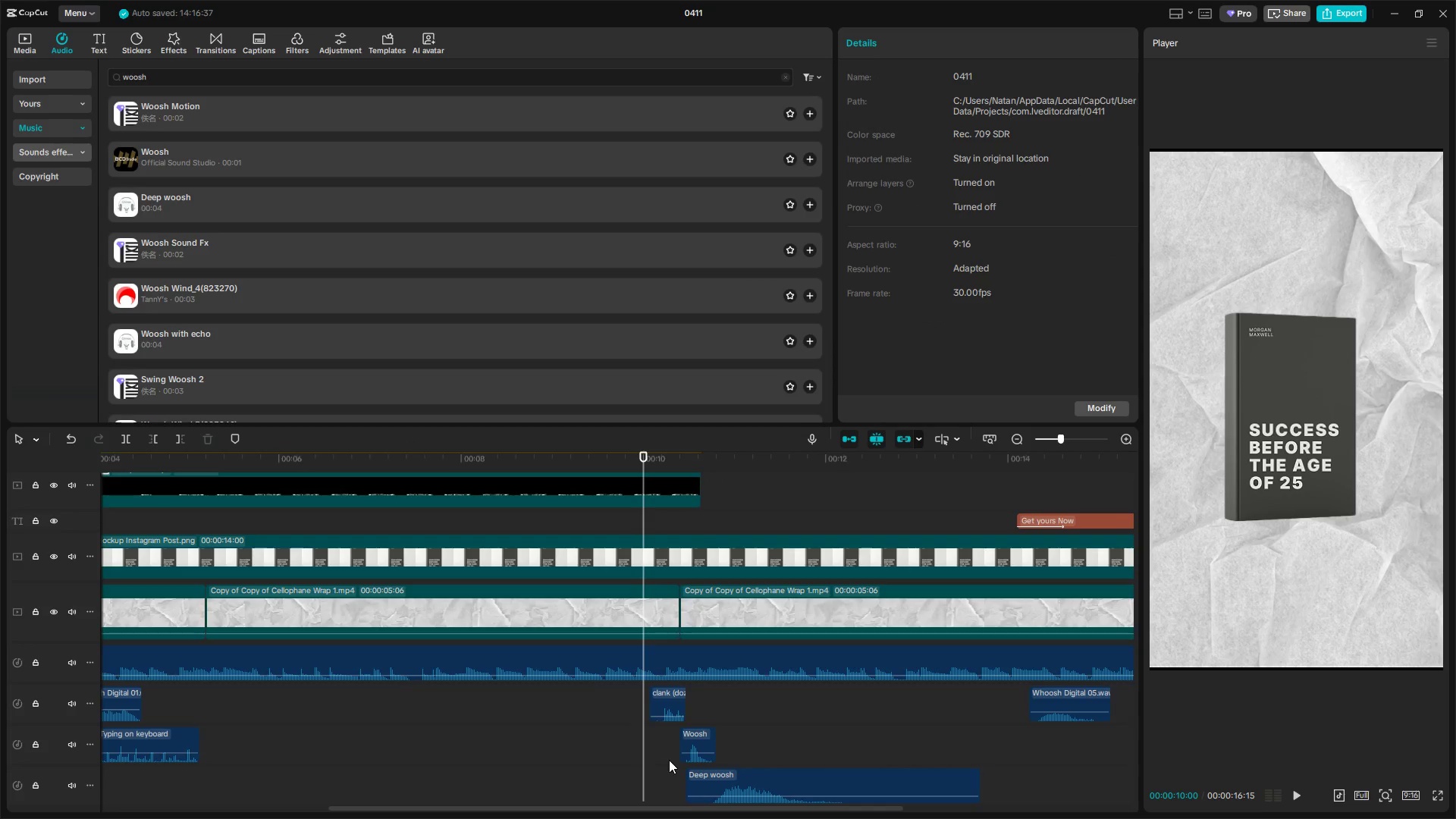 
key(Space)
 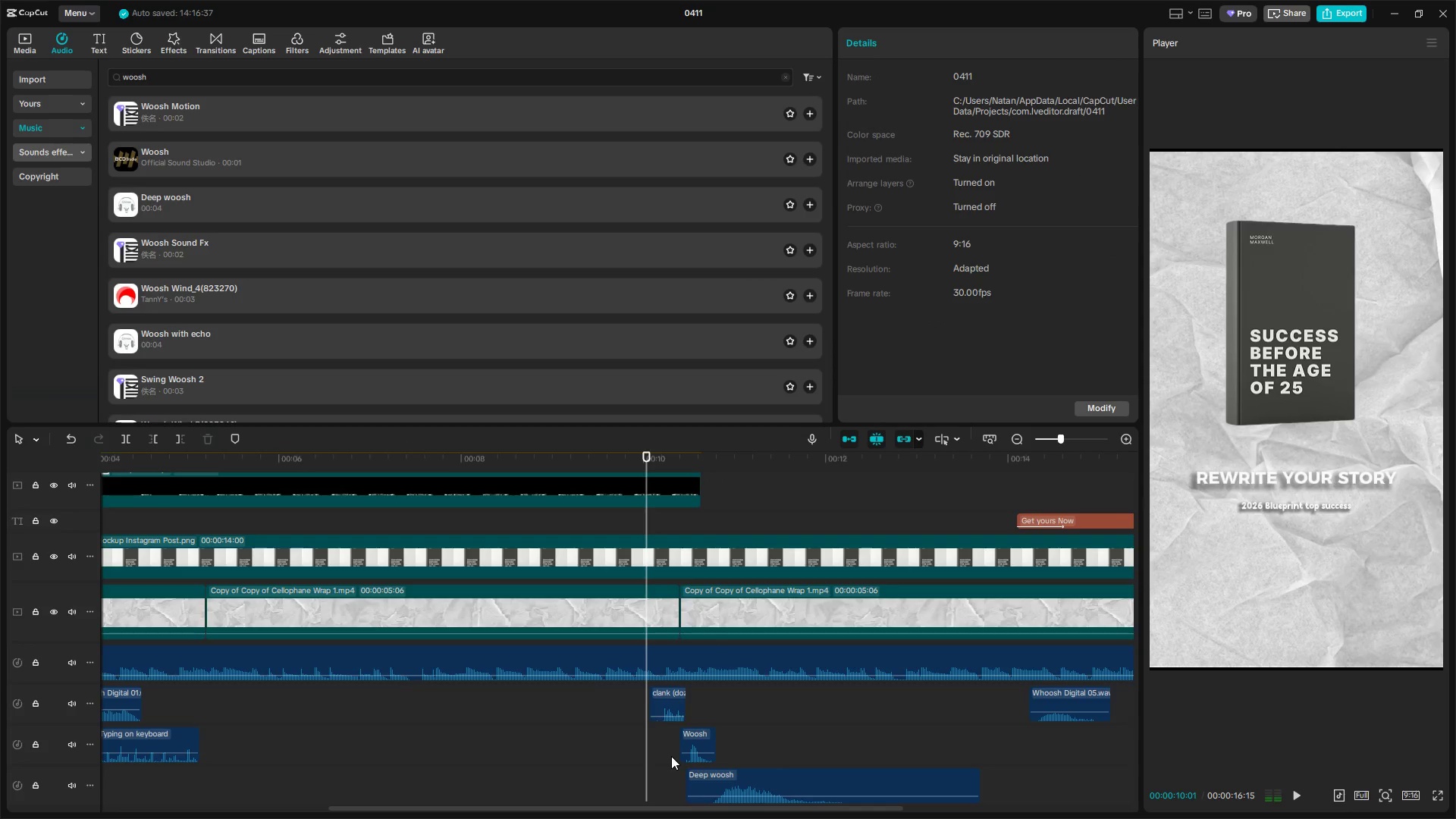 
key(Space)
 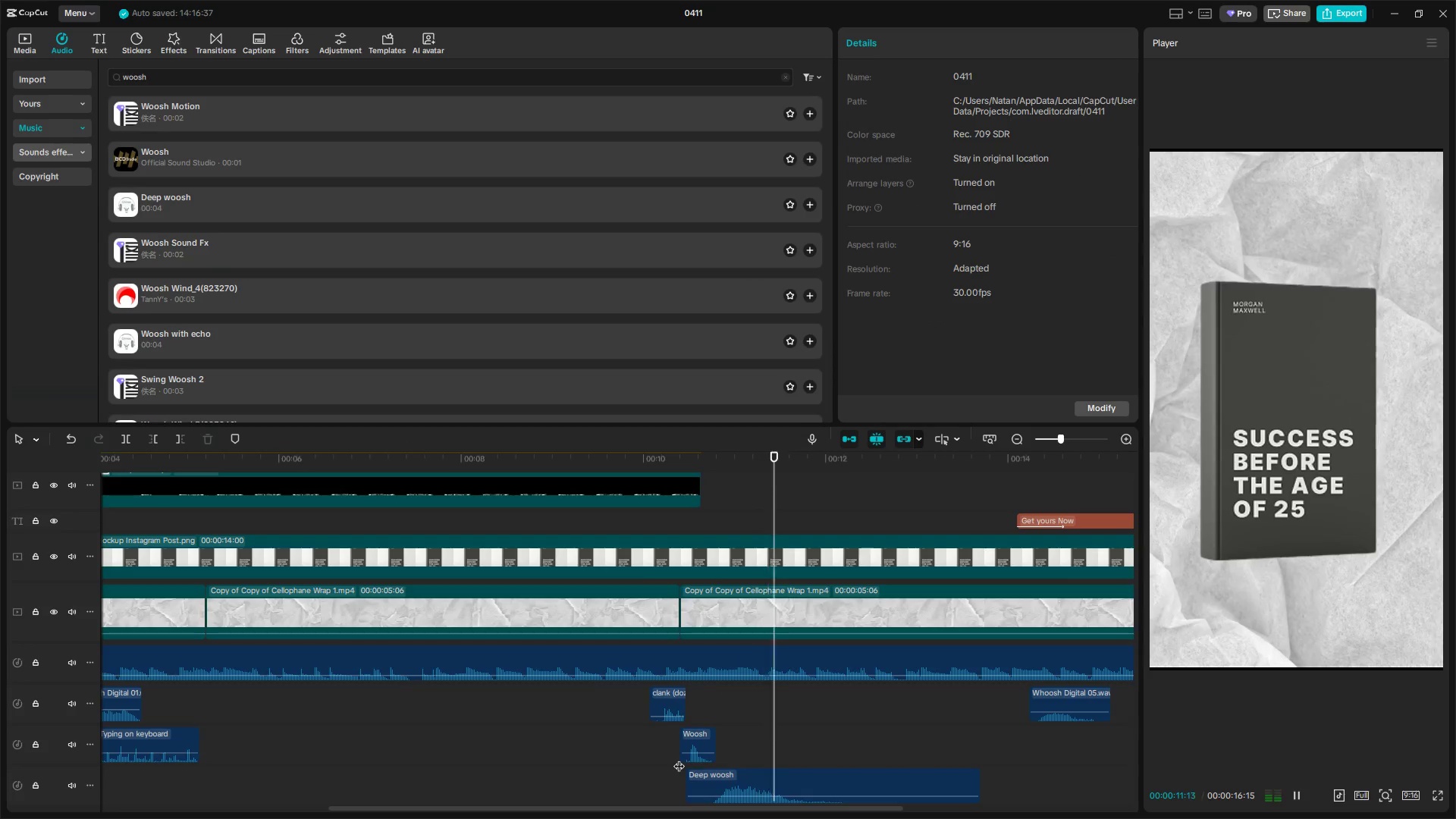 
key(Space)
 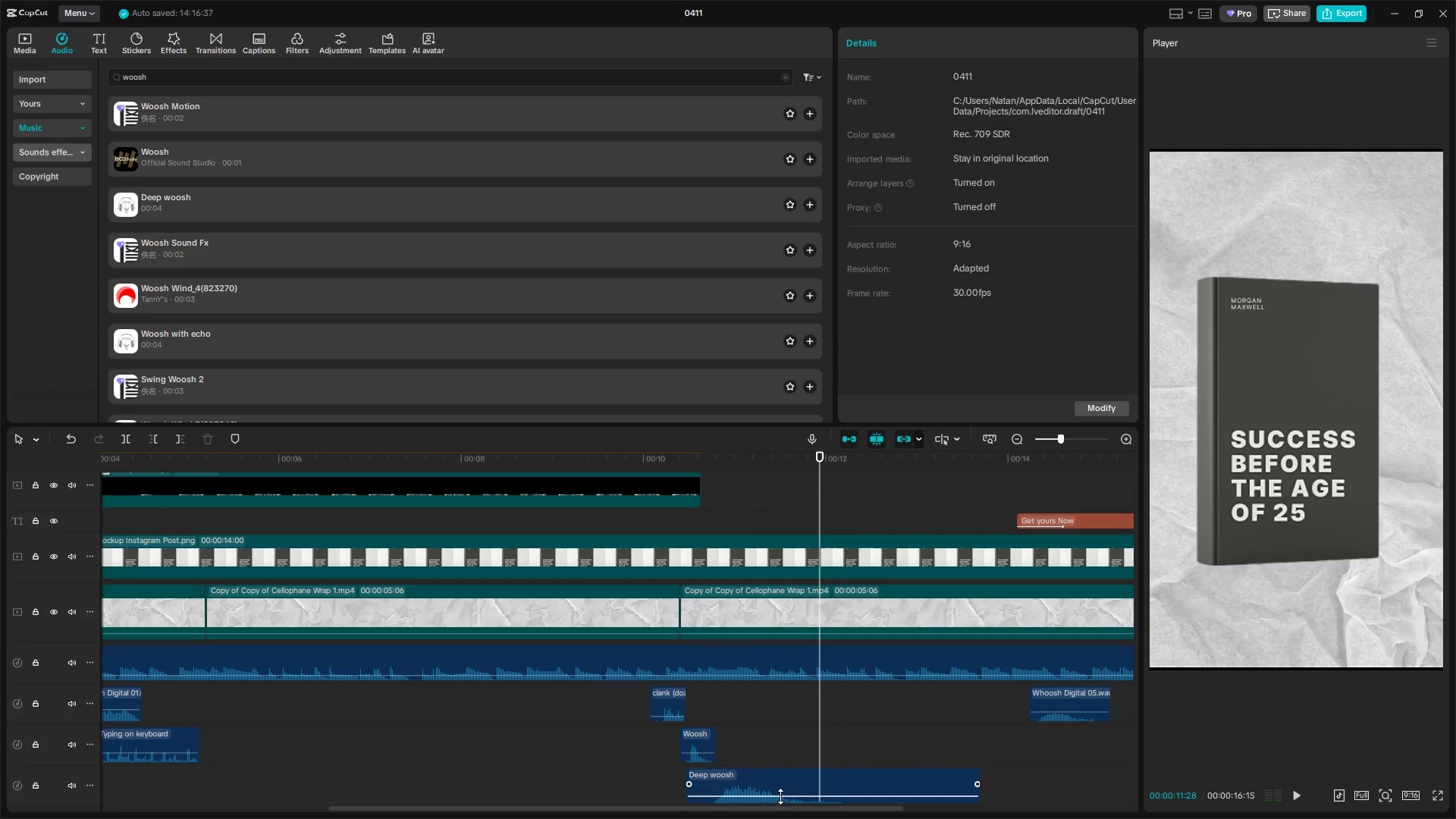 
left_click_drag(start_coordinate=[780, 795], to_coordinate=[780, 799])
 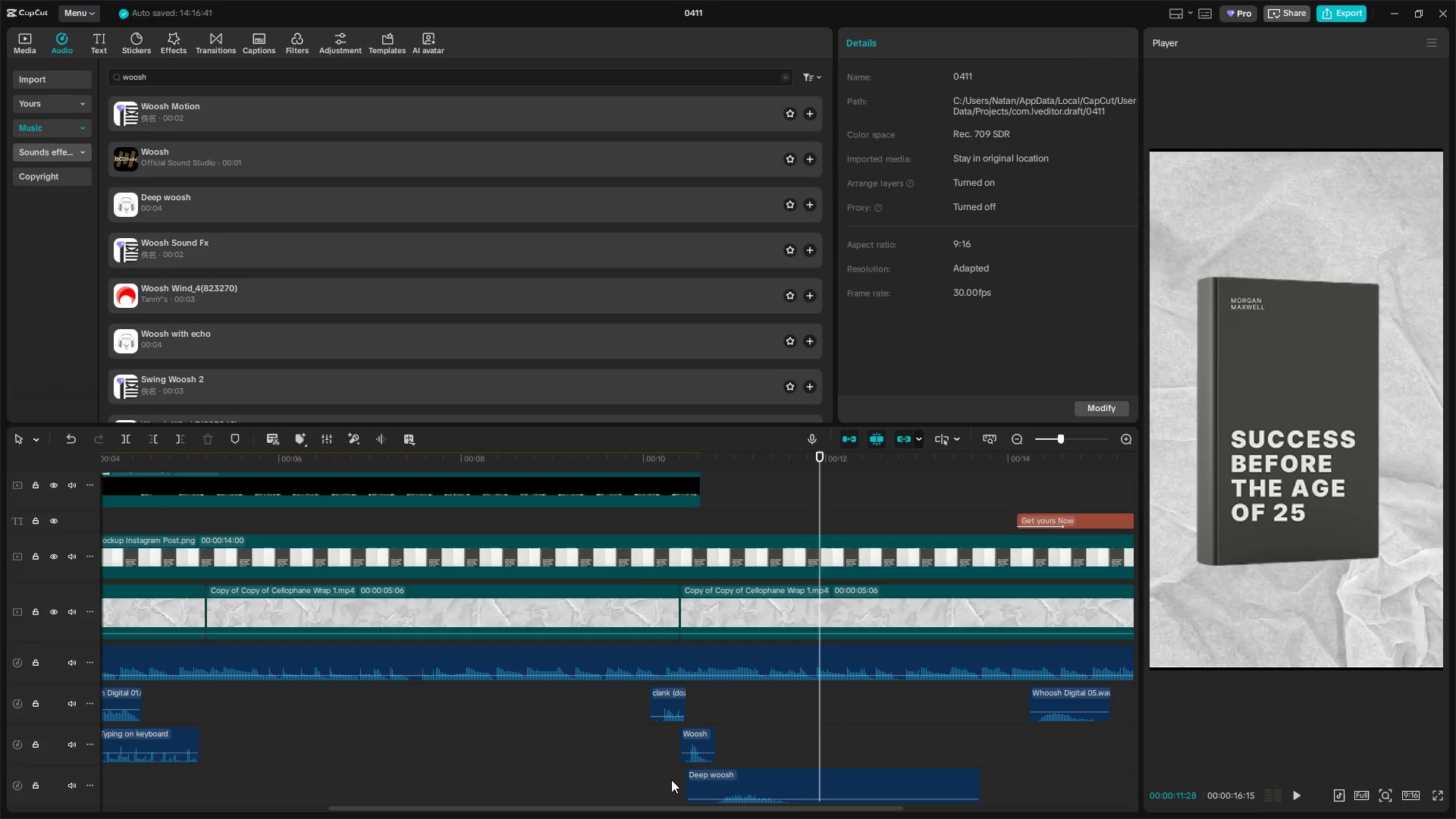 
key(Space)
 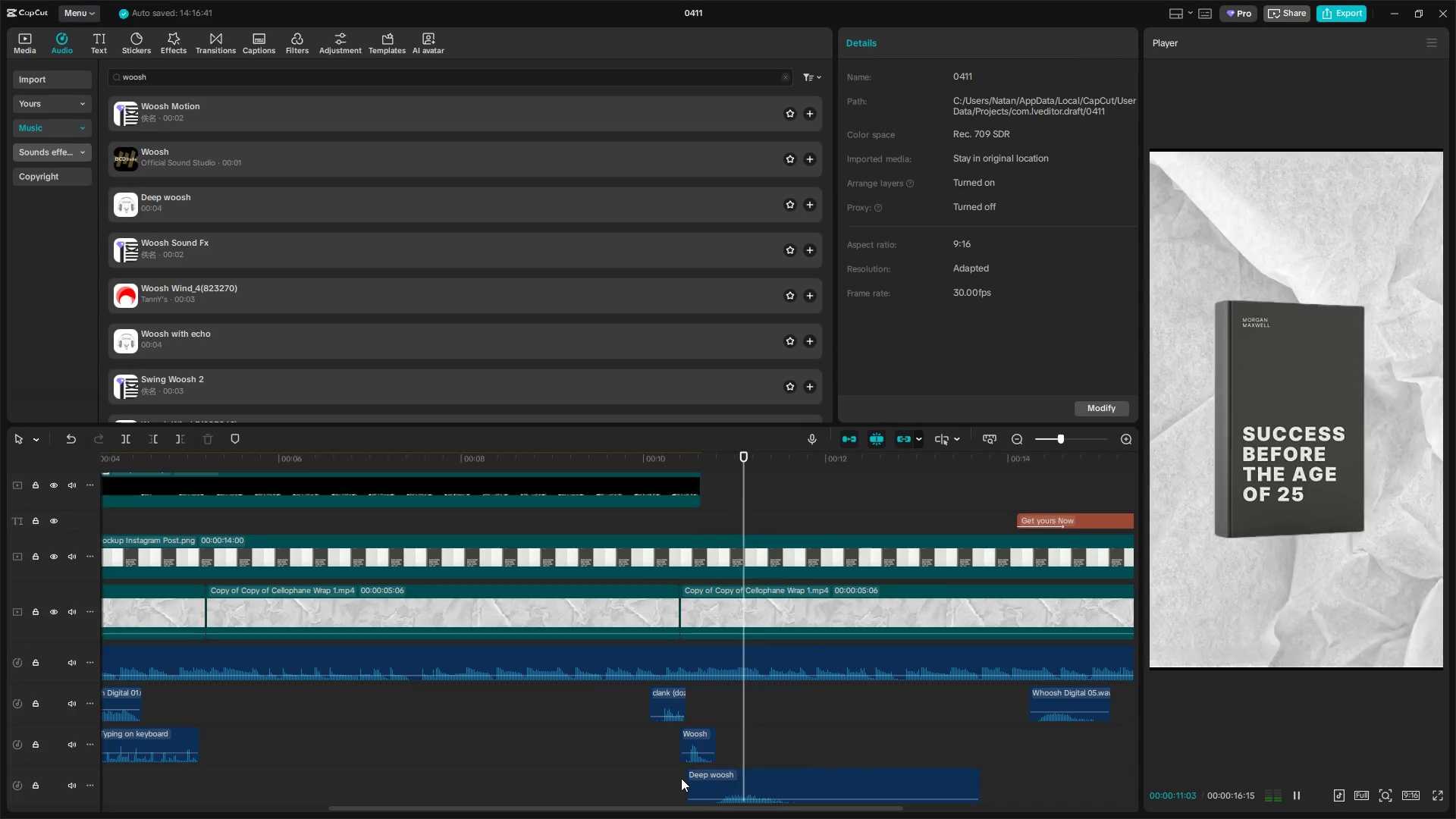 
key(Space)
 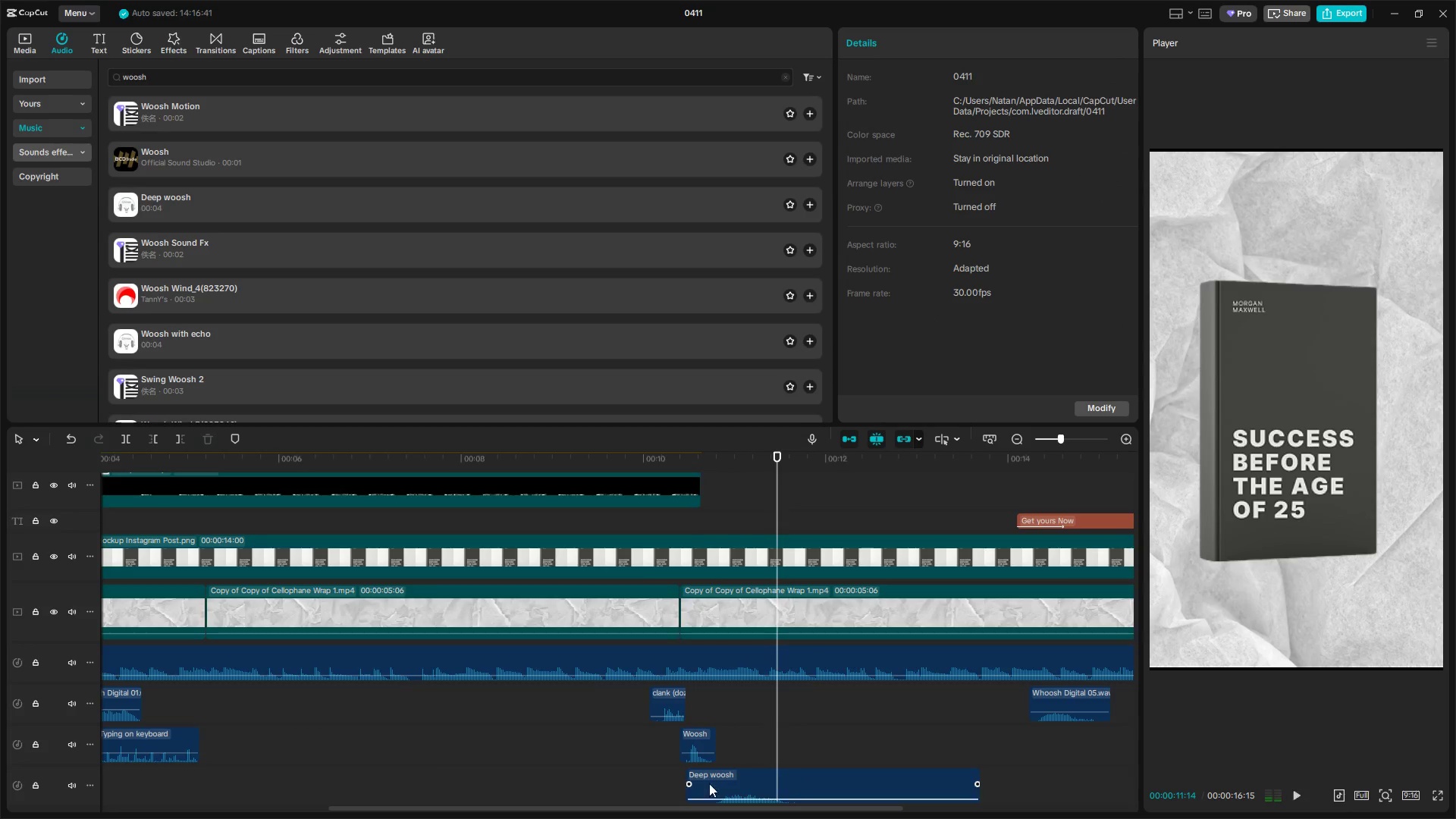 
mouse_move([748, 777])
 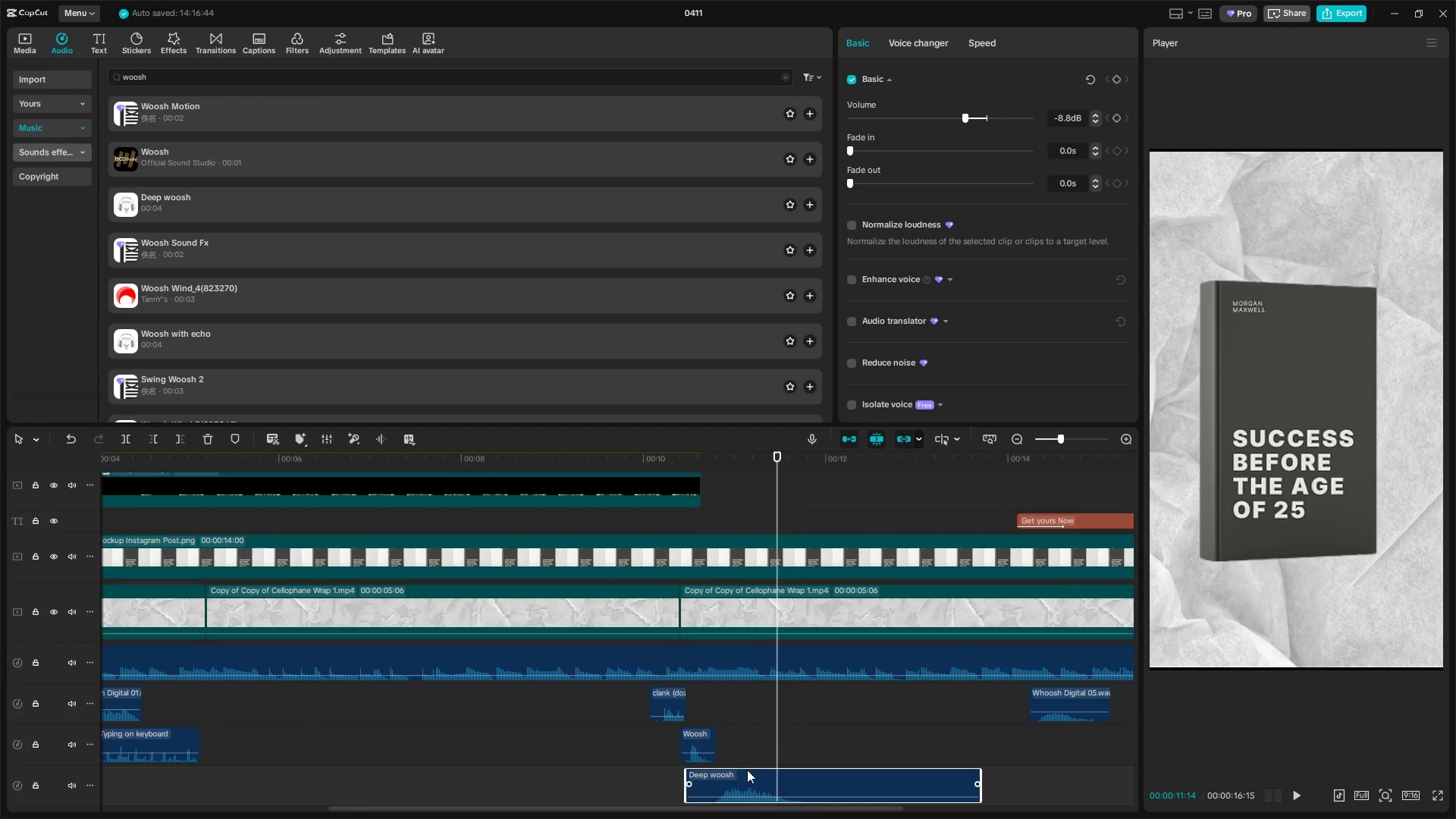 
scroll: coordinate [748, 755], scroll_direction: down, amount: 5.0
 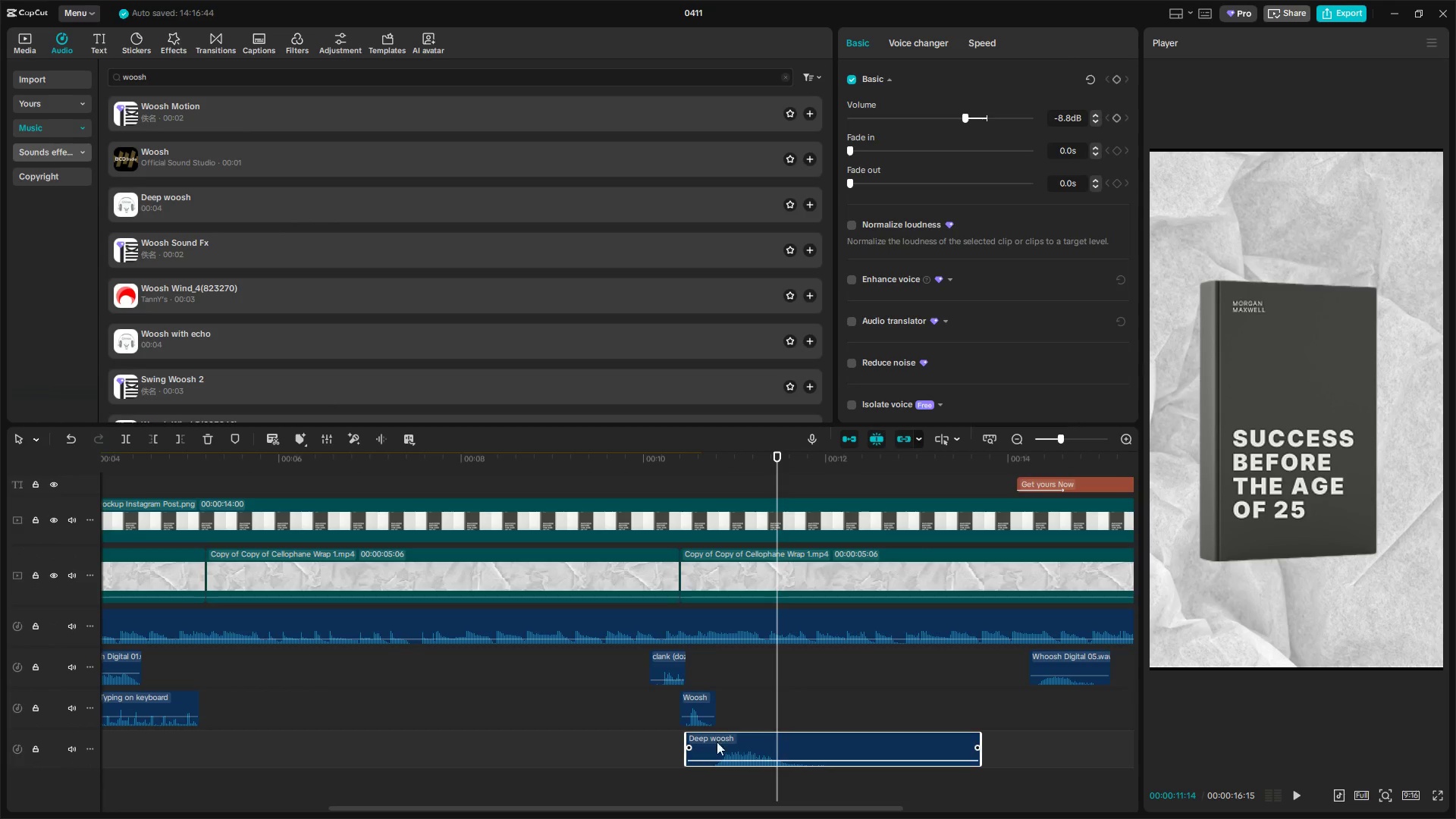 
left_click([665, 742])
 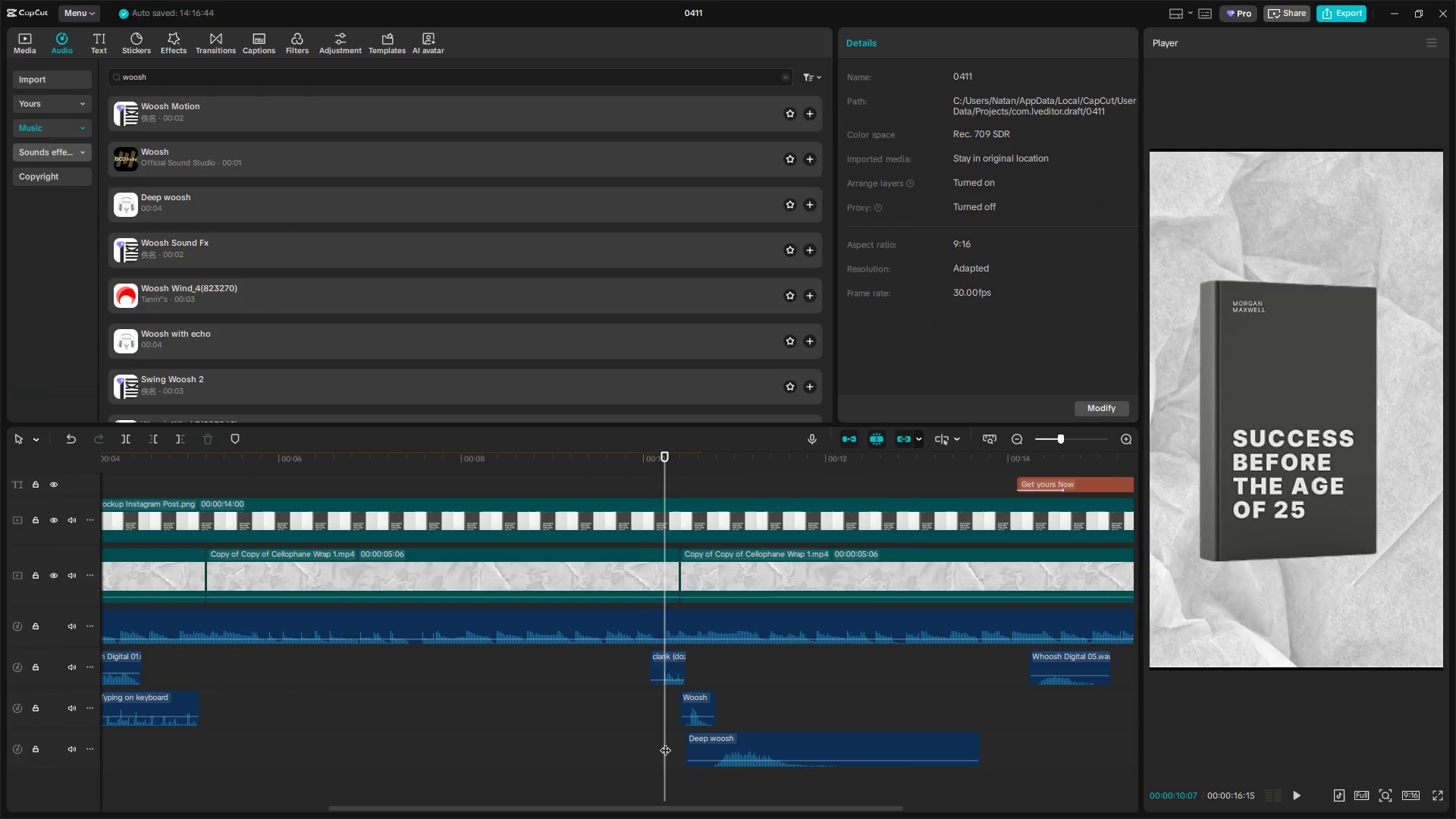 
key(Space)
 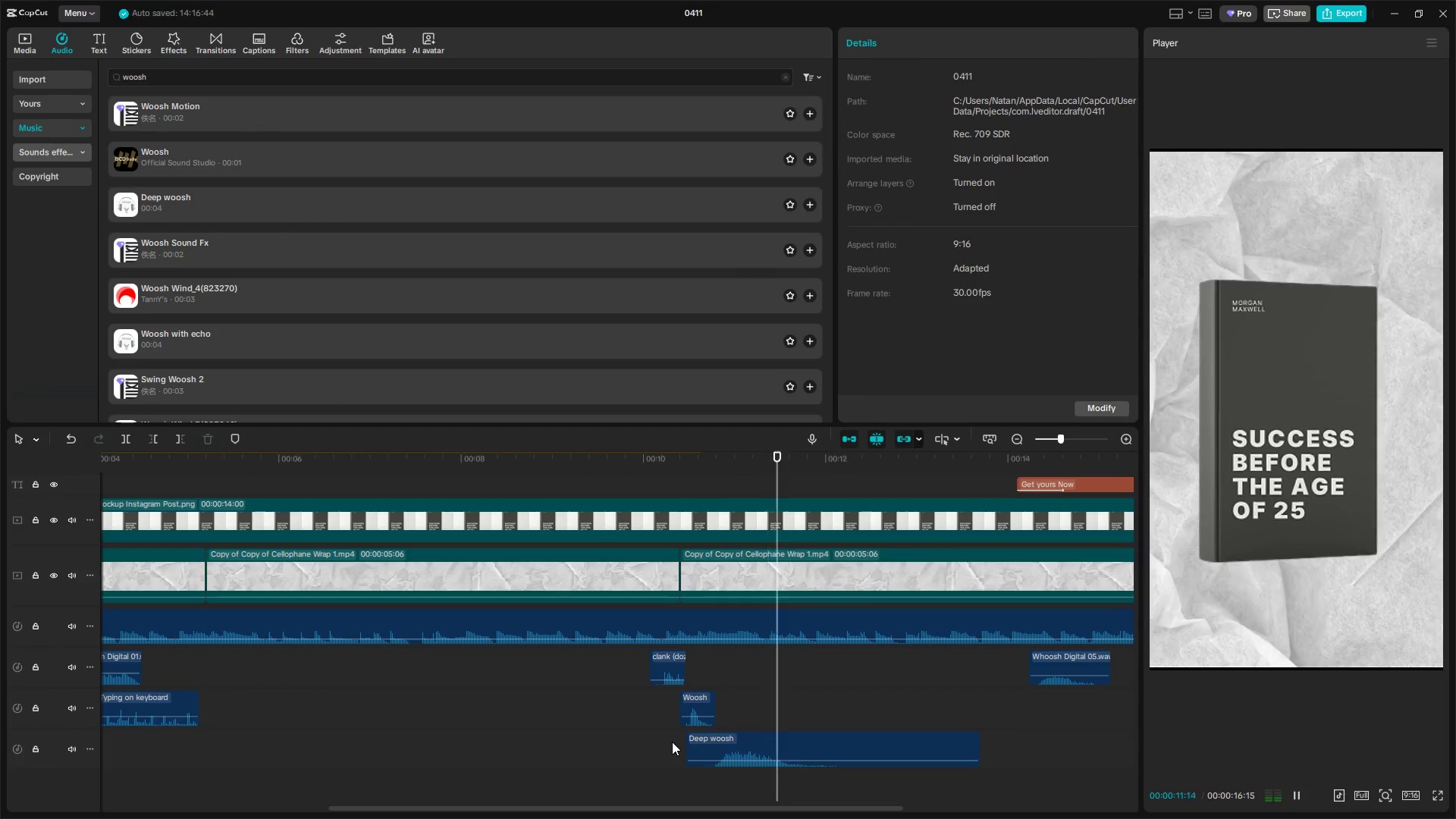 
key(Space)
 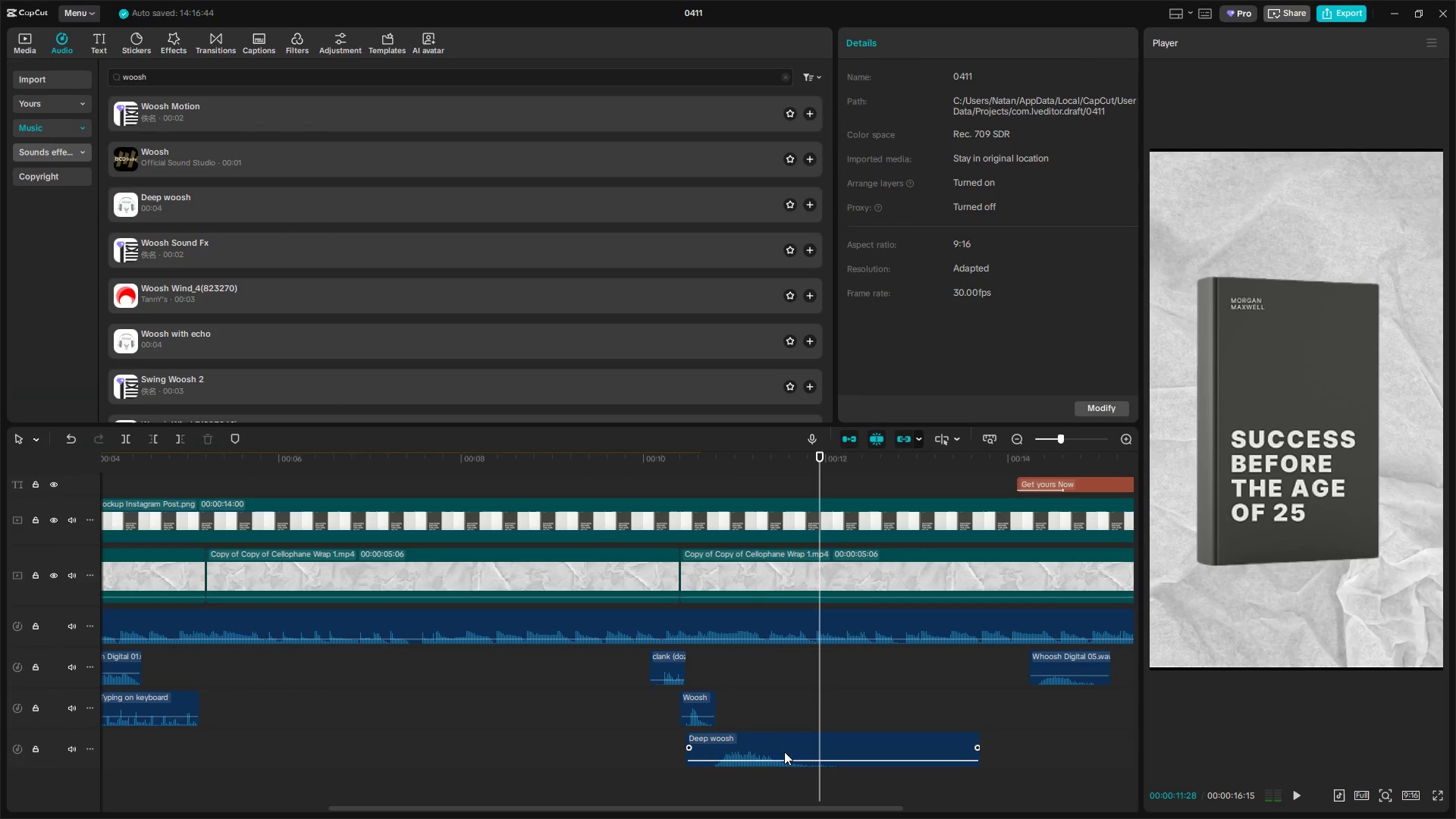 
left_click([795, 745])
 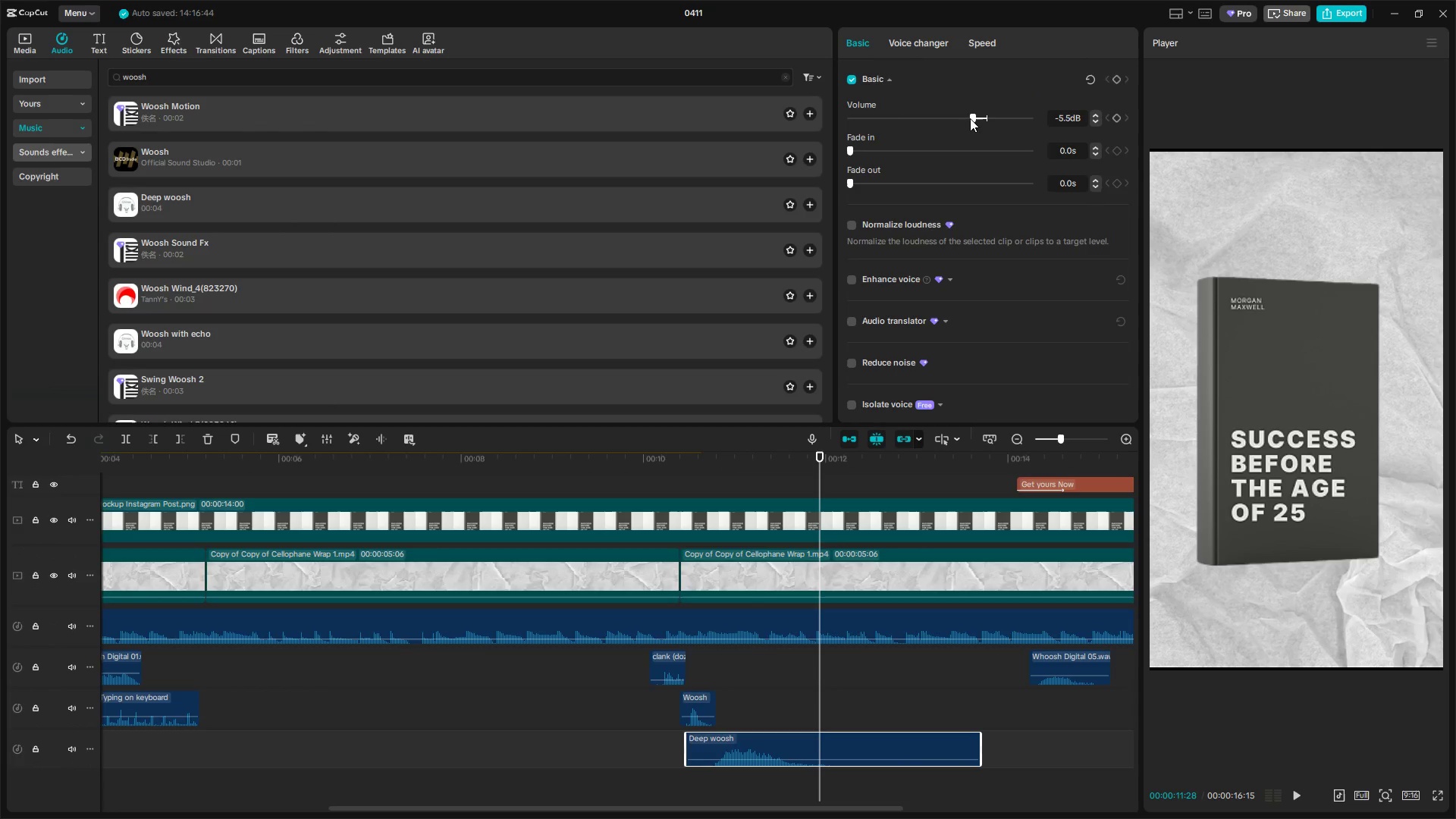 
double_click([984, 42])
 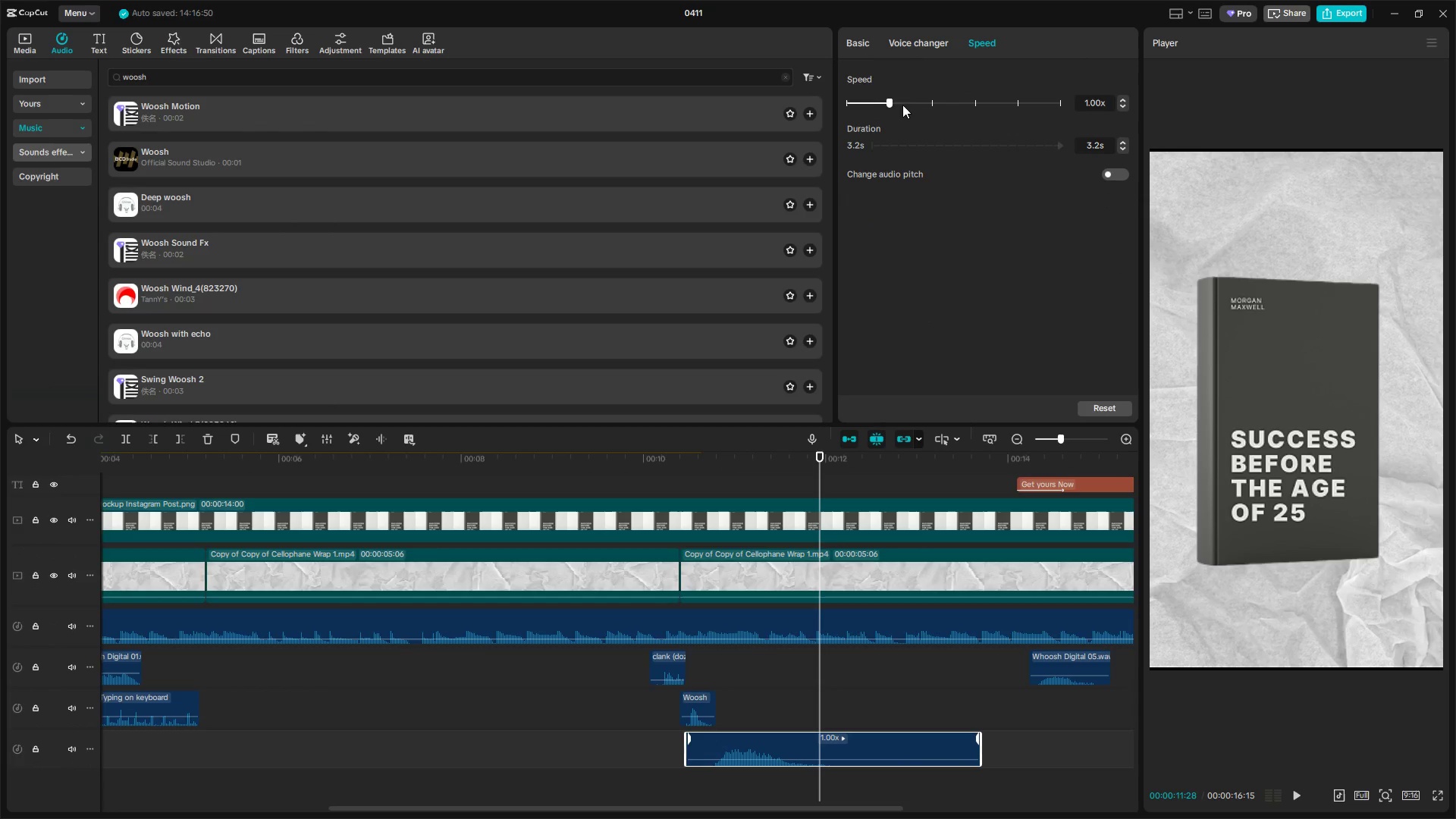 
left_click_drag(start_coordinate=[885, 102], to_coordinate=[881, 102])
 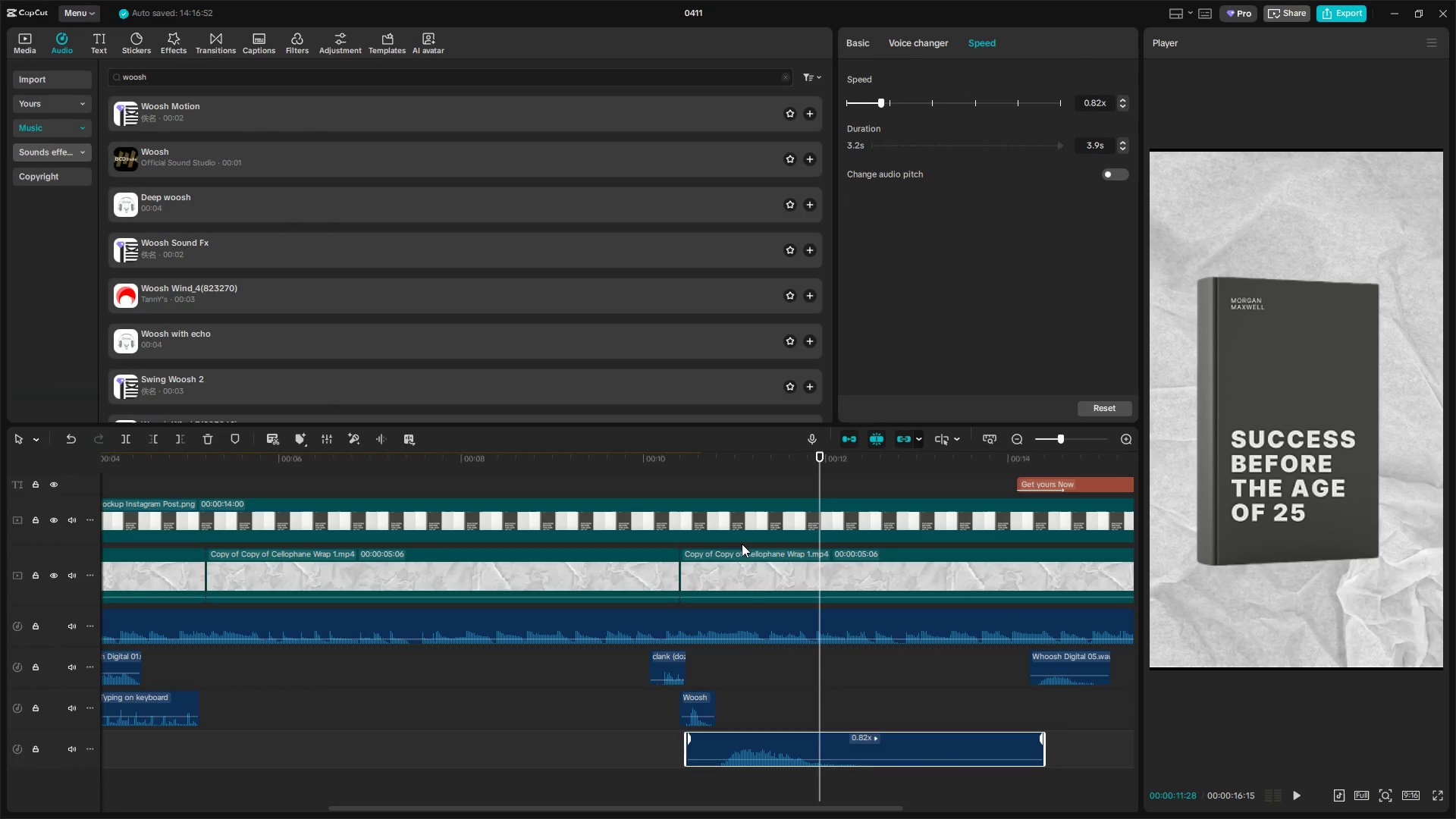 
left_click([654, 736])
 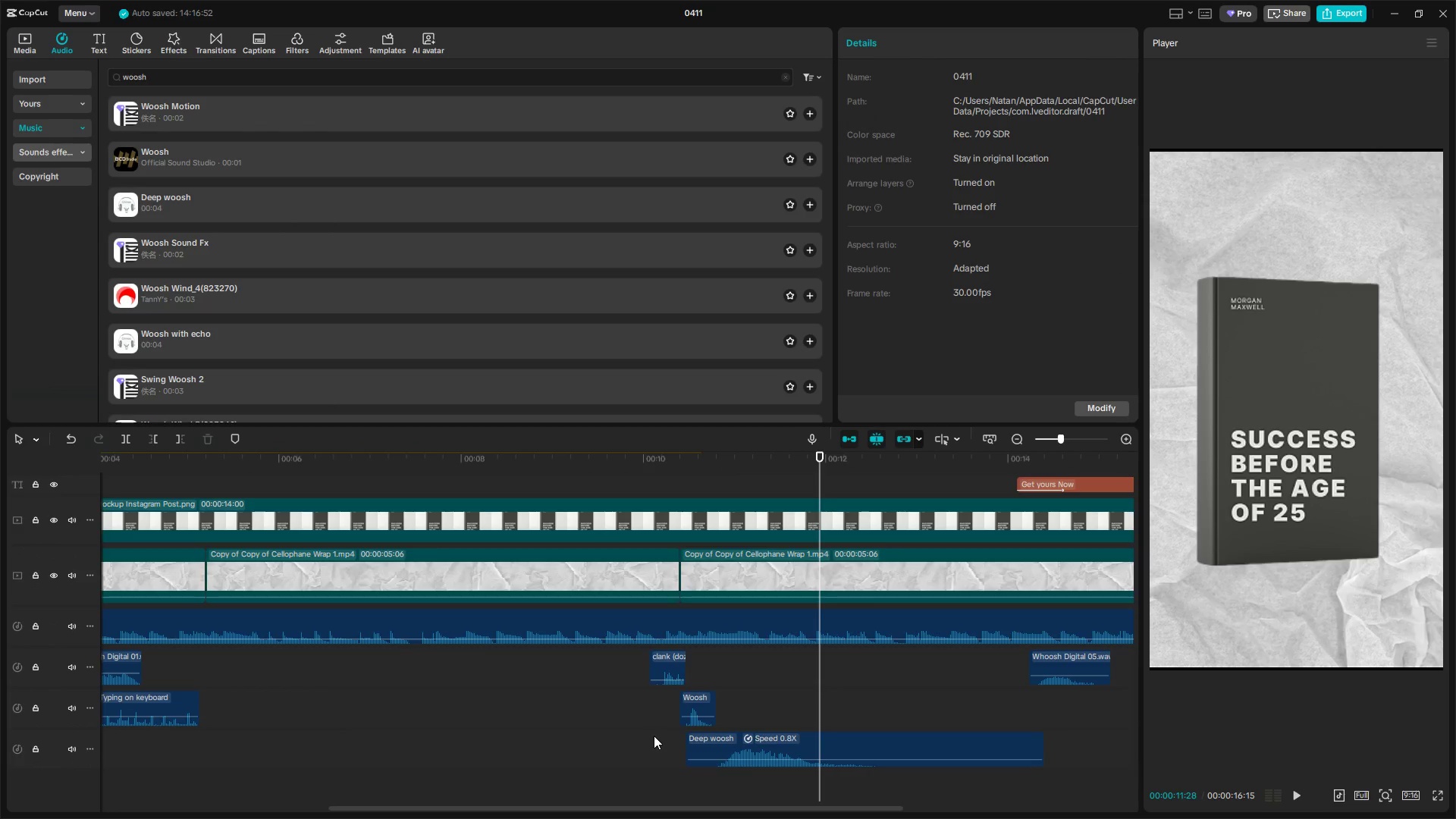 
key(Space)
 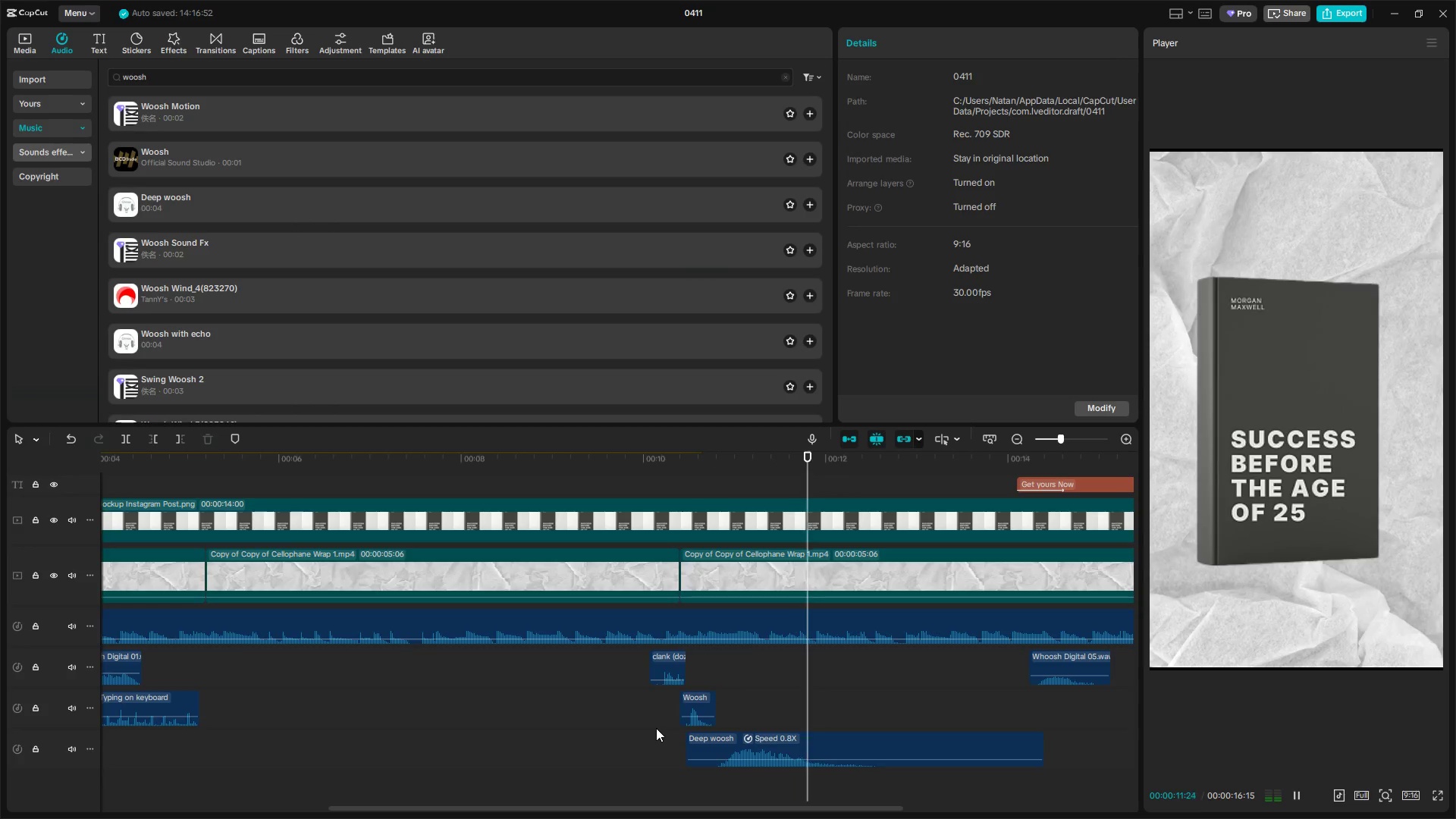 
key(Space)
 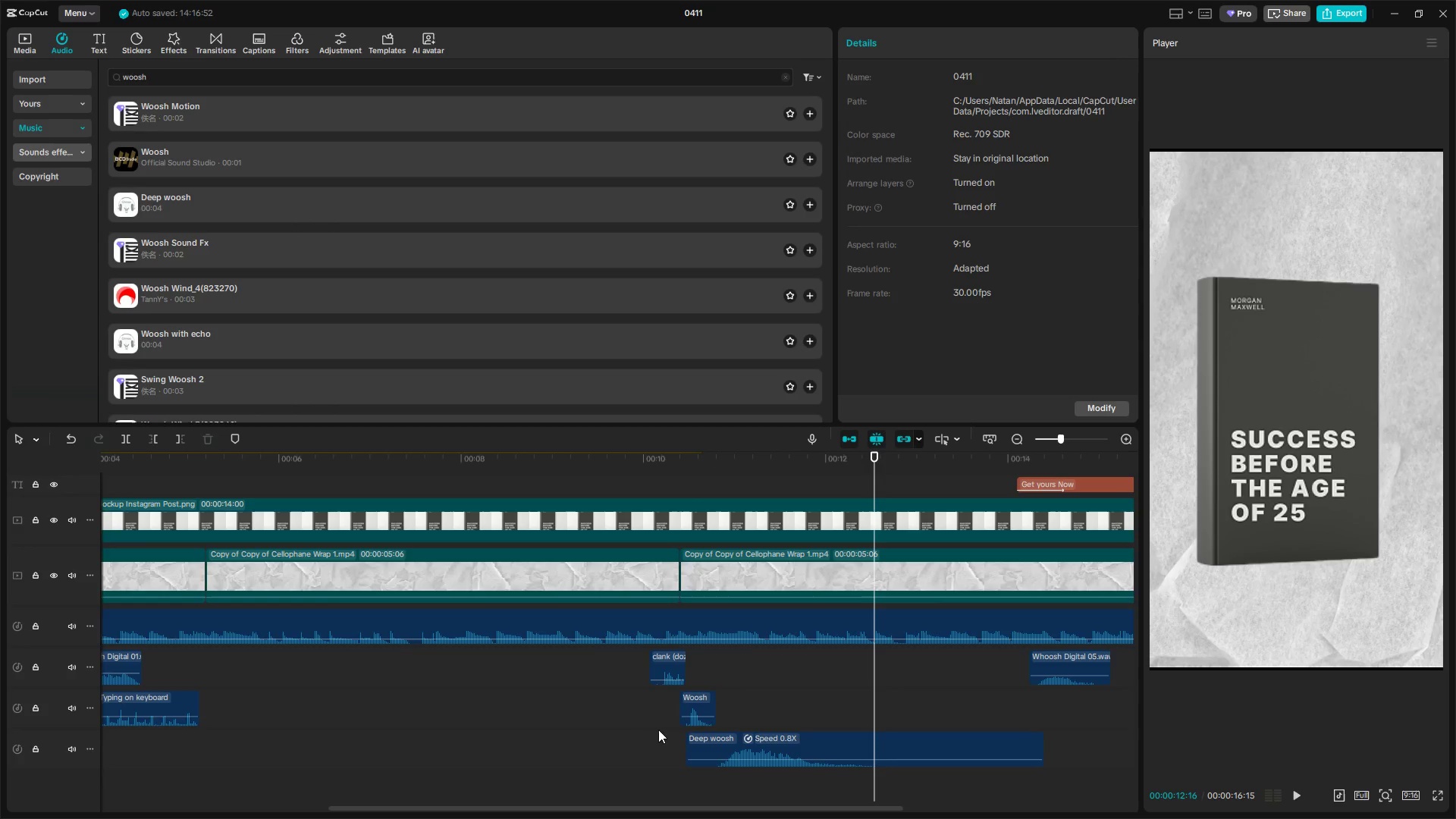 
key(Space)
 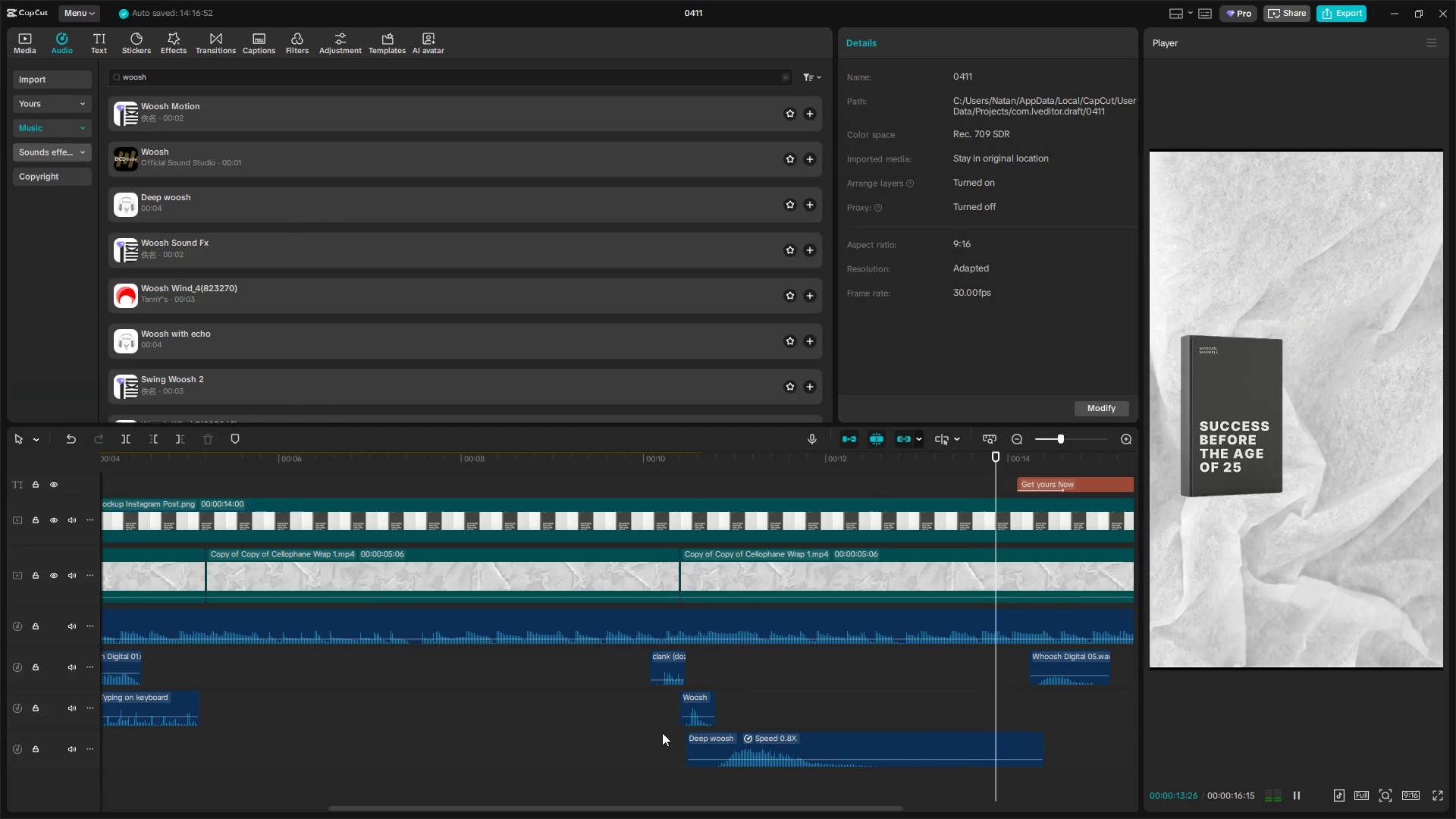 
key(Space)
 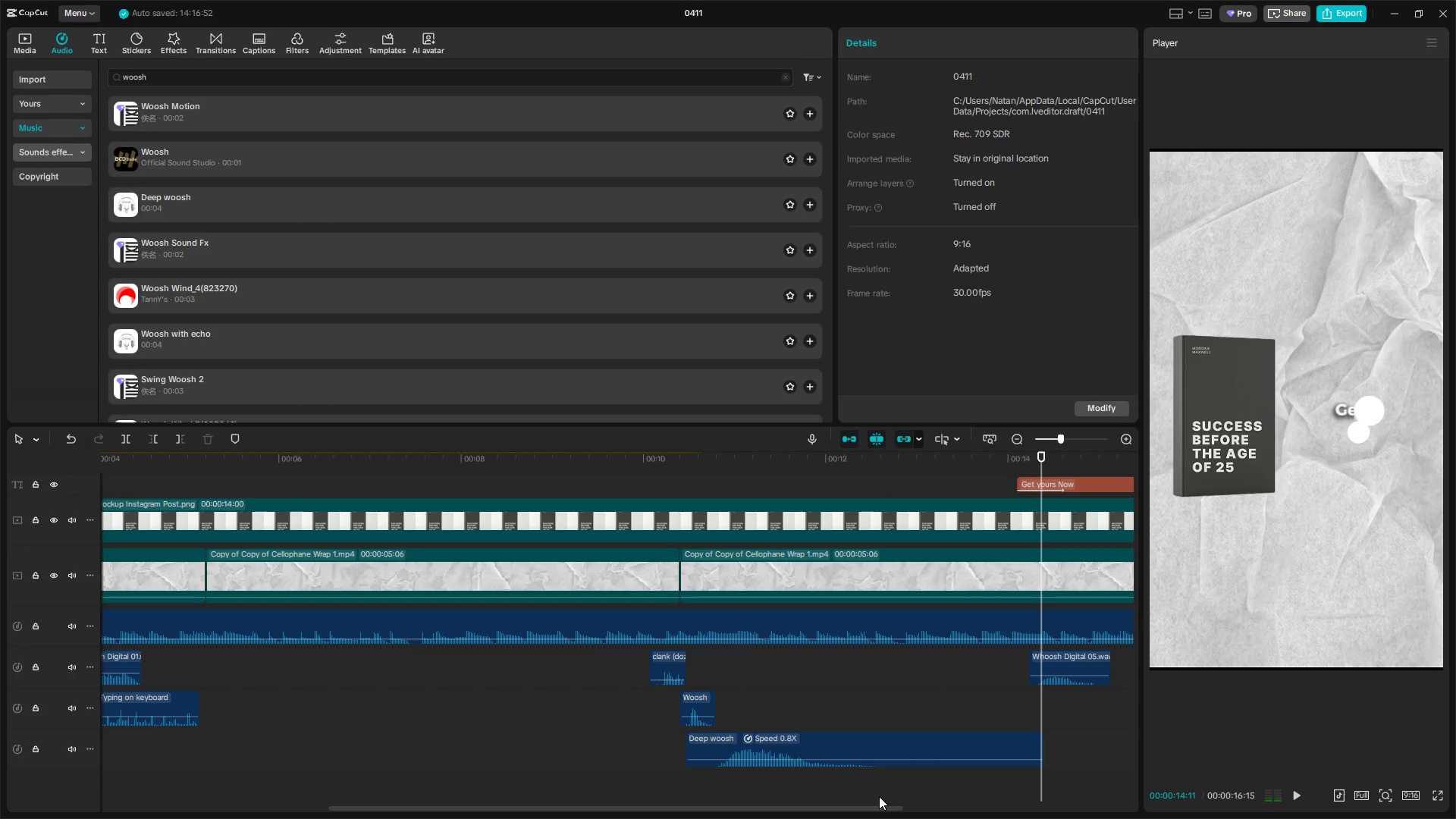 
left_click([876, 799])
 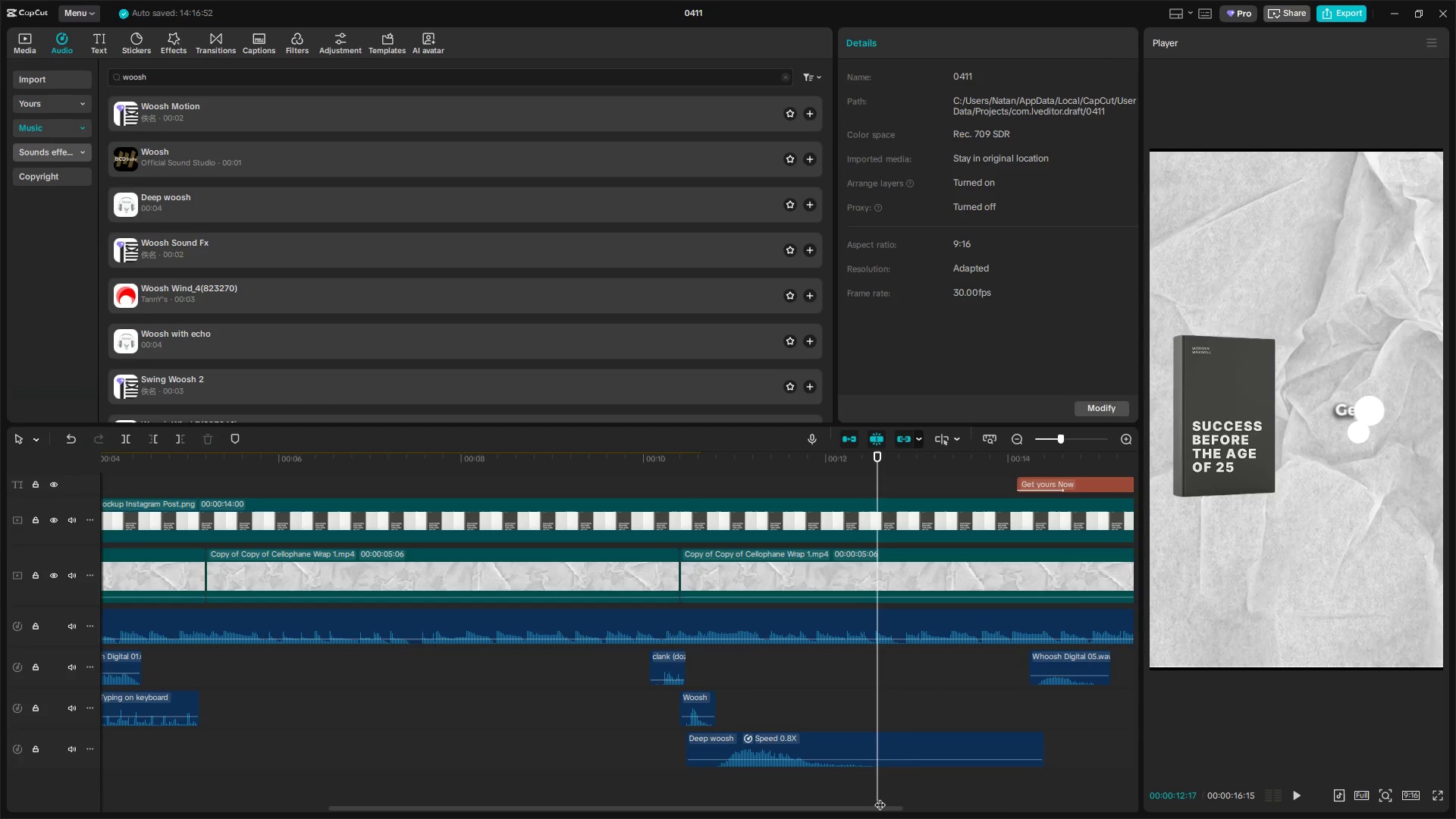 
left_click_drag(start_coordinate=[880, 797], to_coordinate=[833, 796])
 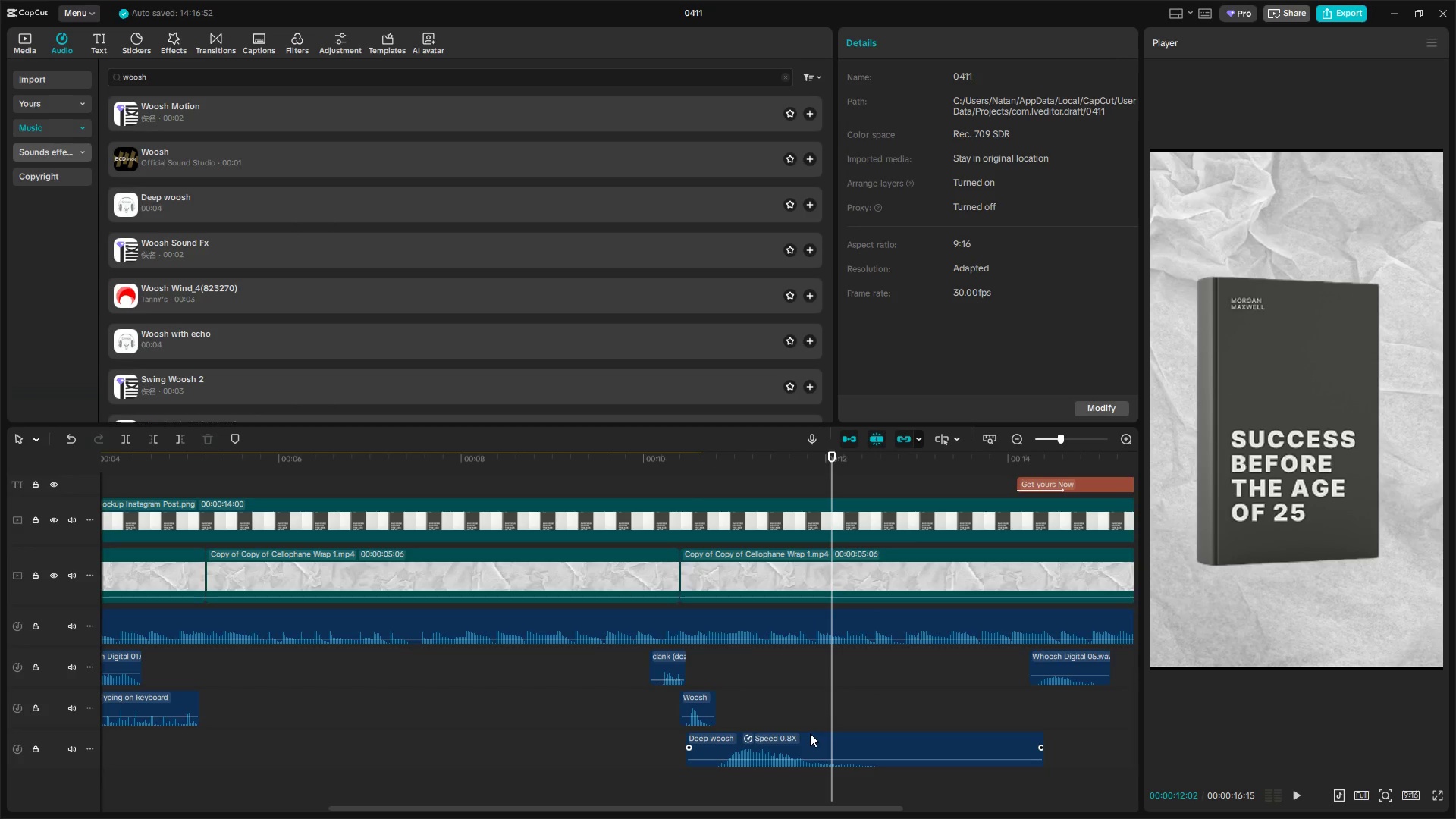 
right_click([821, 749])
 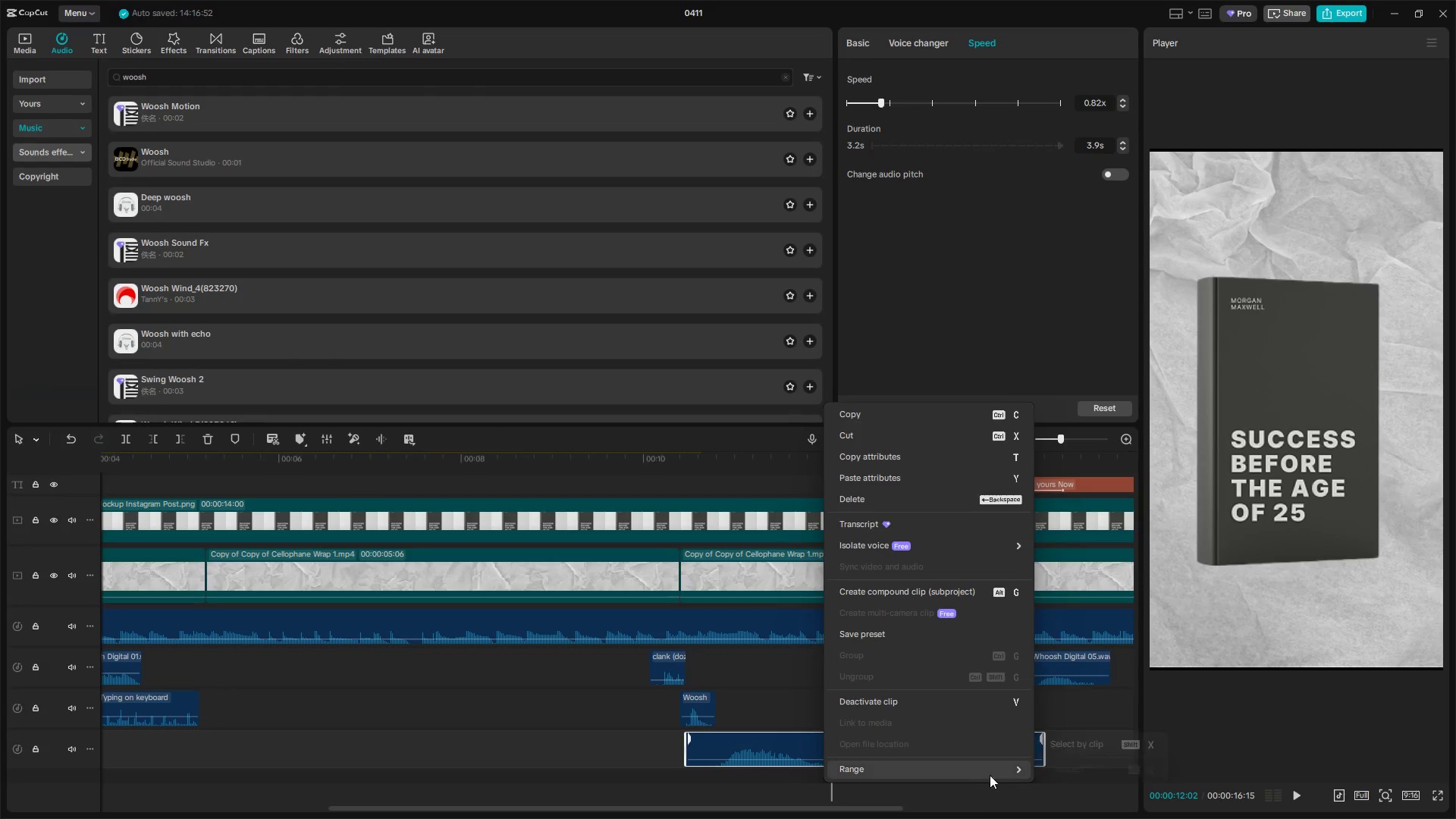 
wait(6.16)
 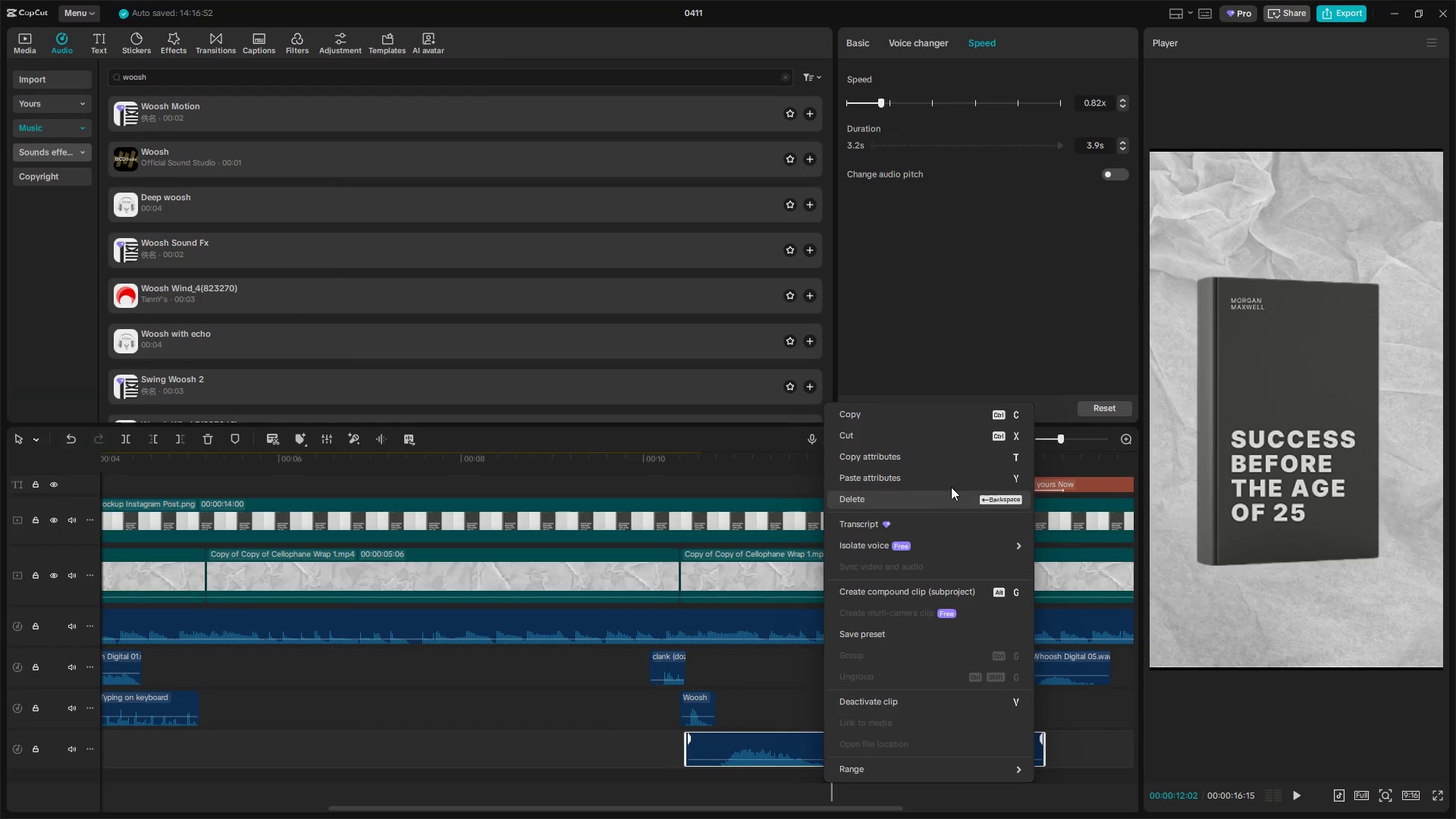 
double_click([781, 786])
 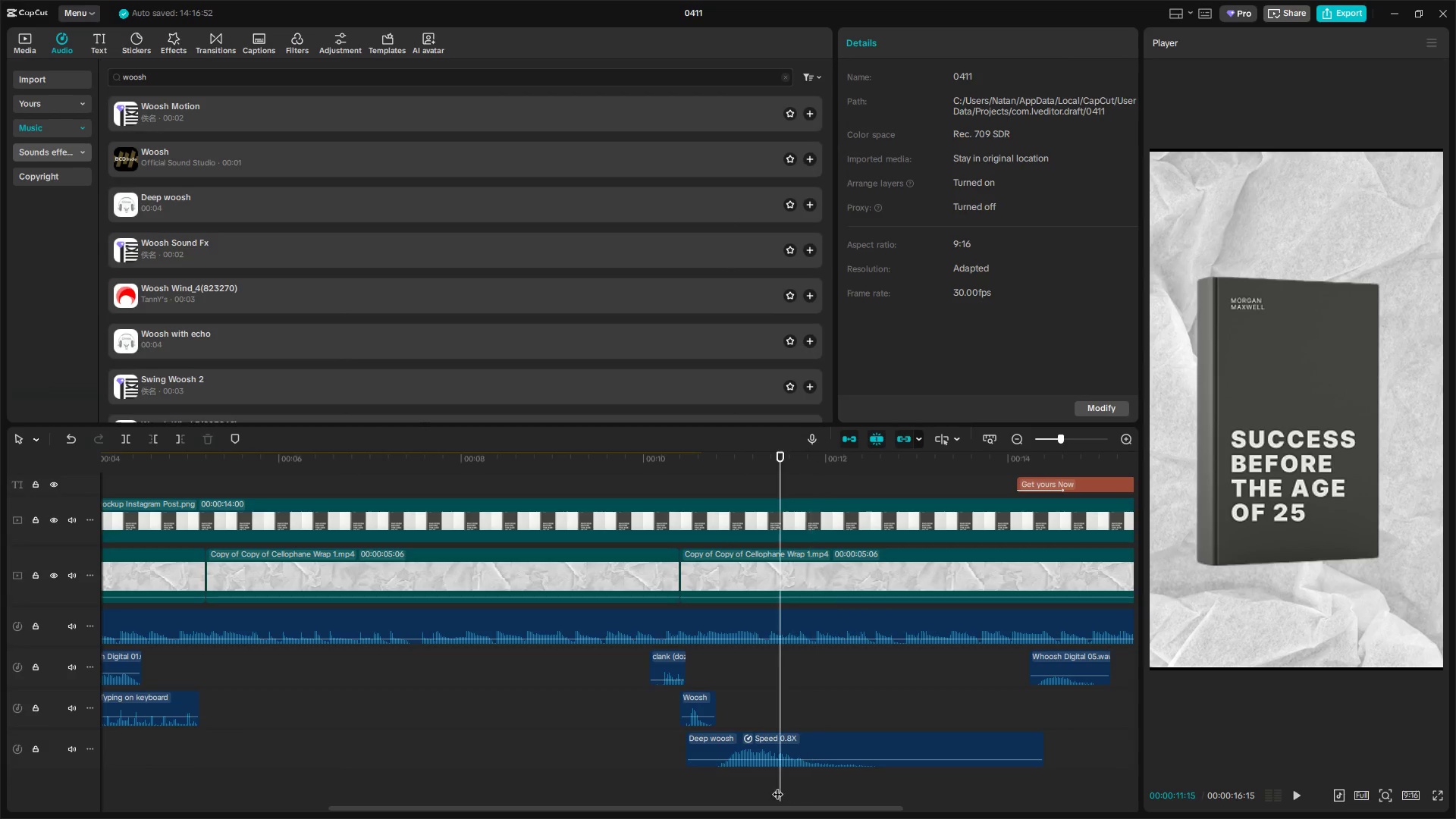 
triple_click([771, 786])
 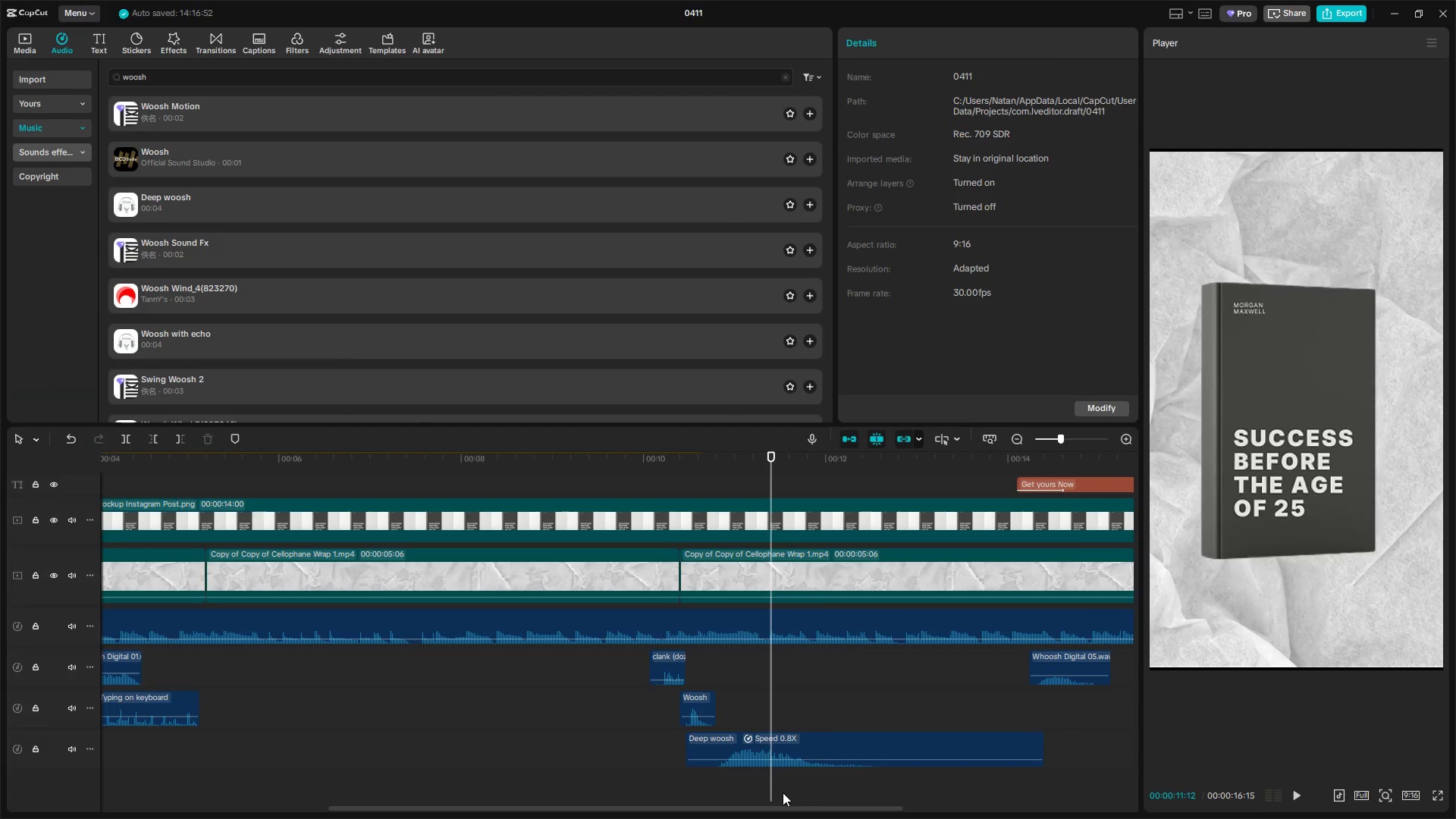 
key(Space)
 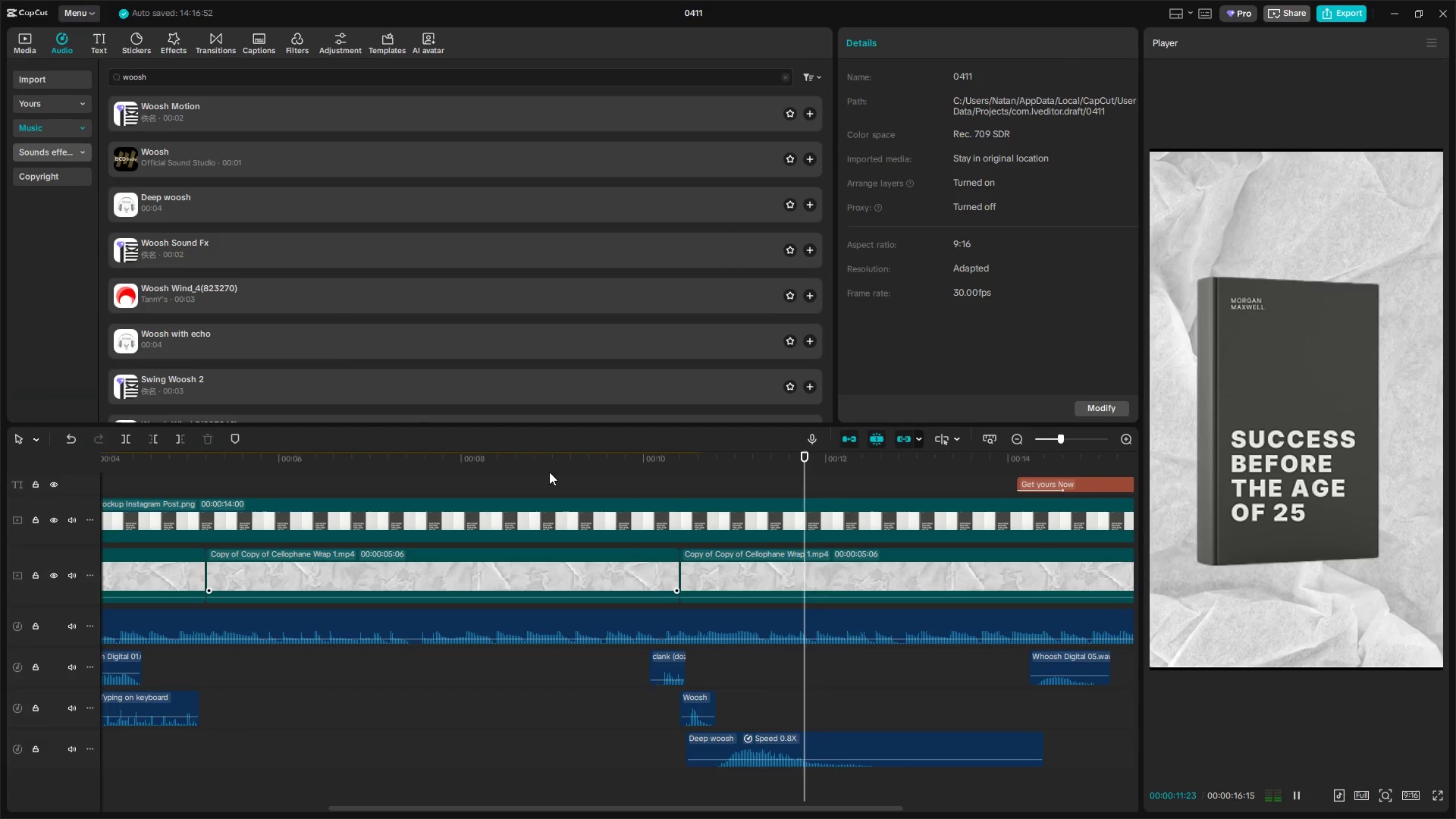 
key(Space)
 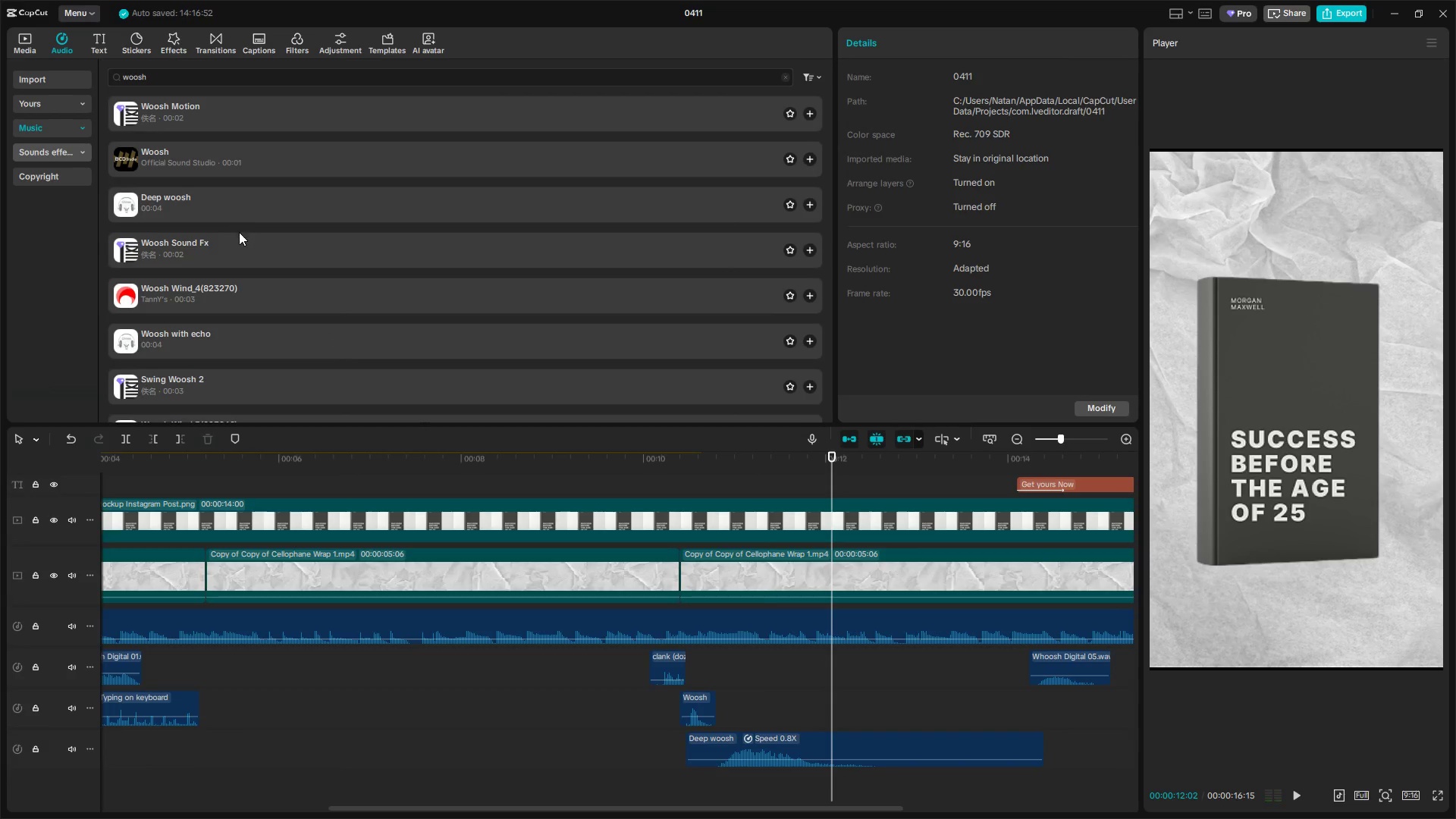 
double_click([239, 238])
 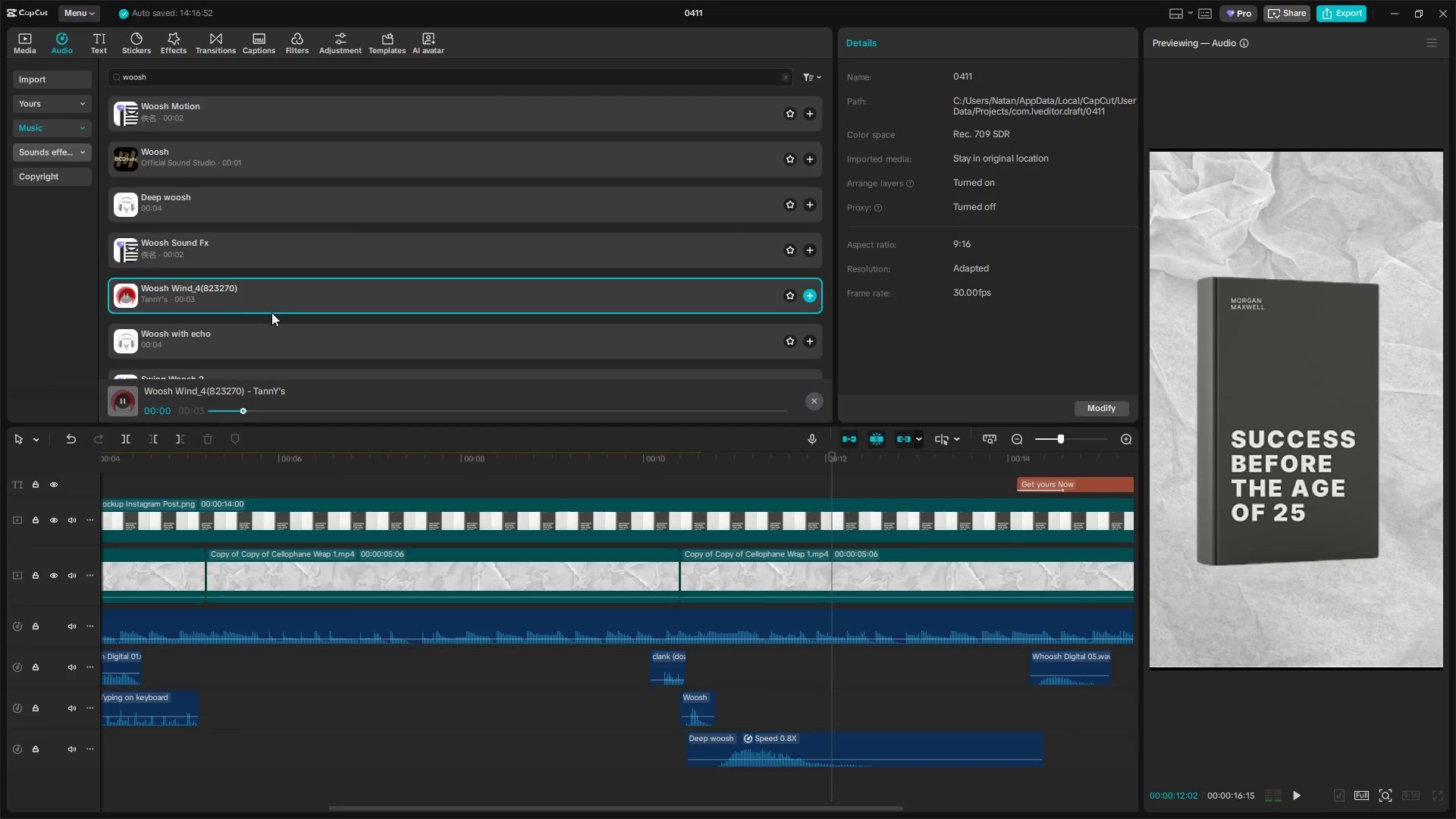 
left_click([281, 339])
 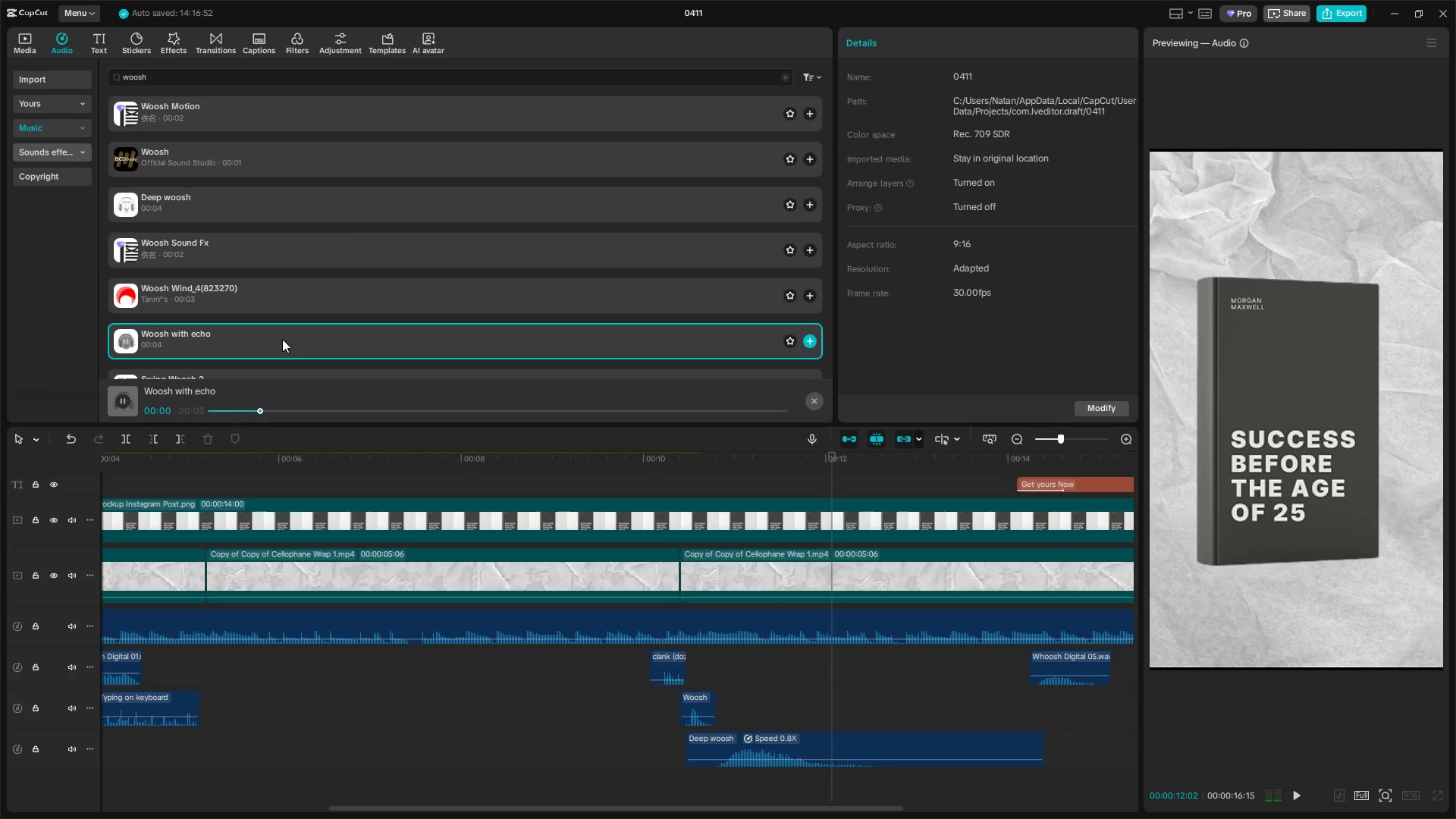 
left_click([283, 322])
 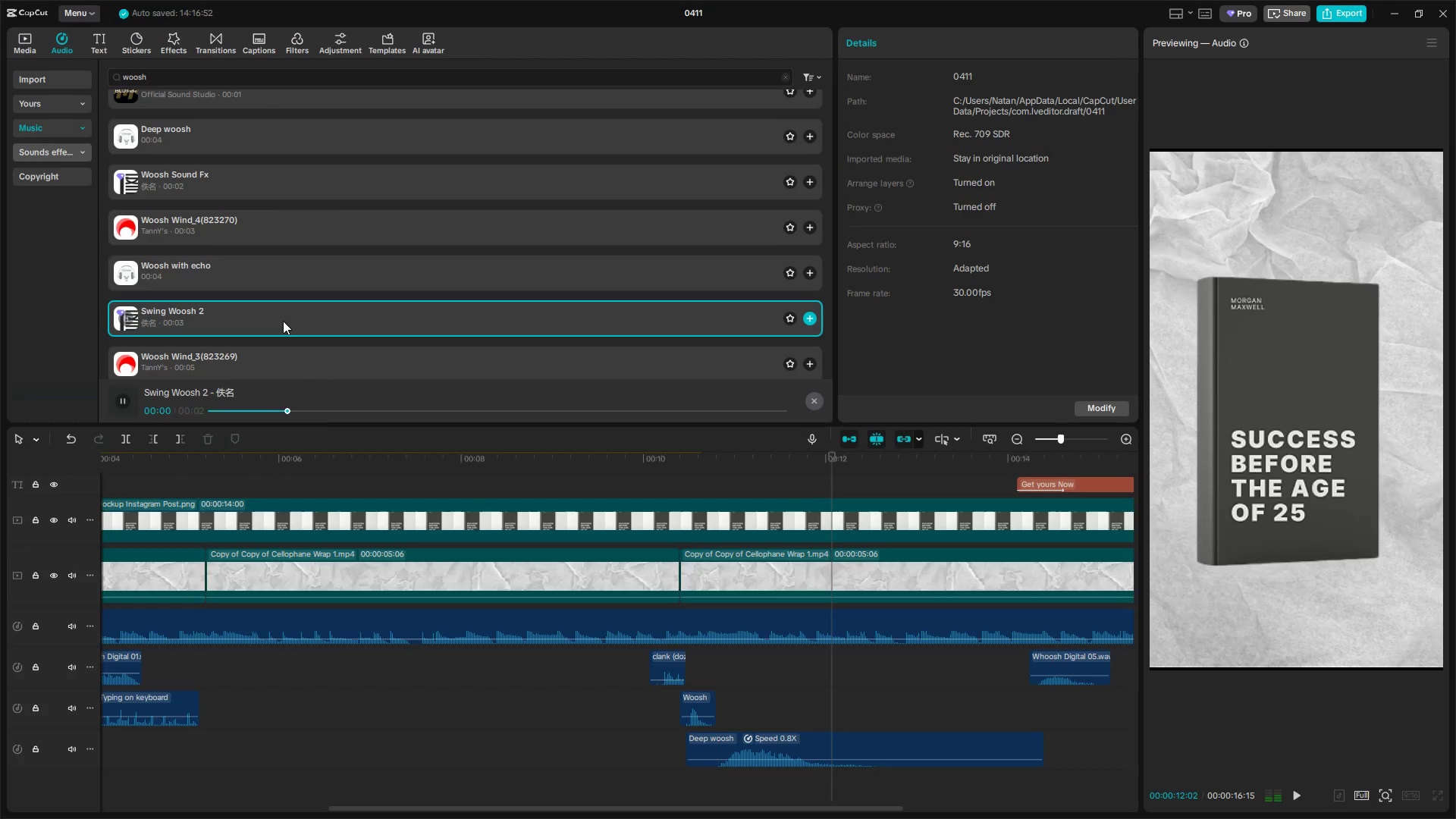 
scroll: coordinate [283, 321], scroll_direction: down, amount: 2.0
 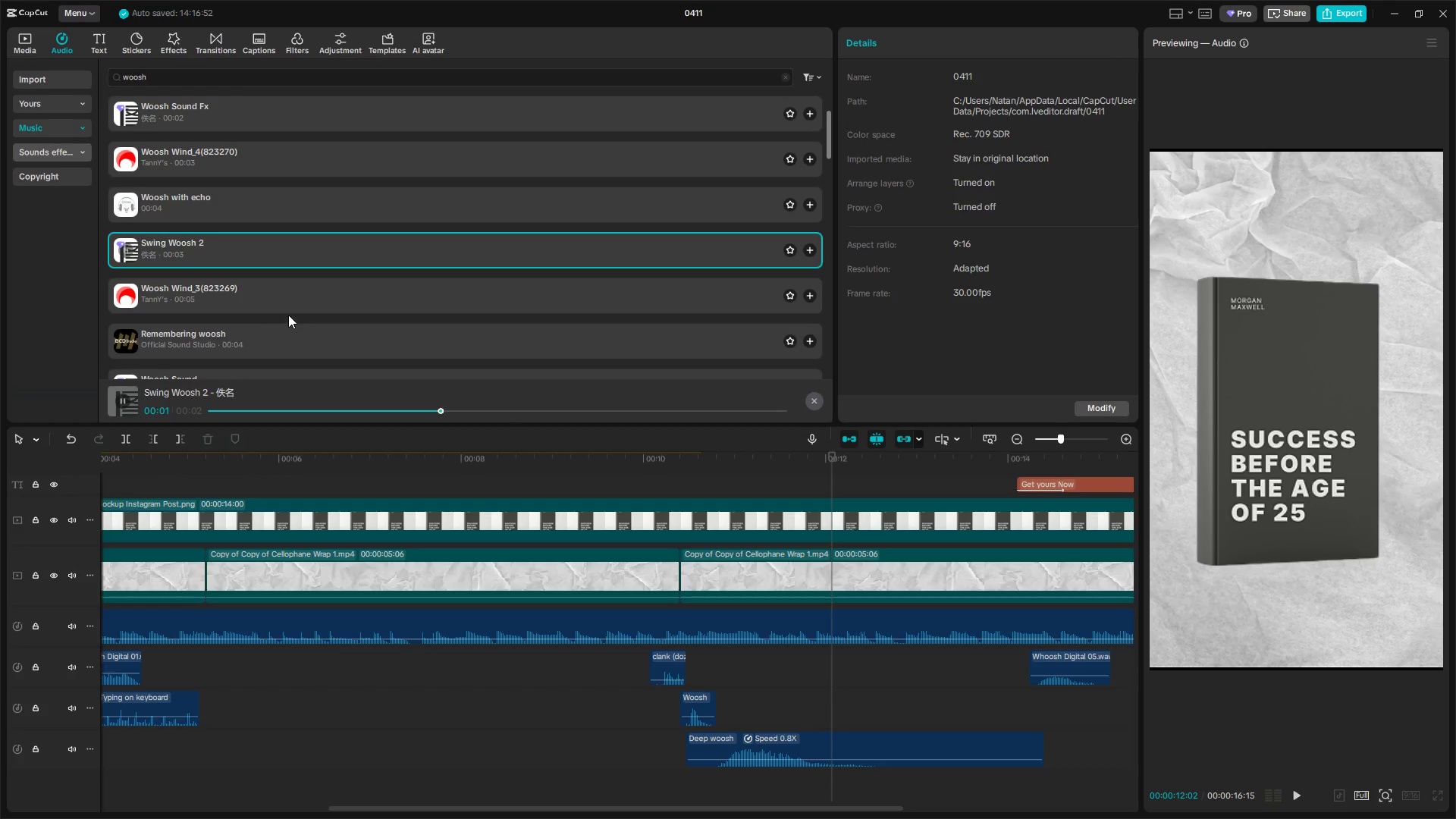 
left_click([293, 299])
 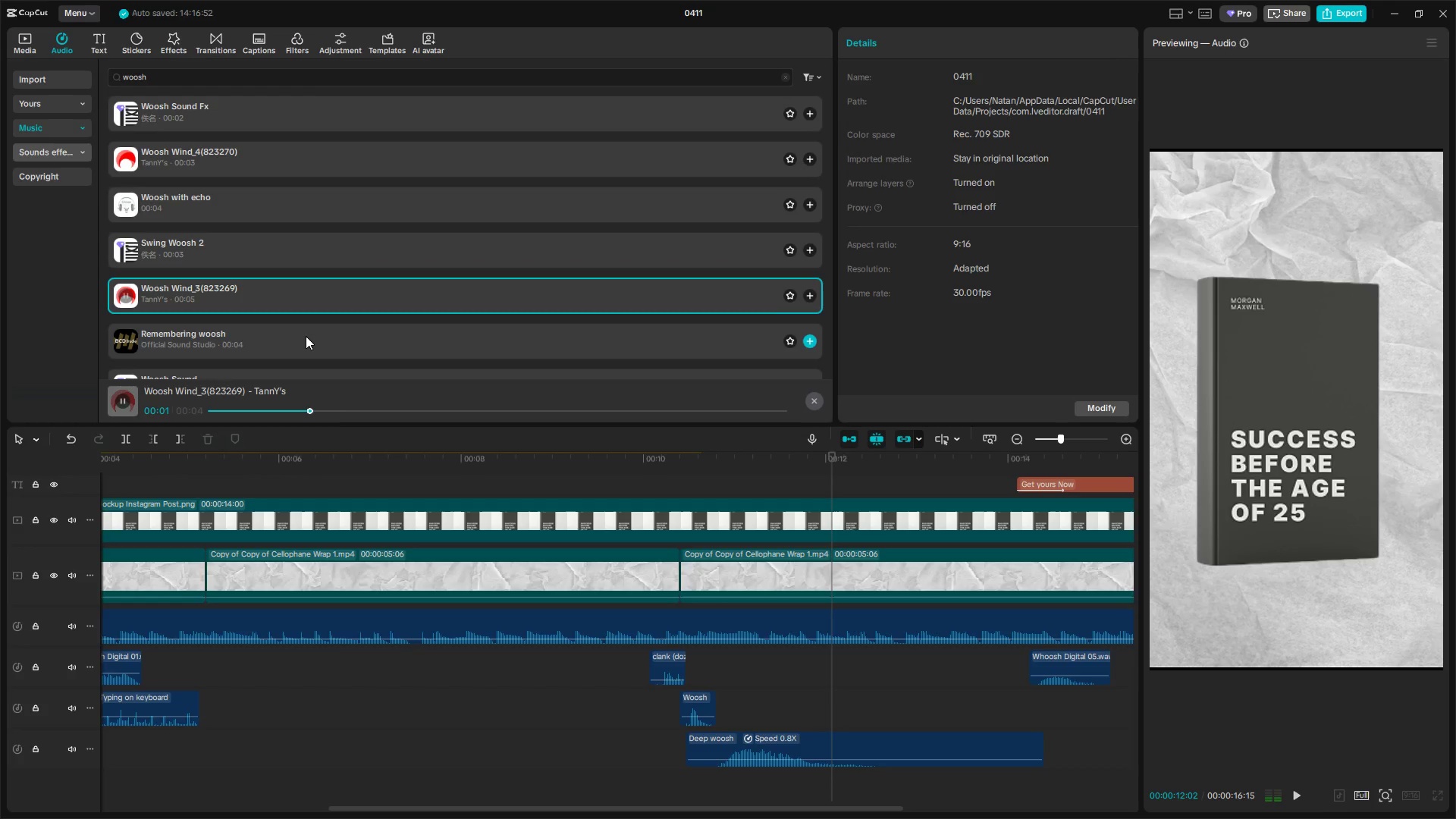 
left_click([306, 334])
 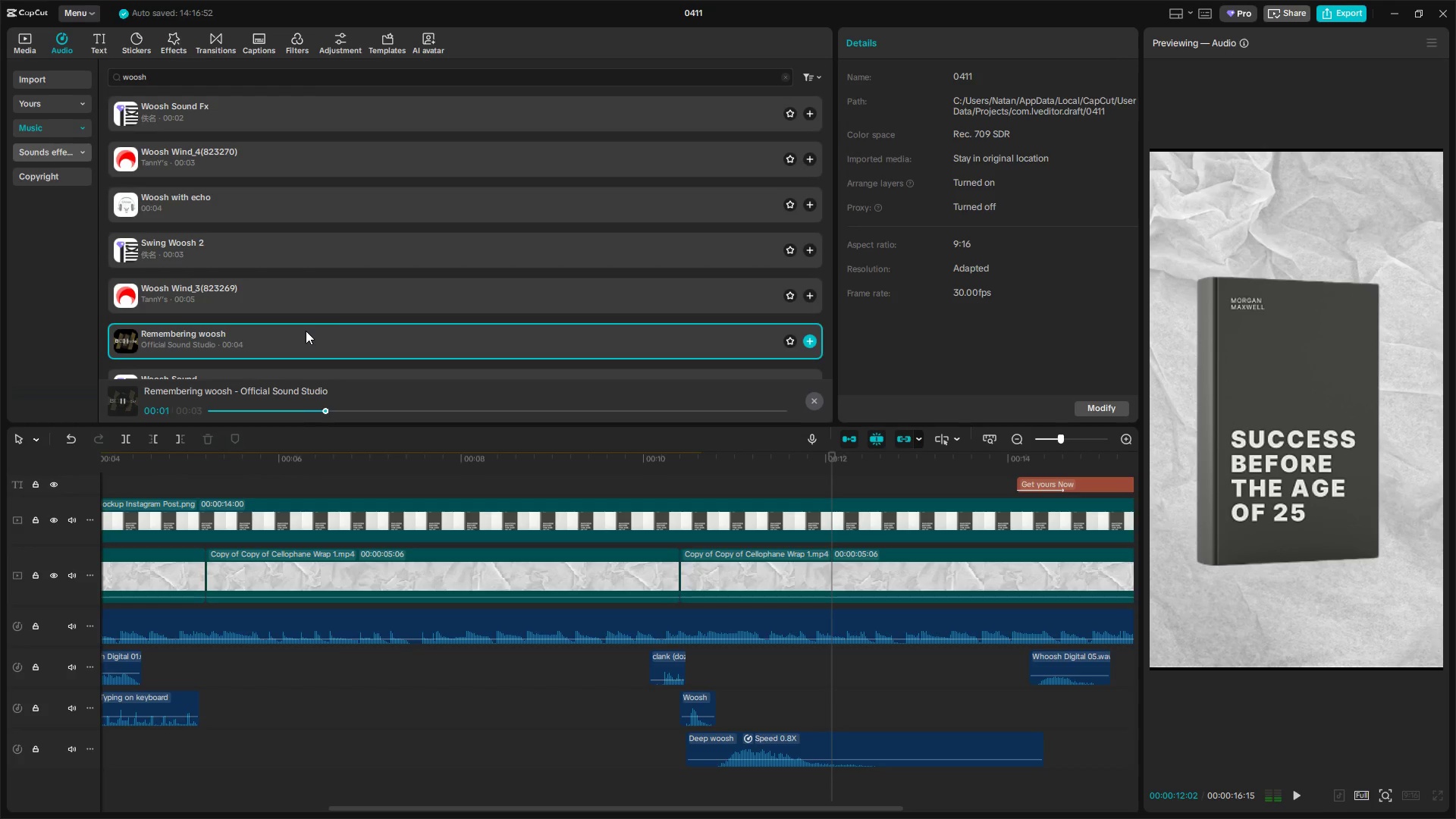 
scroll: coordinate [307, 330], scroll_direction: down, amount: 3.0
 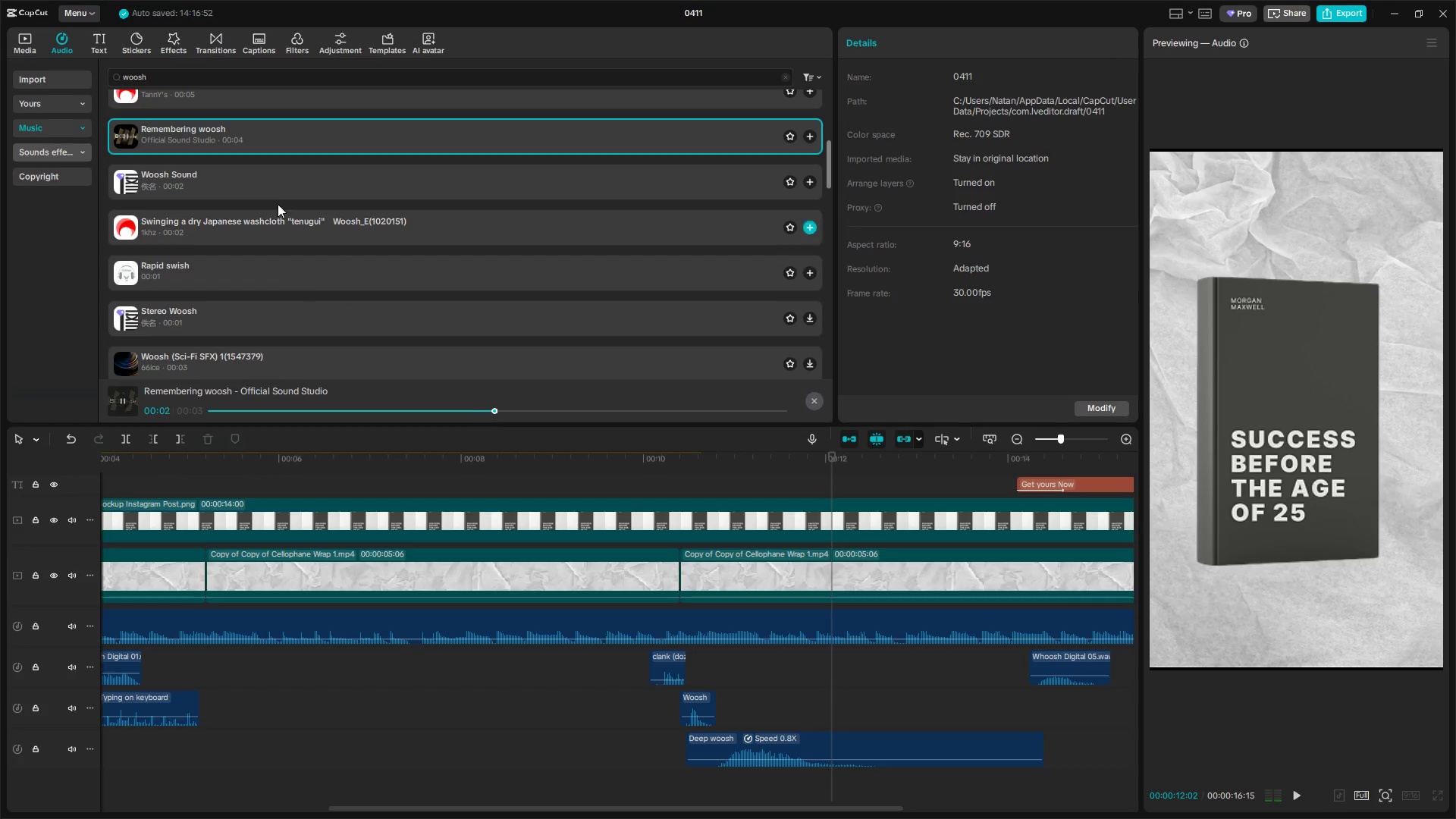 
left_click([276, 177])
 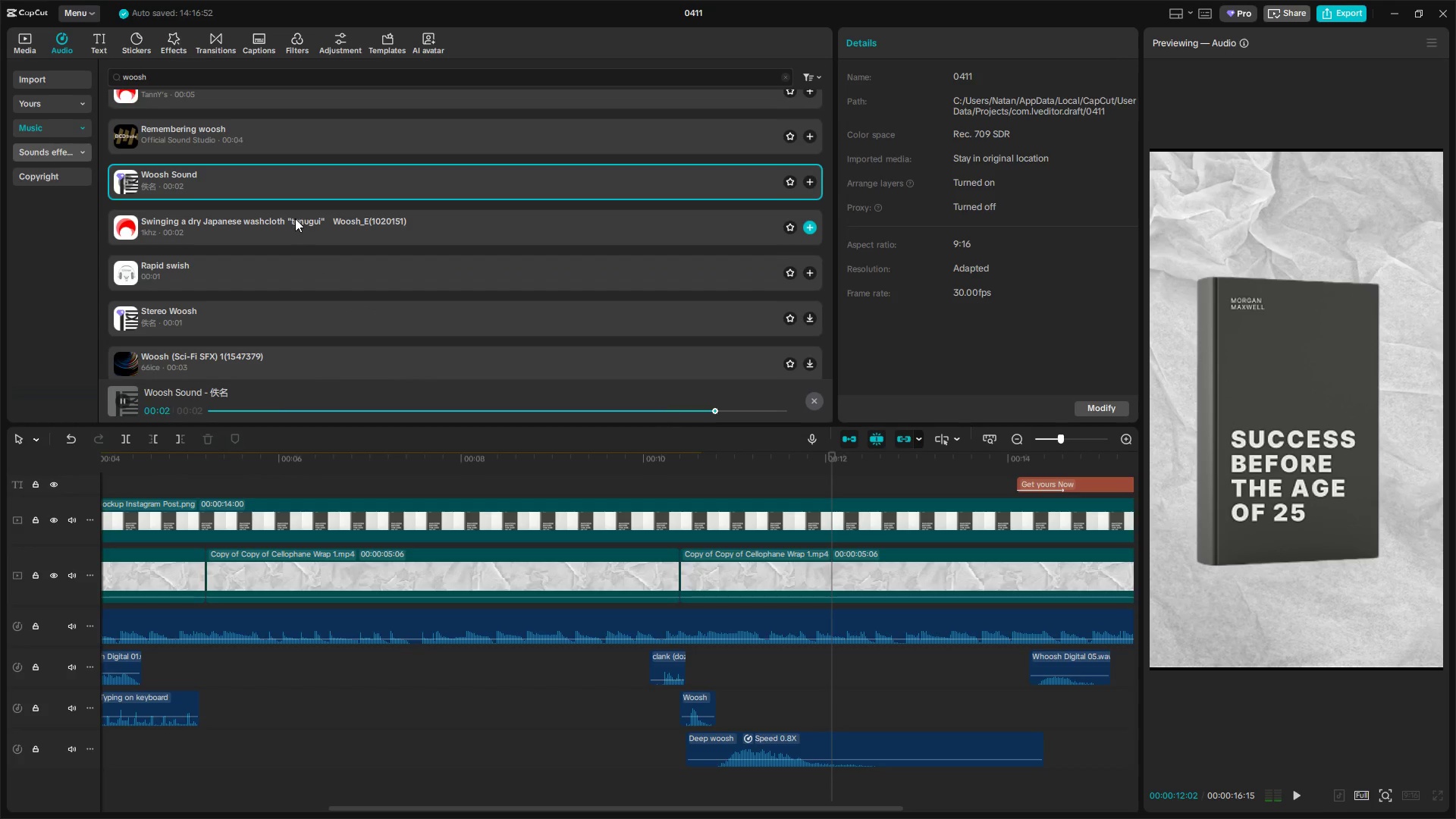 
double_click([271, 185])
 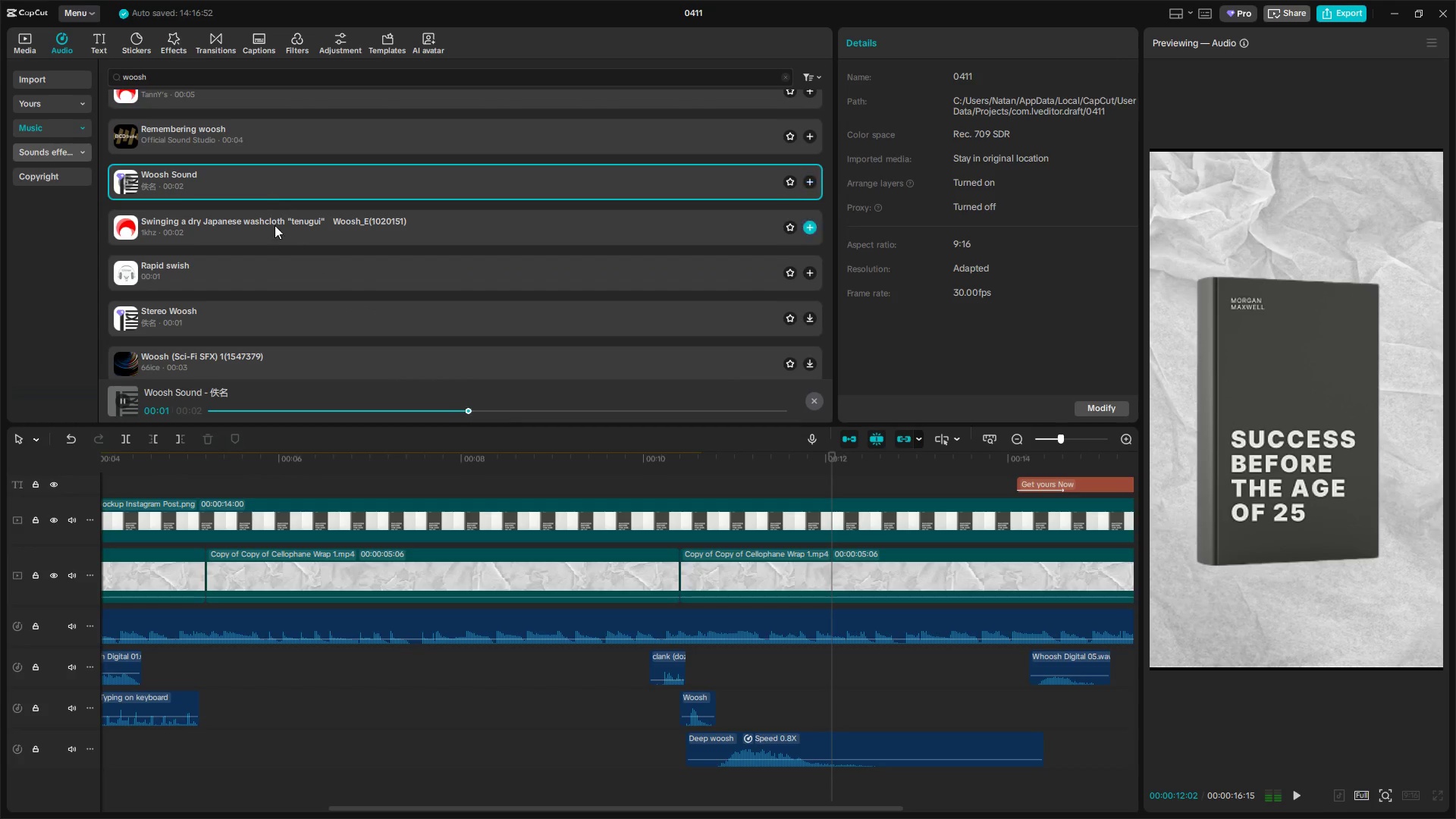 
left_click([259, 263])
 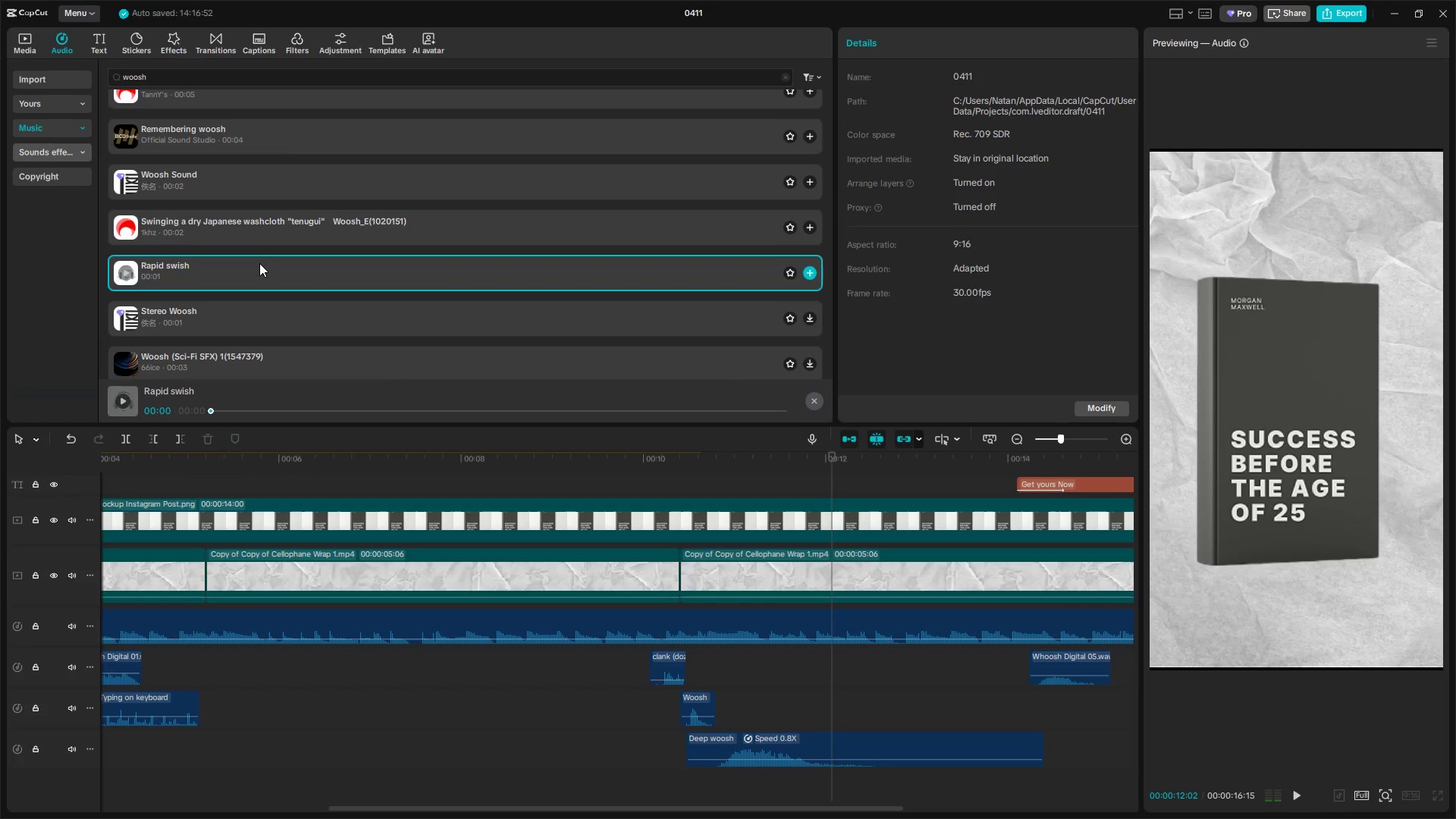 
left_click([275, 220])
 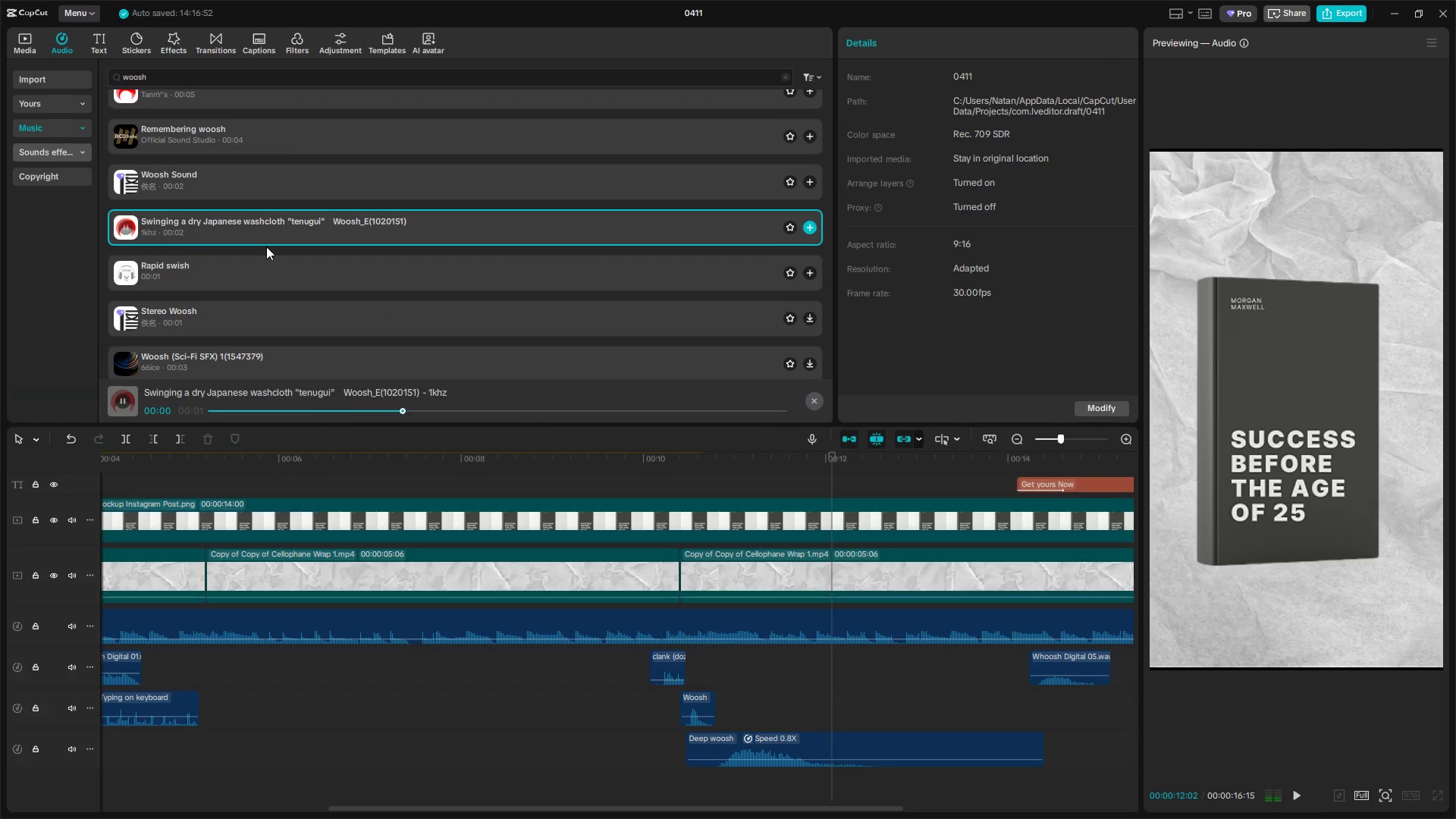 
left_click([259, 265])
 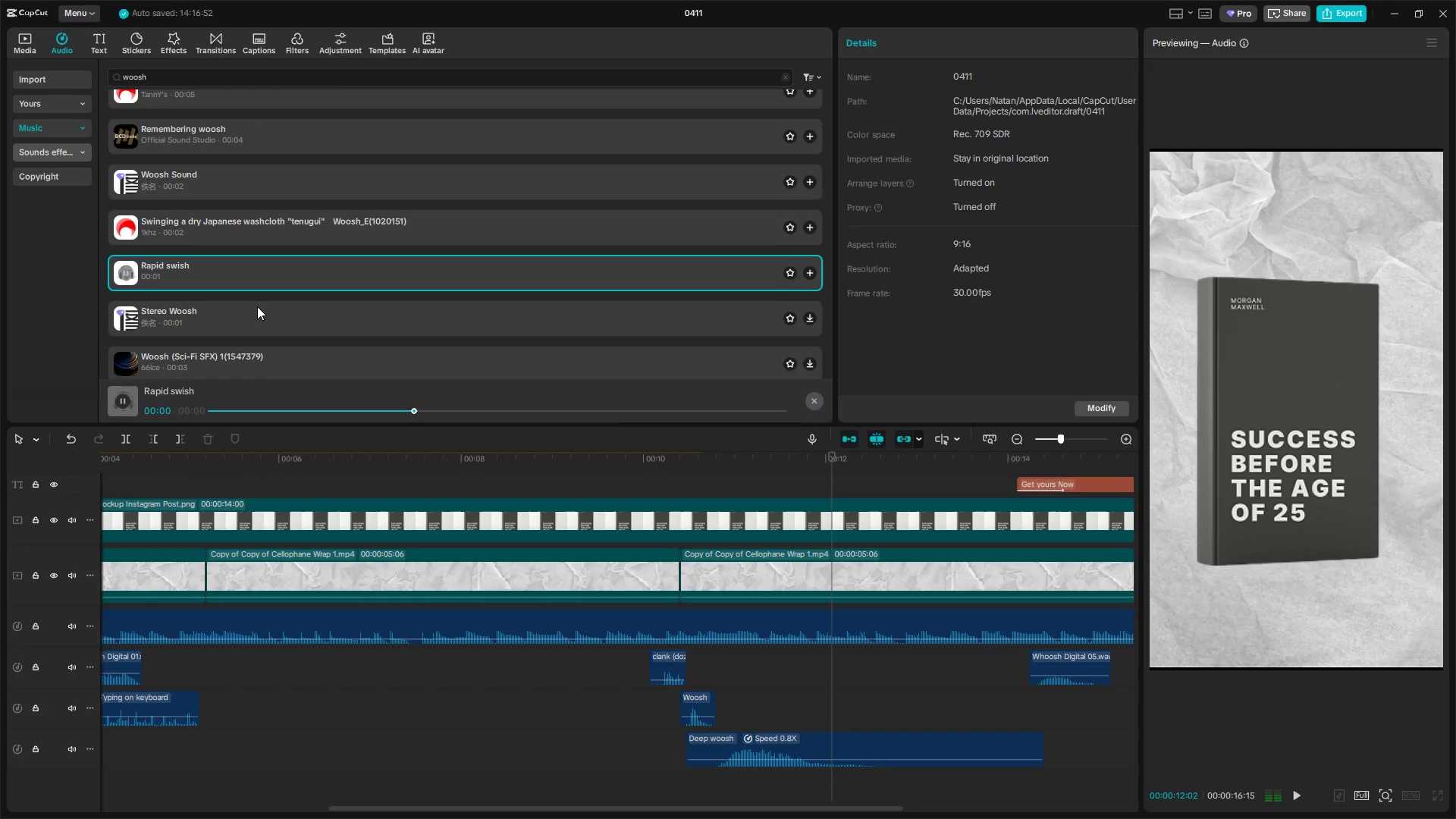 
left_click([263, 318])
 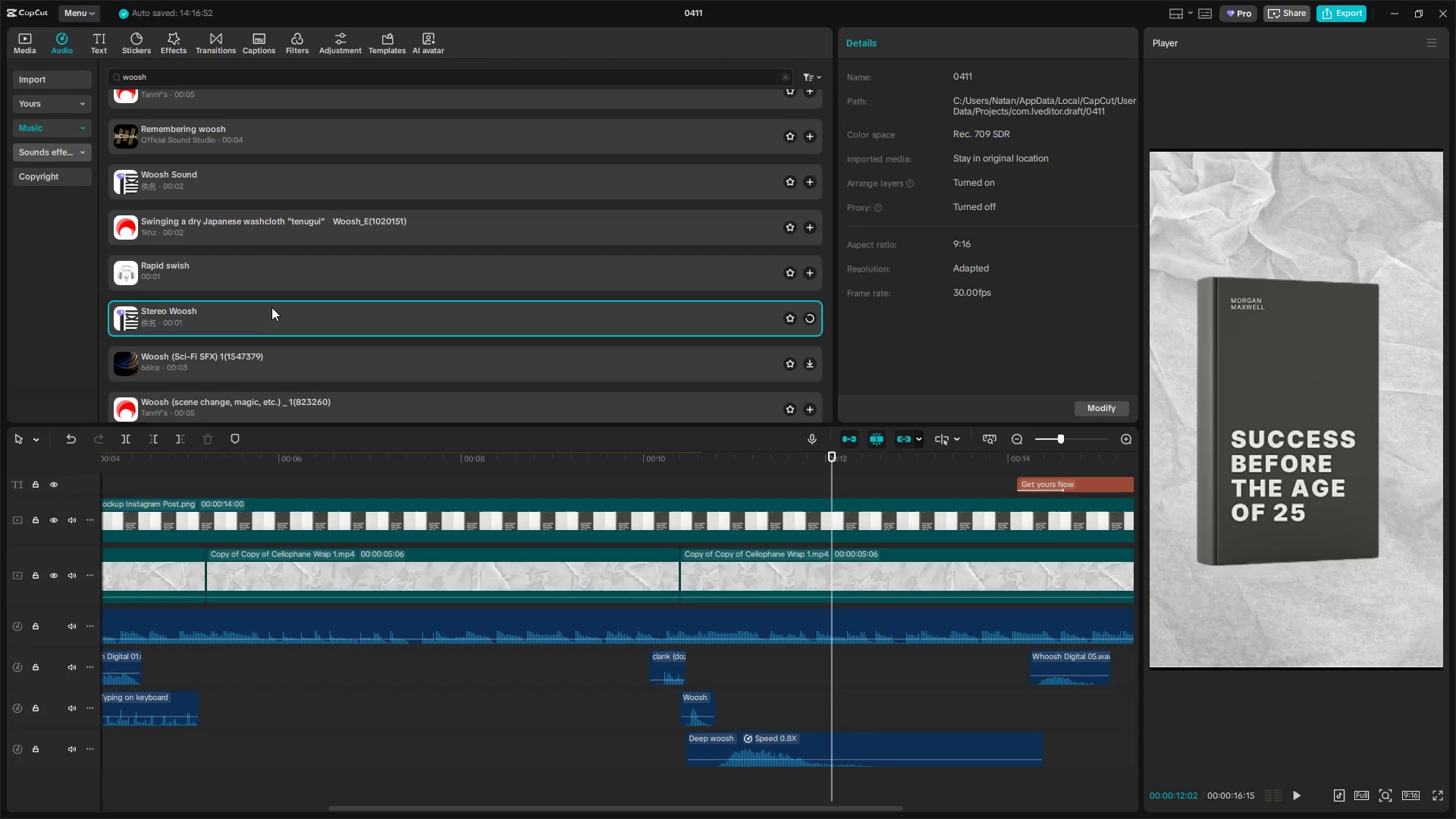 
scroll: coordinate [273, 306], scroll_direction: down, amount: 1.0
 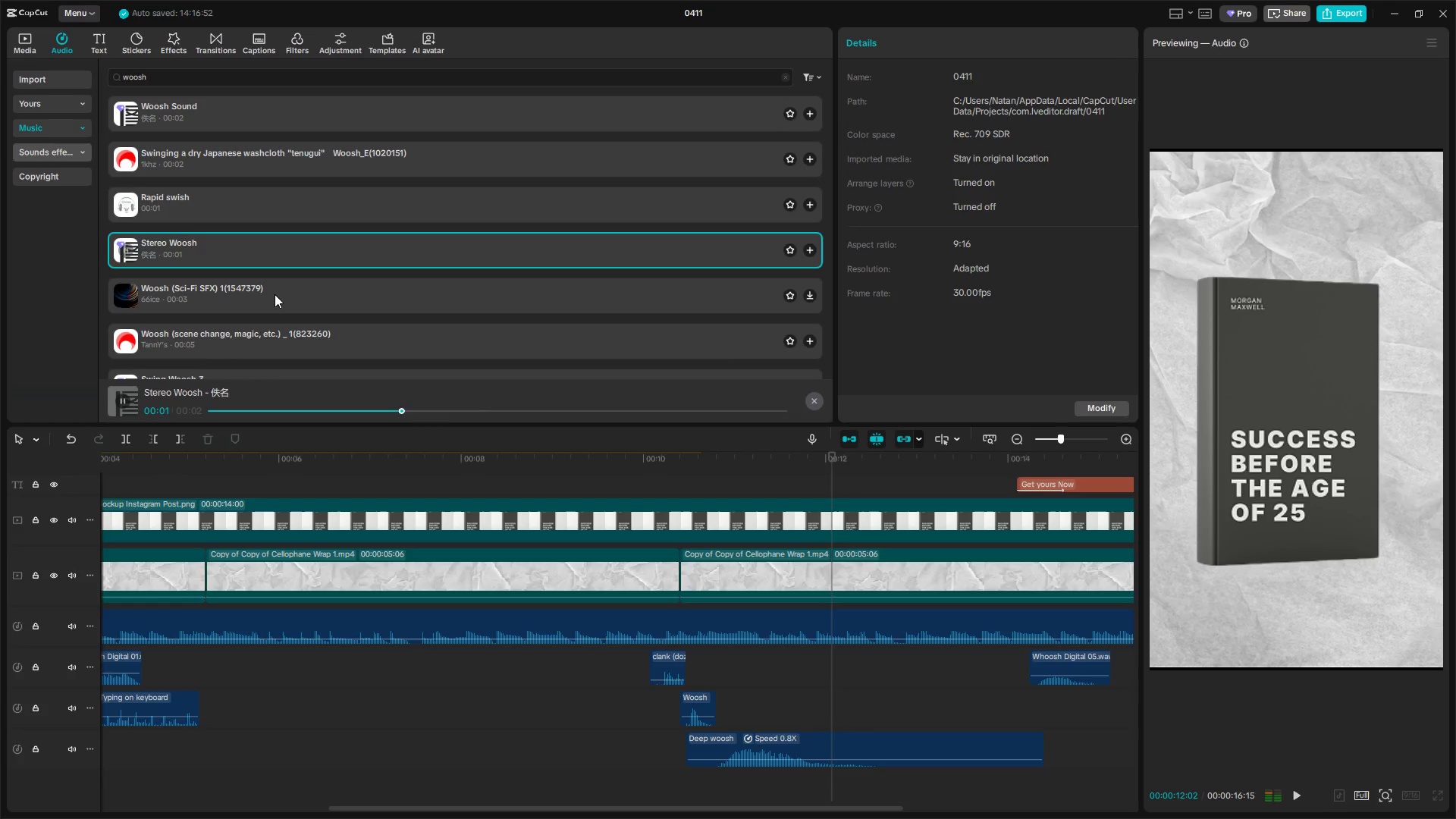 
left_click([275, 293])
 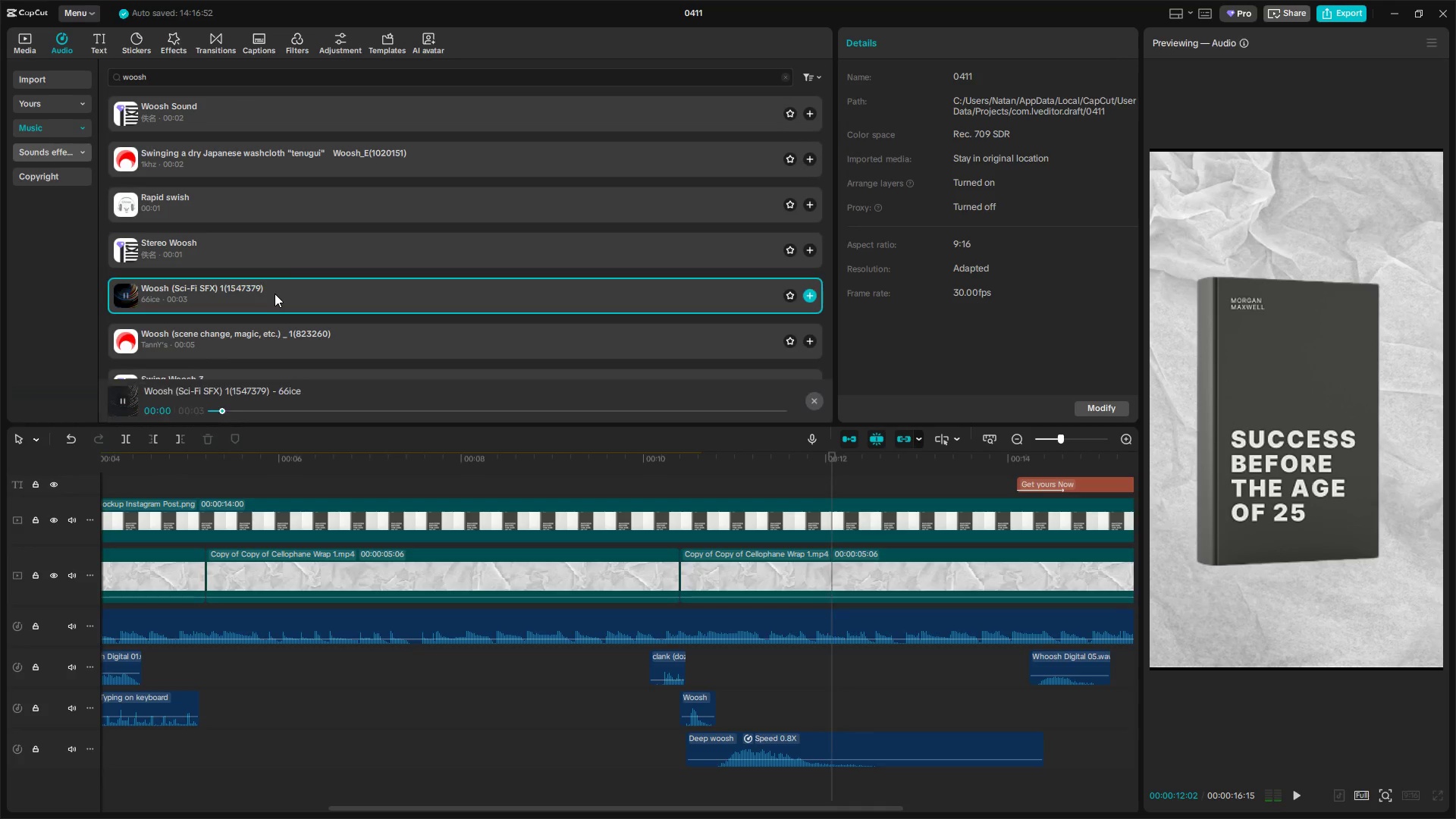 
scroll: coordinate [275, 293], scroll_direction: down, amount: 1.0
 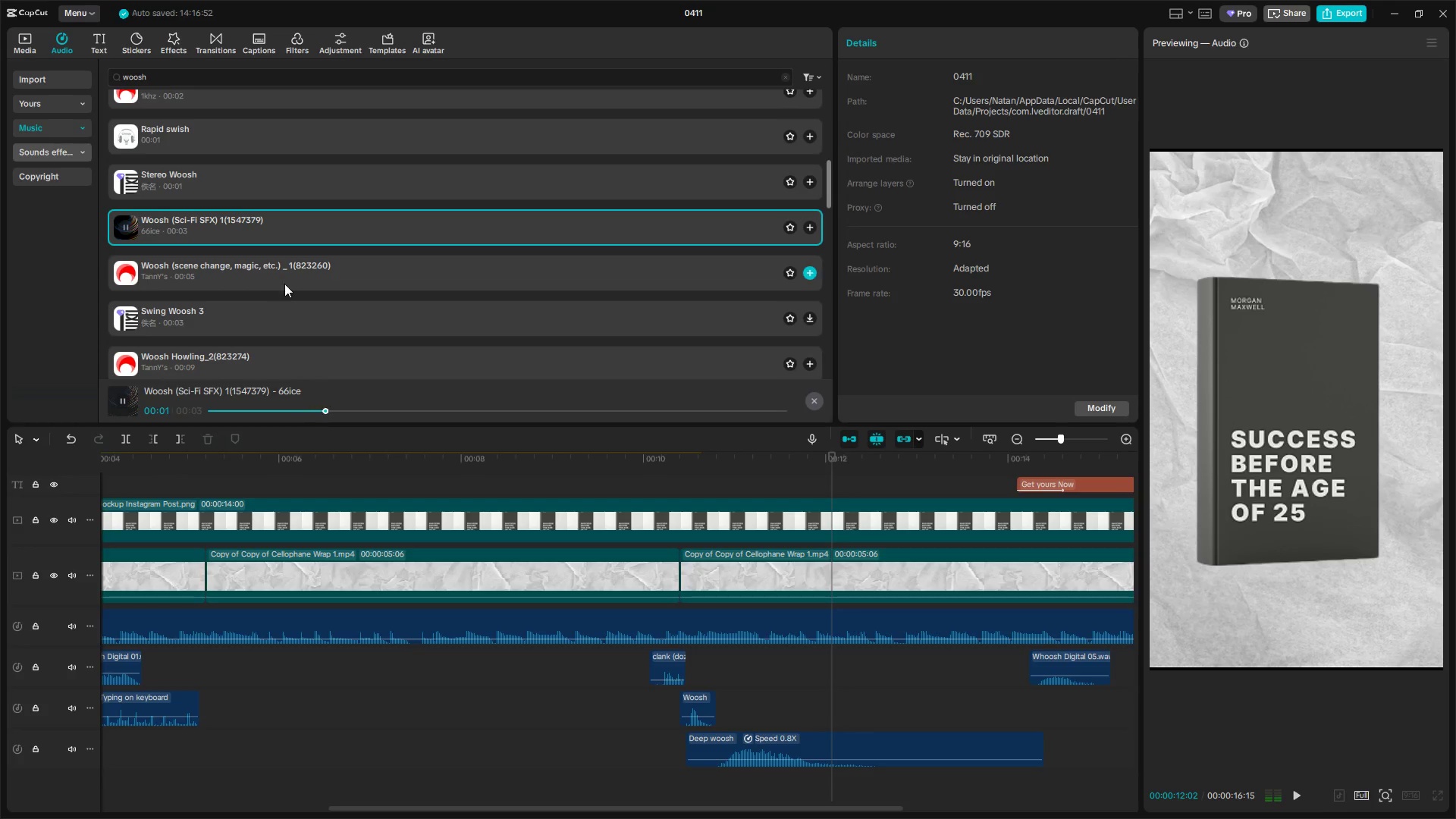 
left_click([290, 275])
 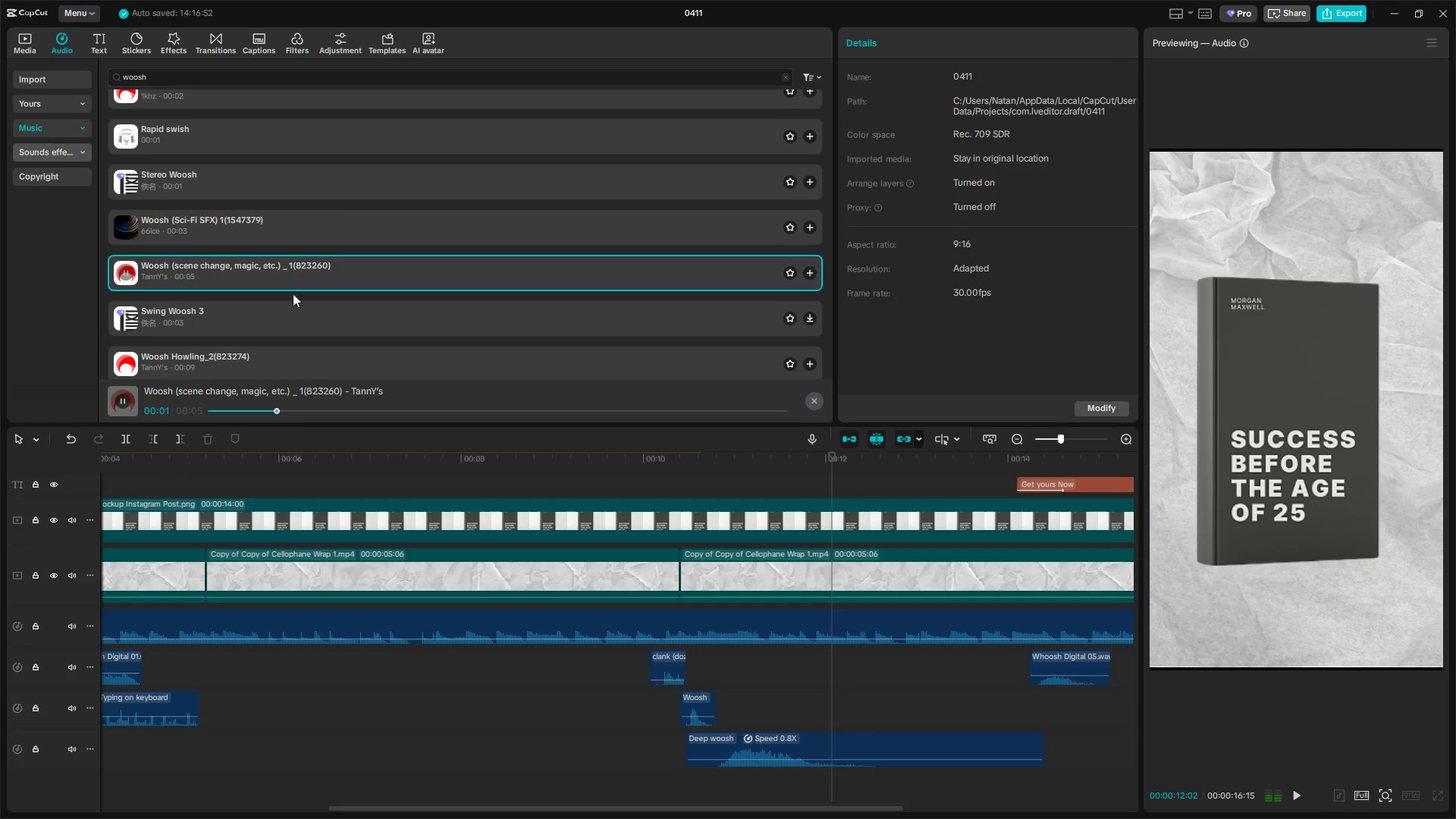 
left_click([285, 309])
 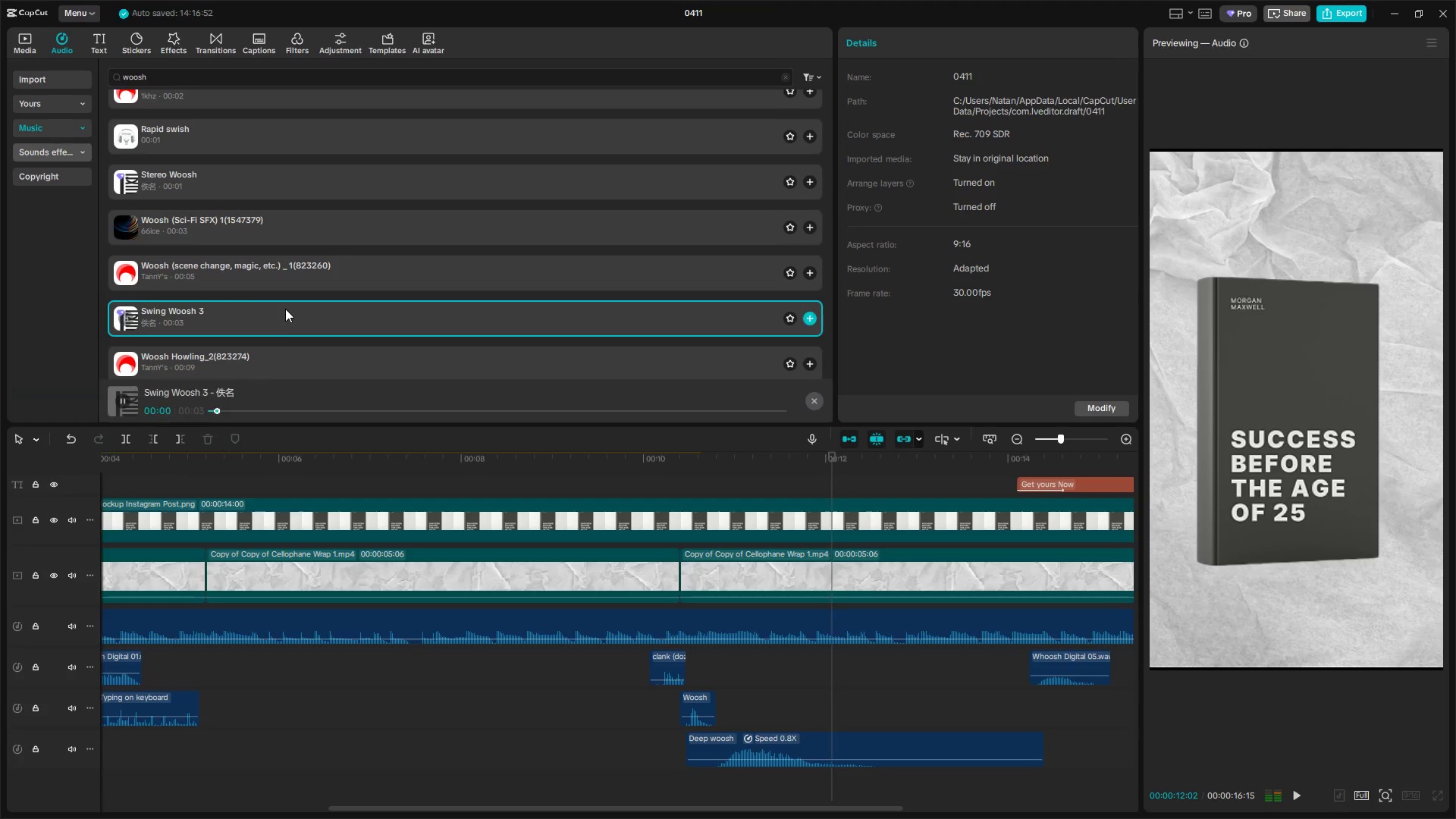 
left_click([286, 294])
 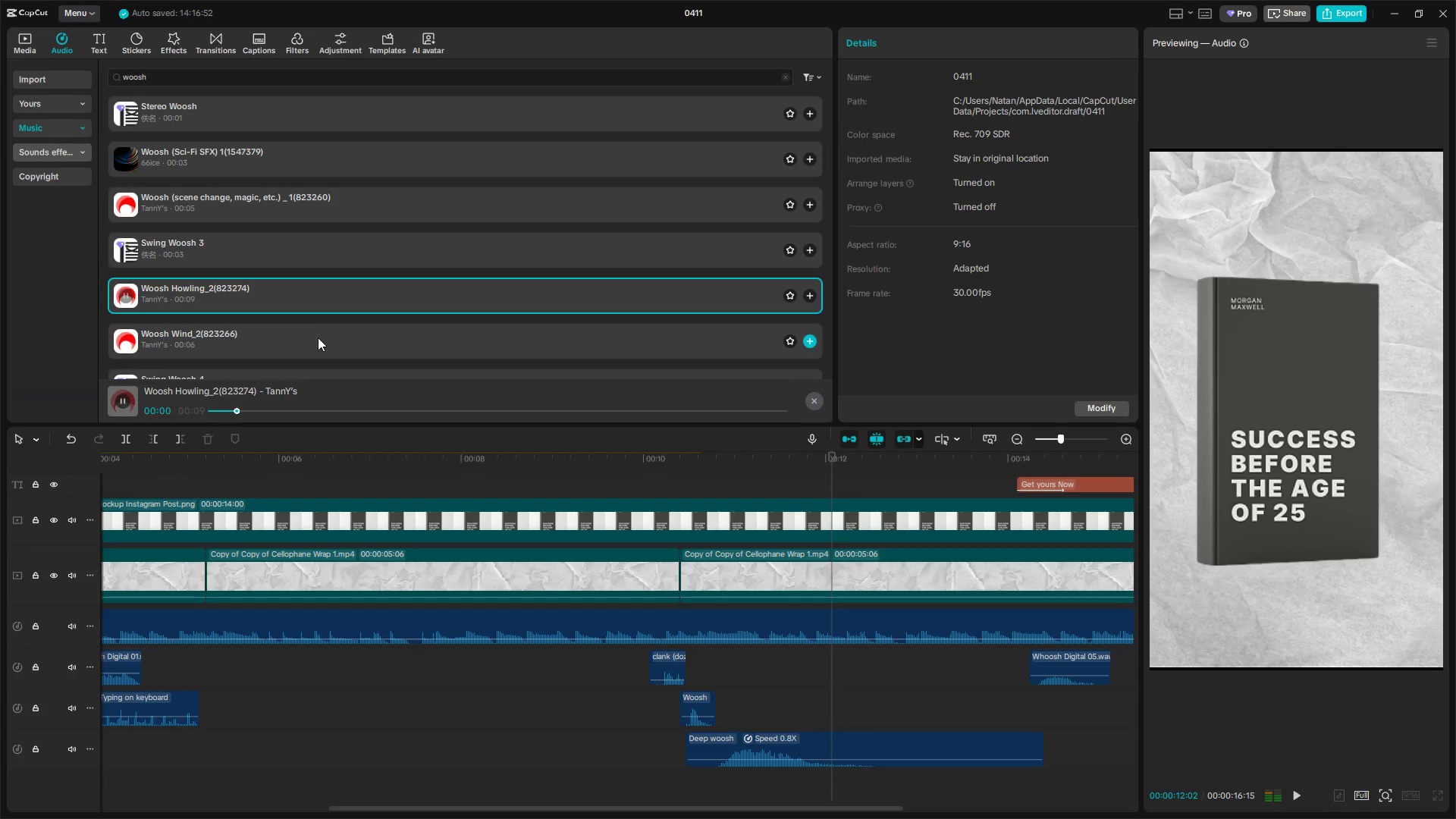 
scroll: coordinate [286, 306], scroll_direction: down, amount: 1.0
 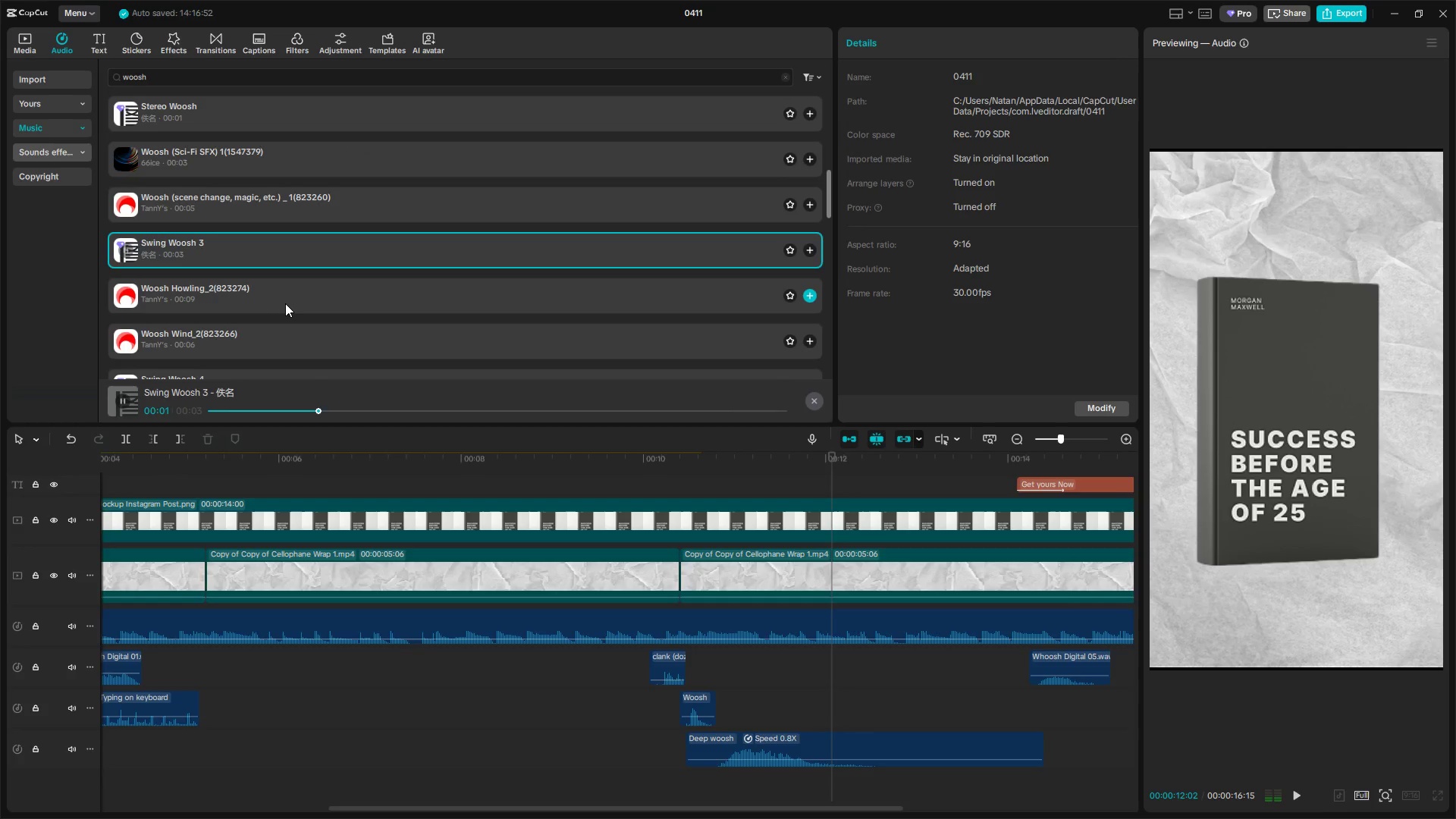 
left_click([320, 340])
 